 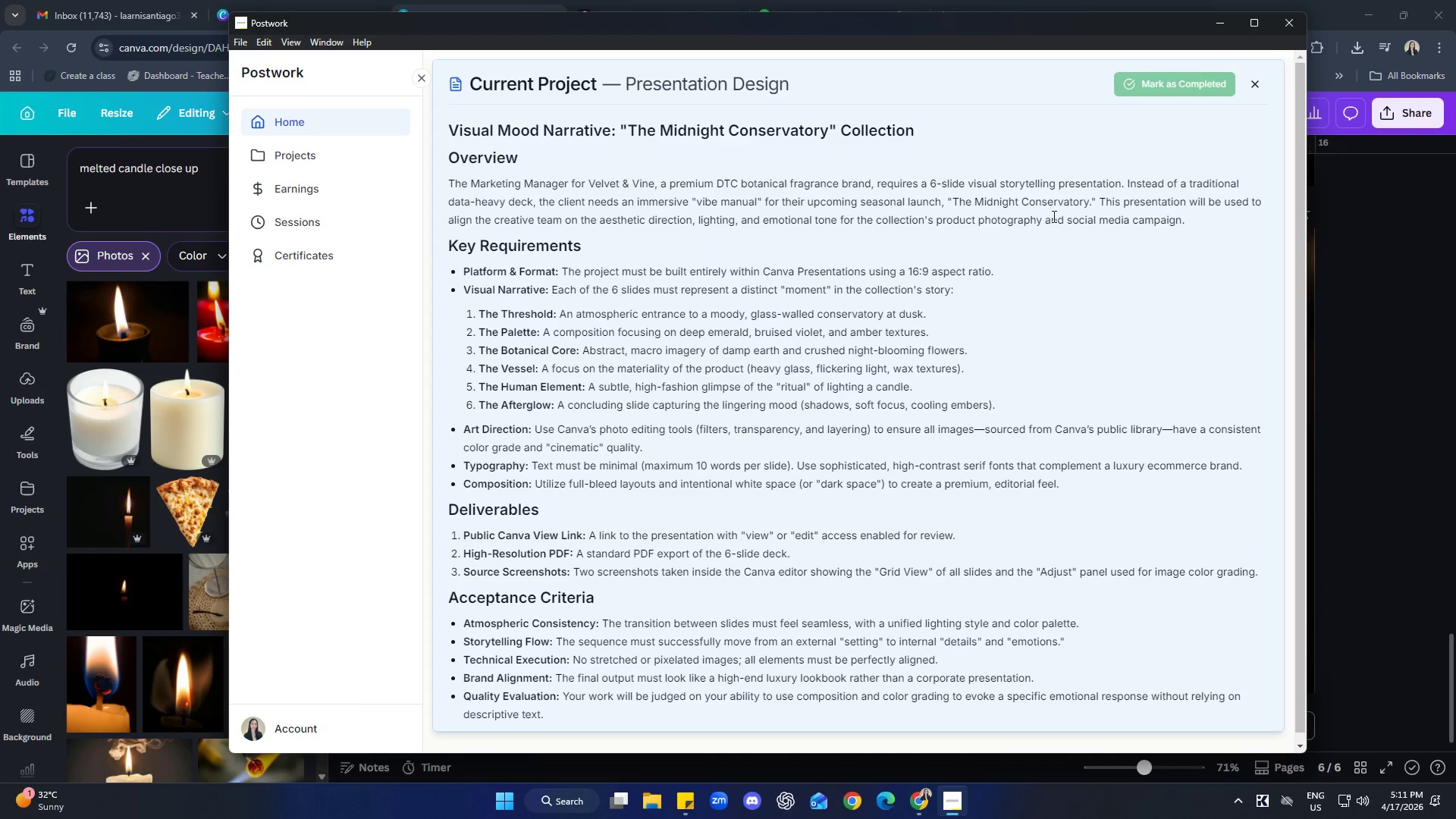 
scroll: coordinate [272, 520], scroll_direction: down, amount: 5.0
 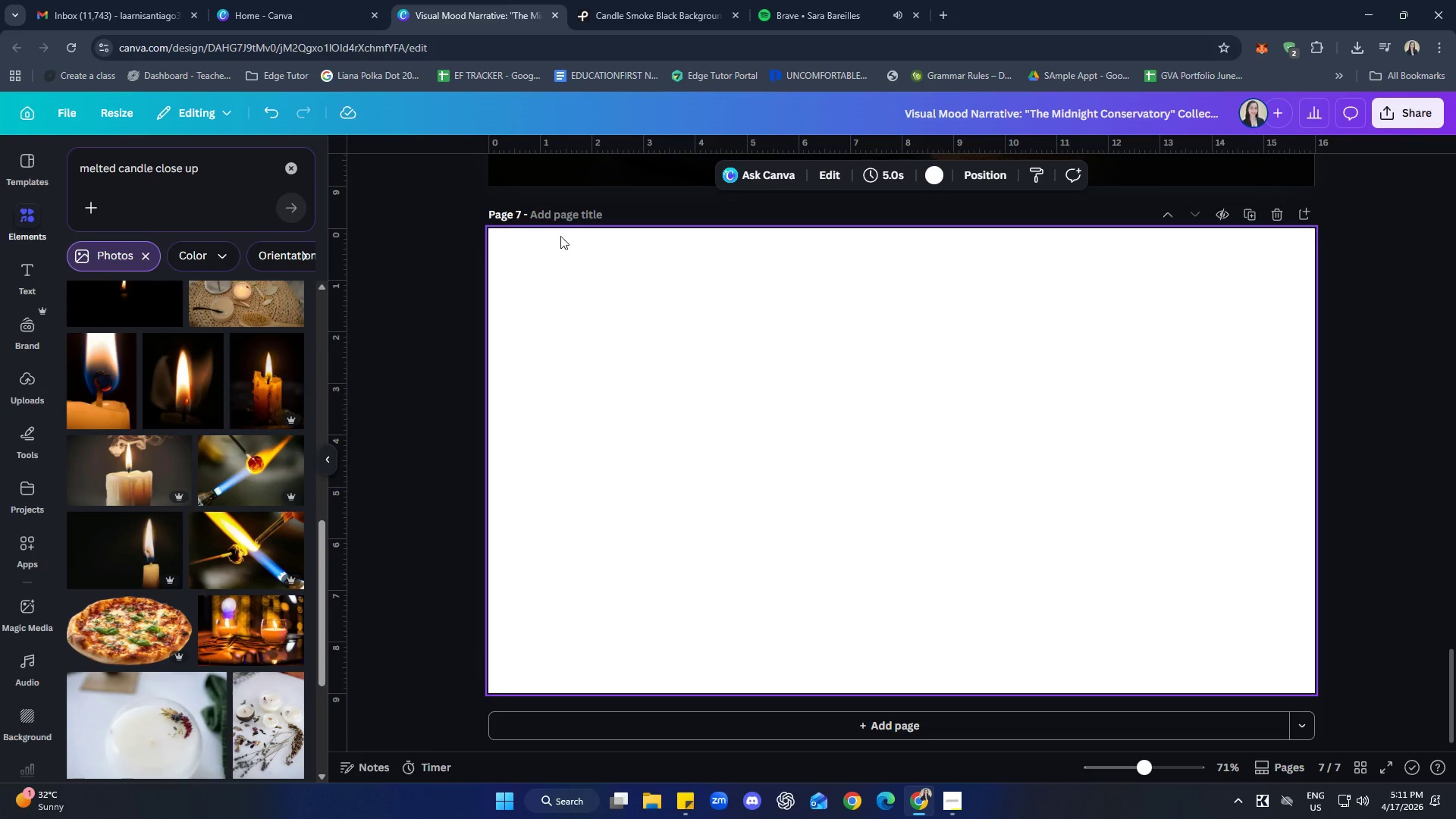 
double_click([558, 215])
 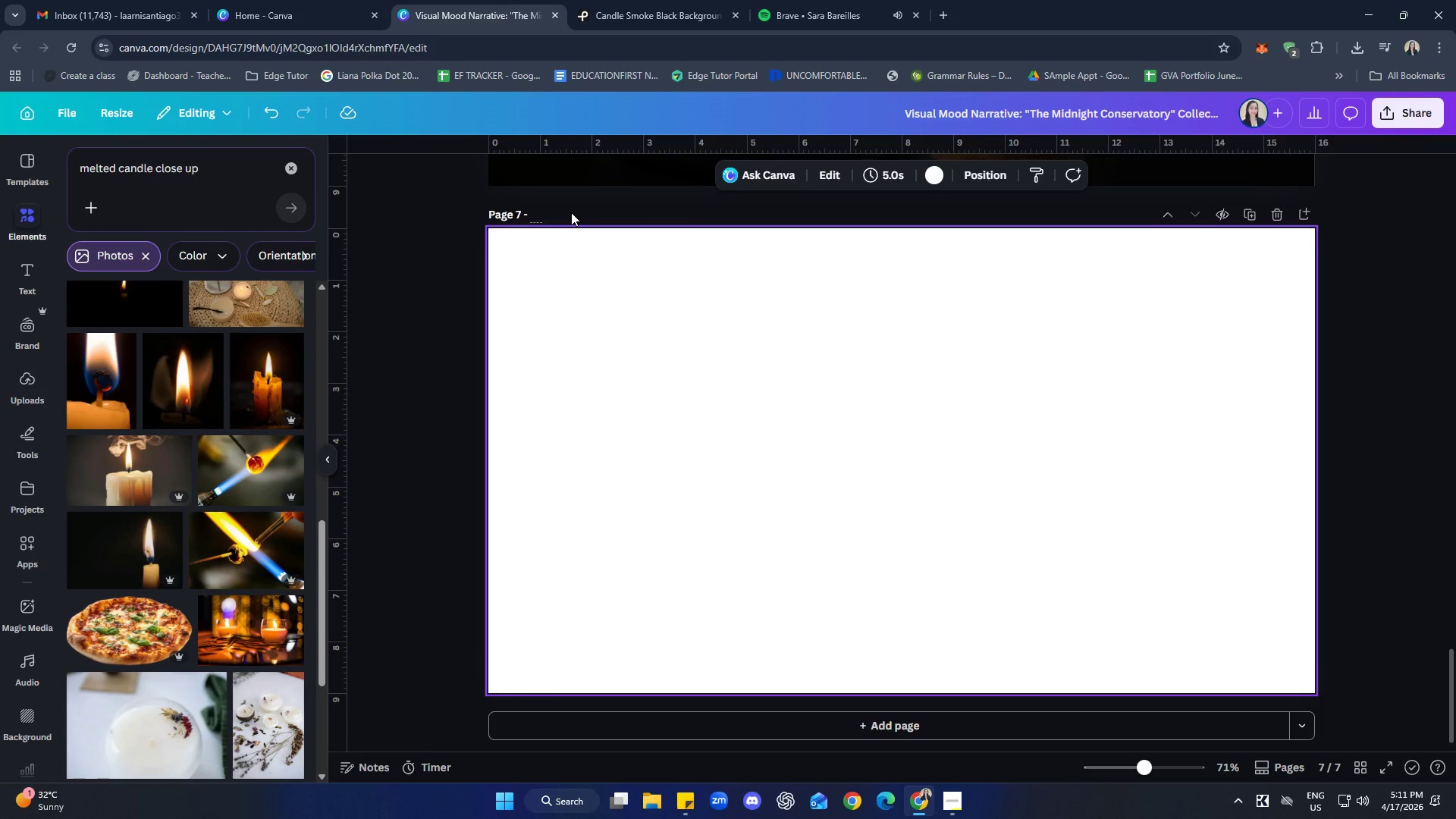 
type(The d)
key(Backspace)
type(Fade)
 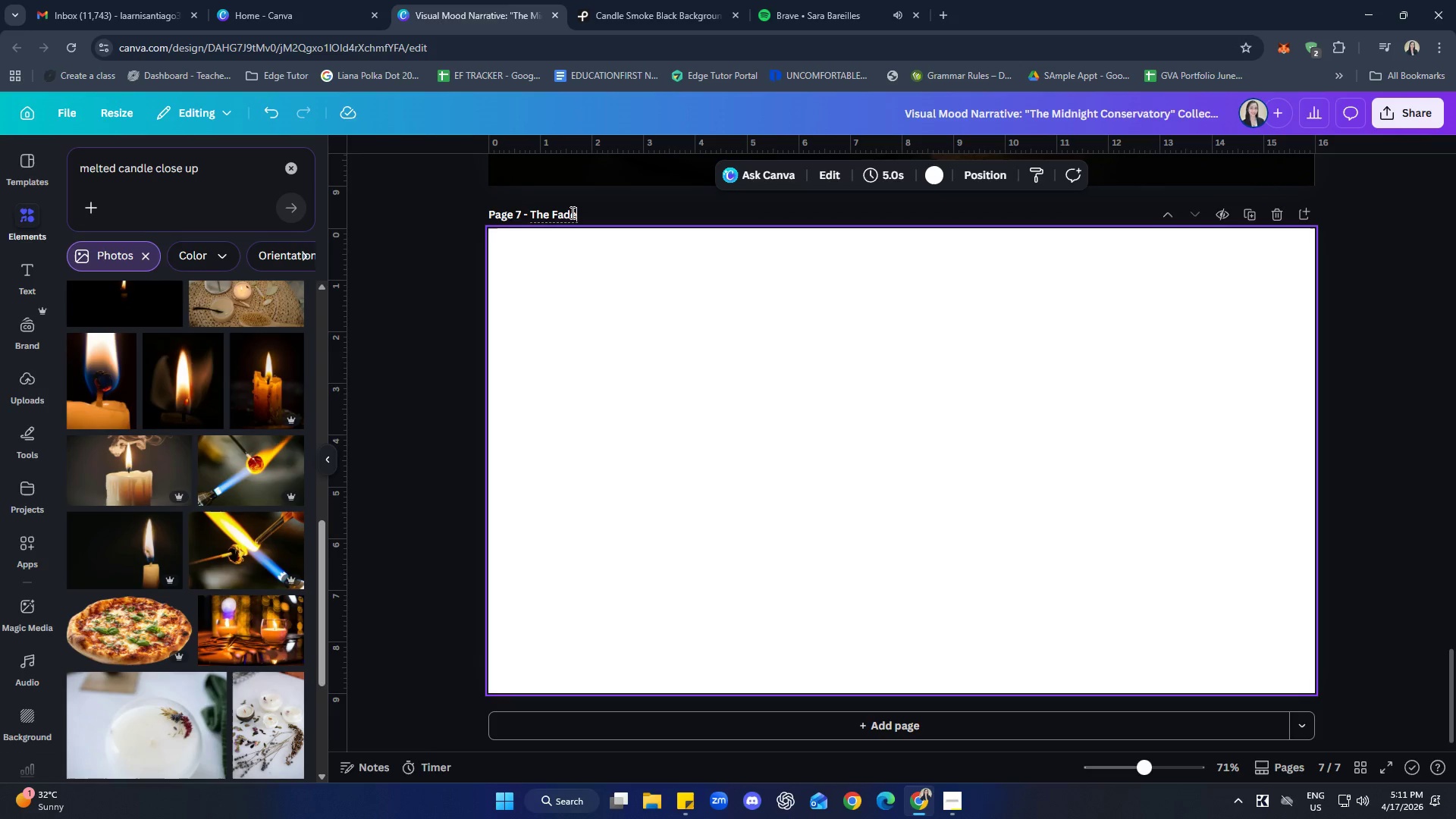 
left_click([1021, 461])
 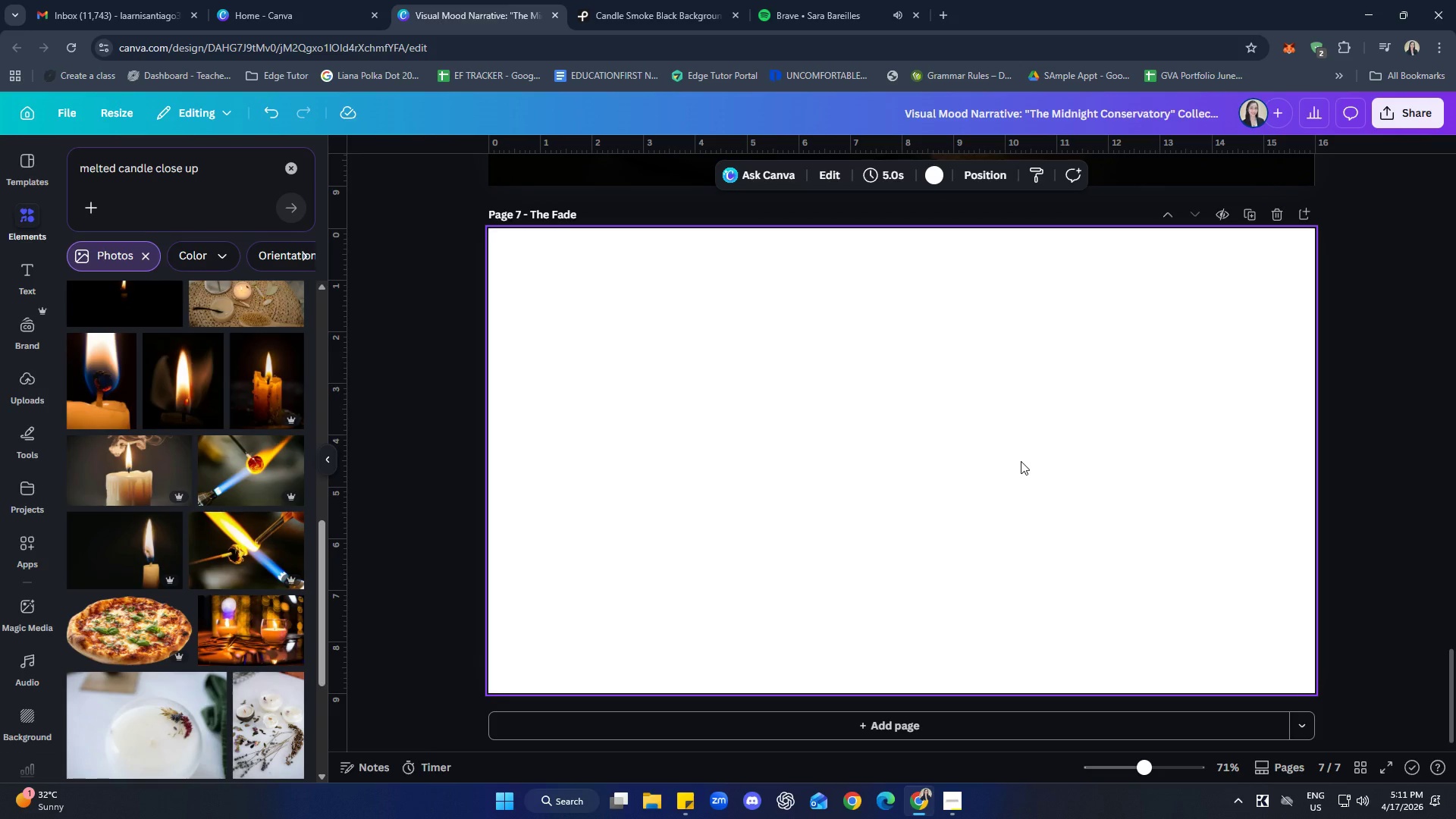 
wait(29.5)
 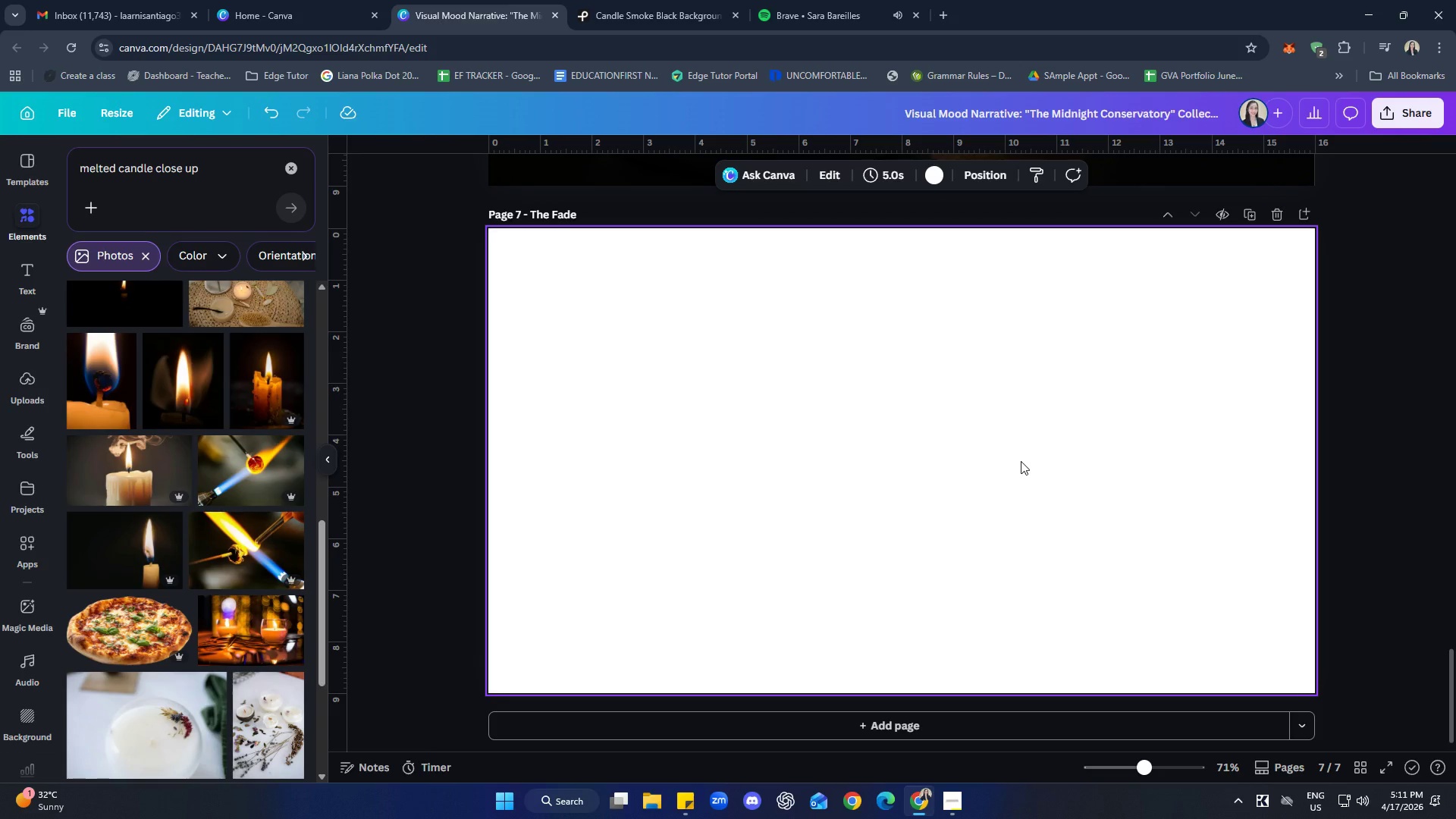 
left_click([656, 0])
 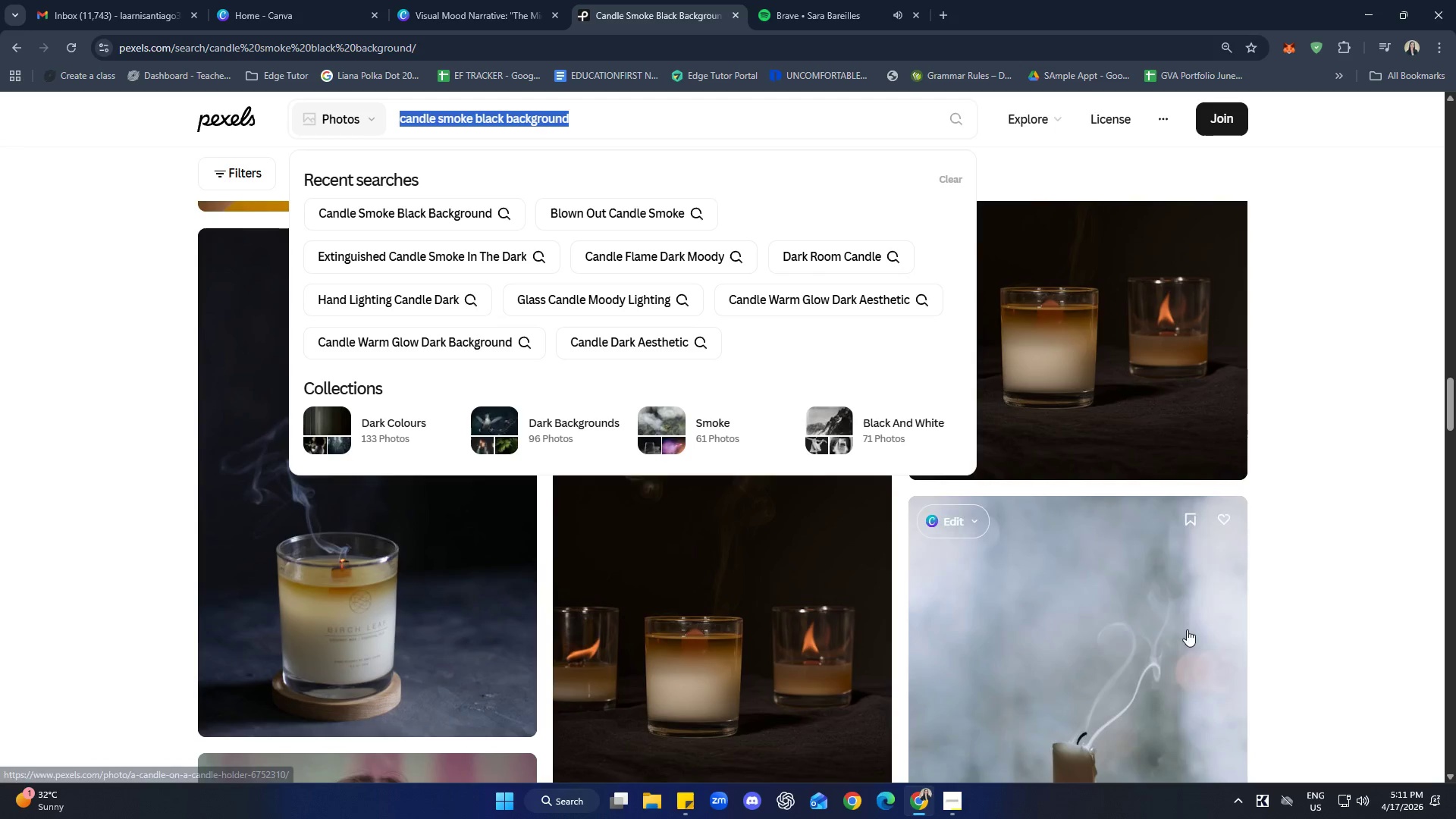 
left_click([1405, 497])
 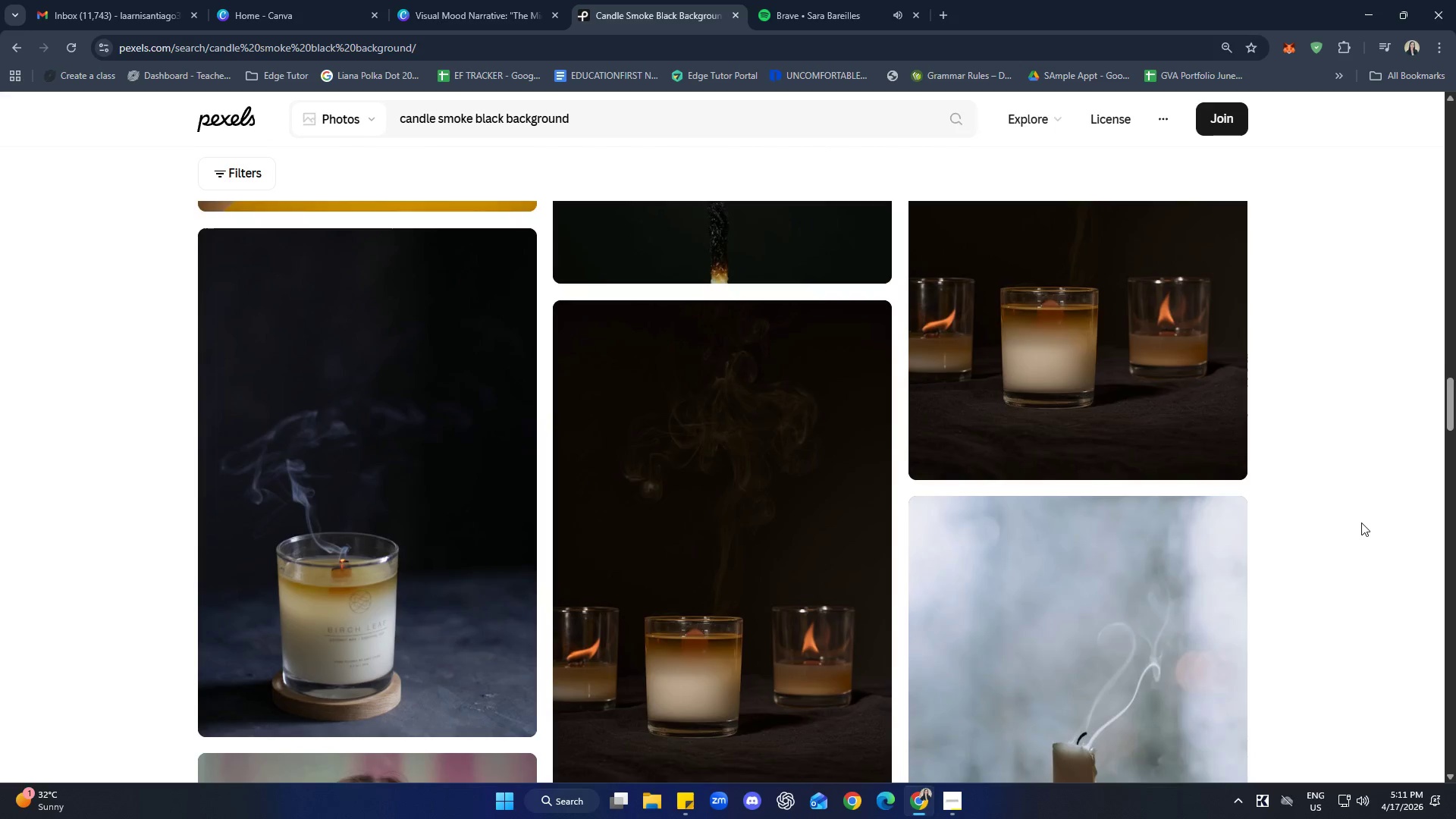 
scroll: coordinate [1360, 530], scroll_direction: down, amount: 30.0
 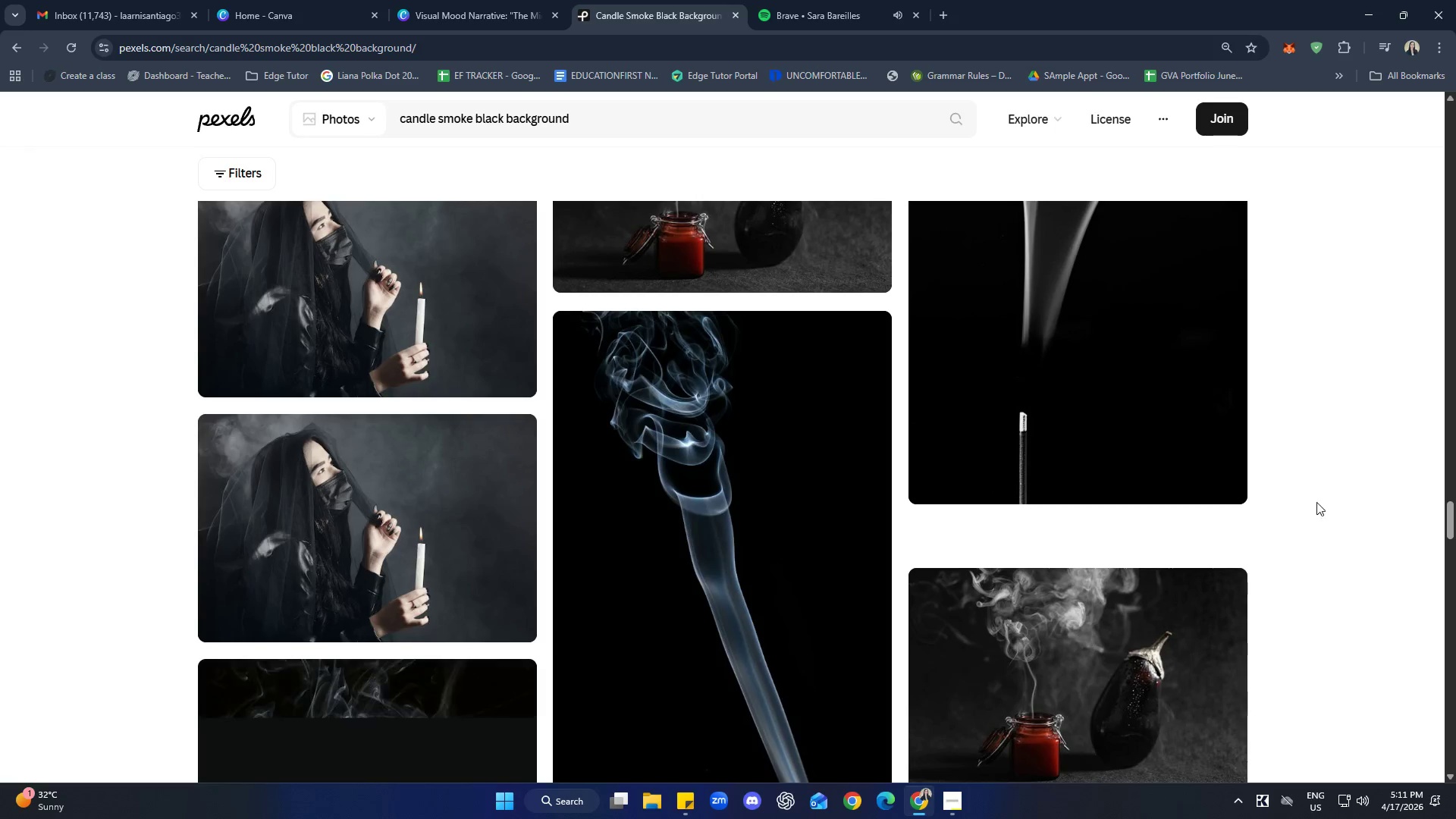 
scroll: coordinate [1316, 459], scroll_direction: down, amount: 21.0
 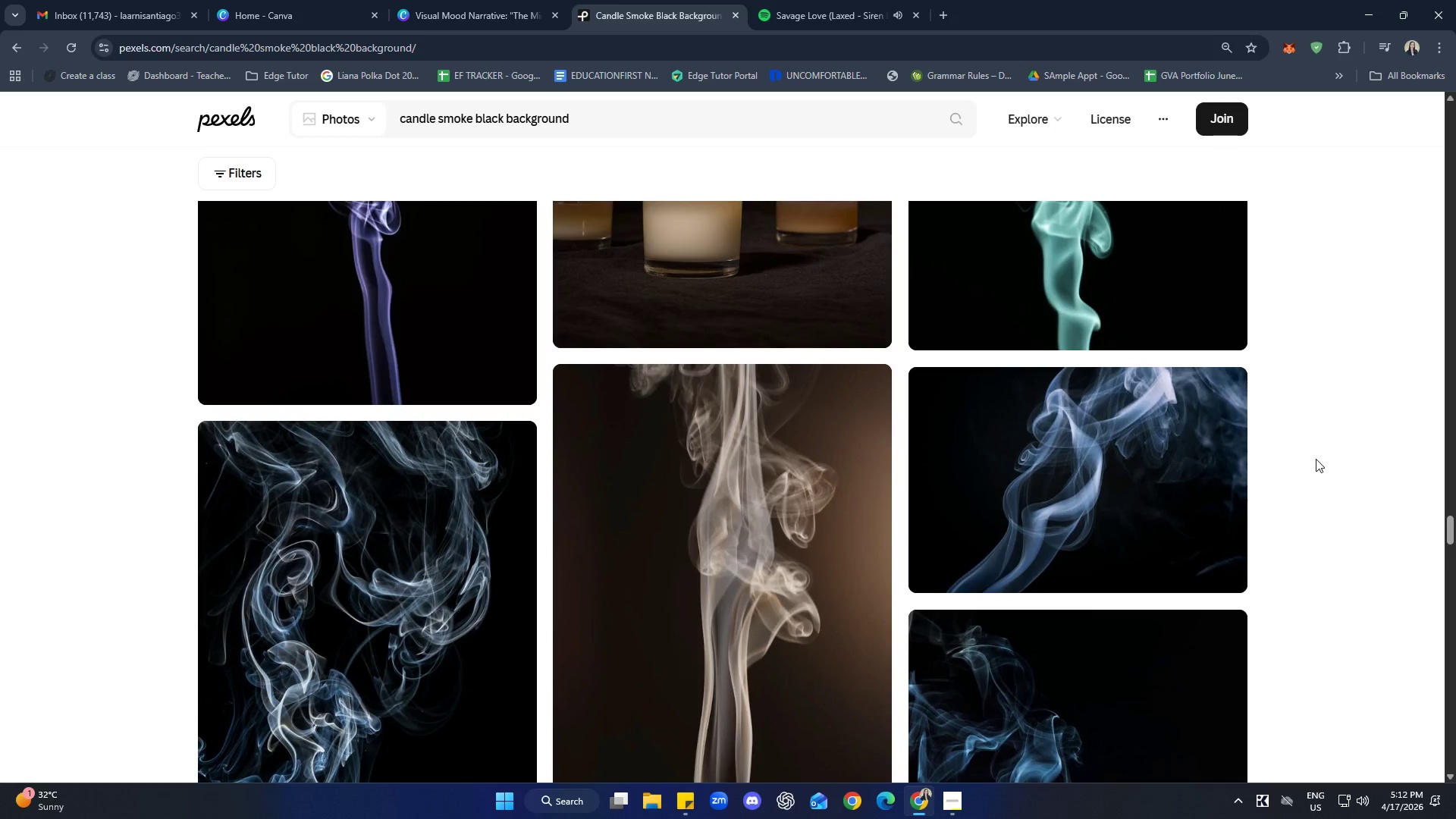 
wait(6.86)
 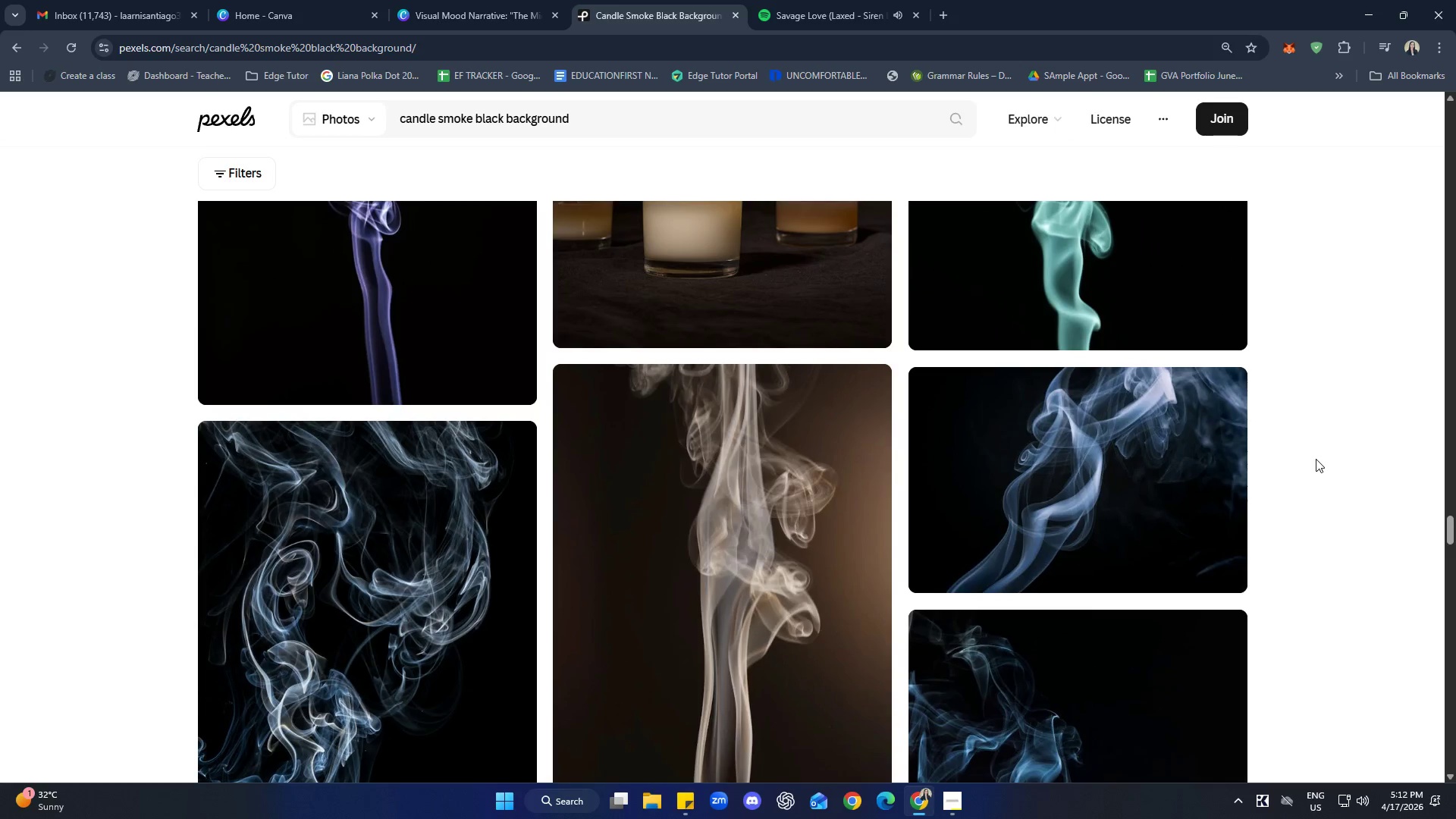 
left_click_drag(start_coordinate=[626, 105], to_coordinate=[623, 112])
 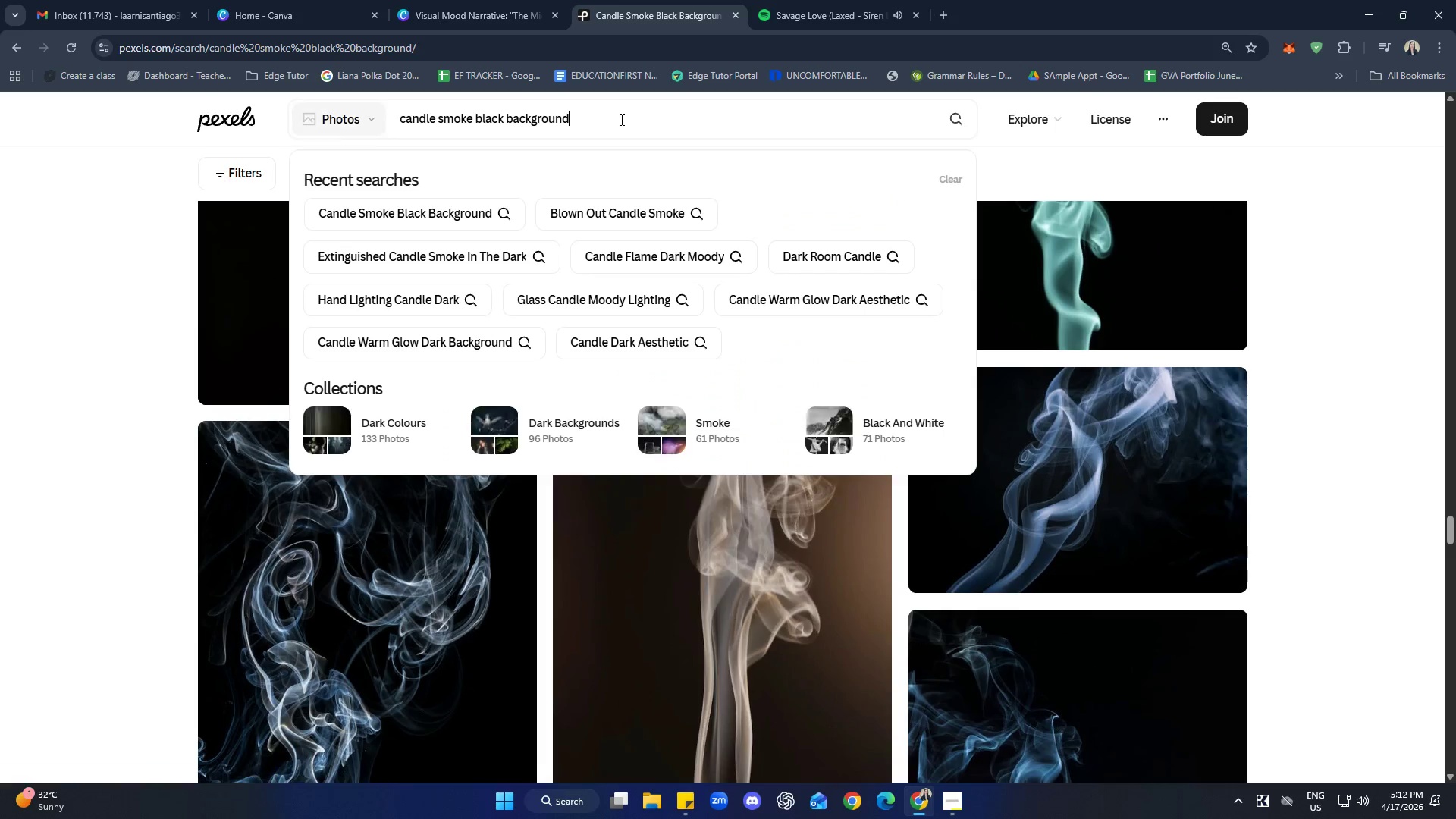 
key(Control+A)
 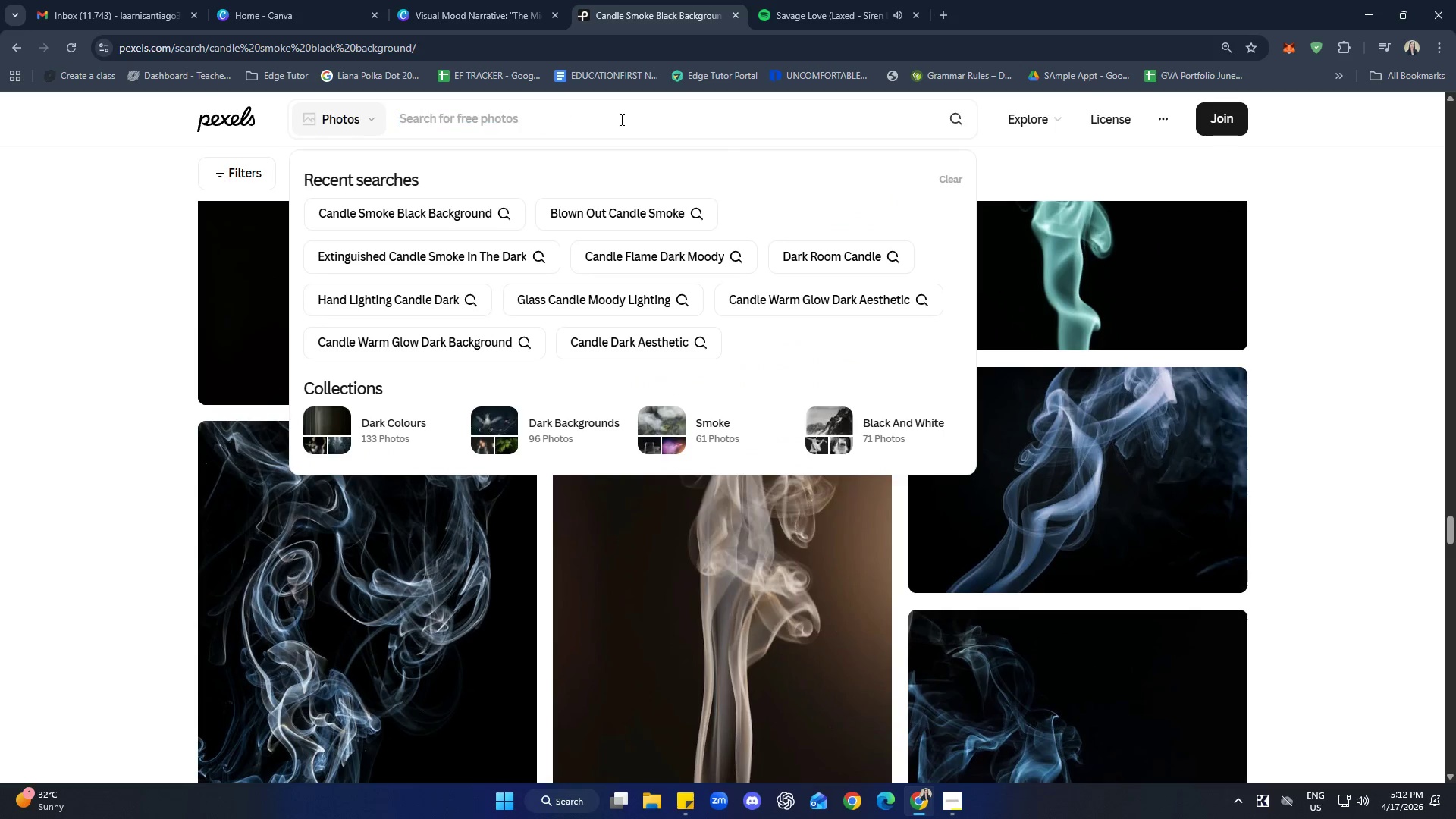 
key(Backspace)
type(meldt)
key(Backspace)
key(Backspace)
type(e)
key(Backspace)
type(ted candle close up)
 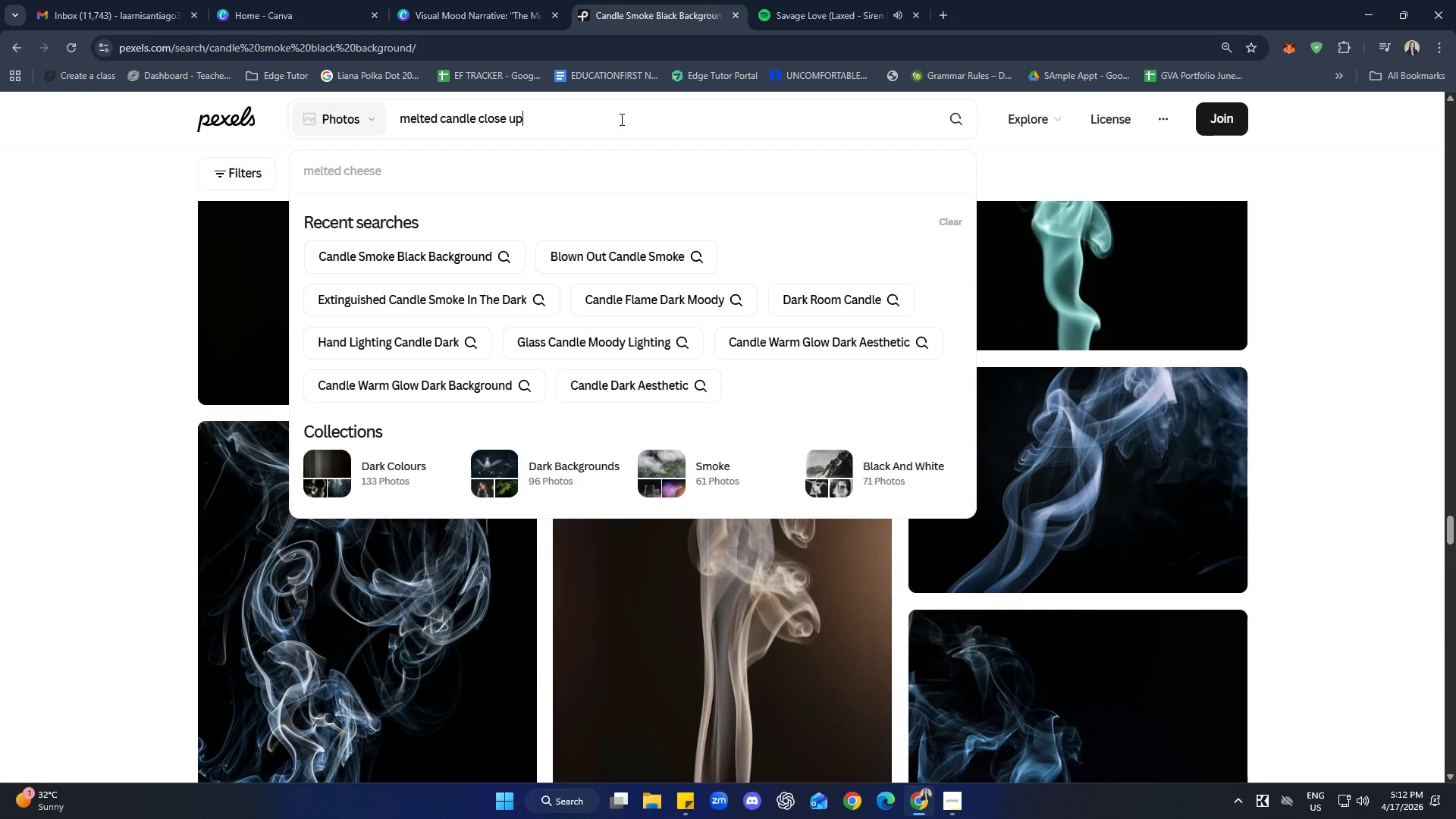 
key(Enter)
 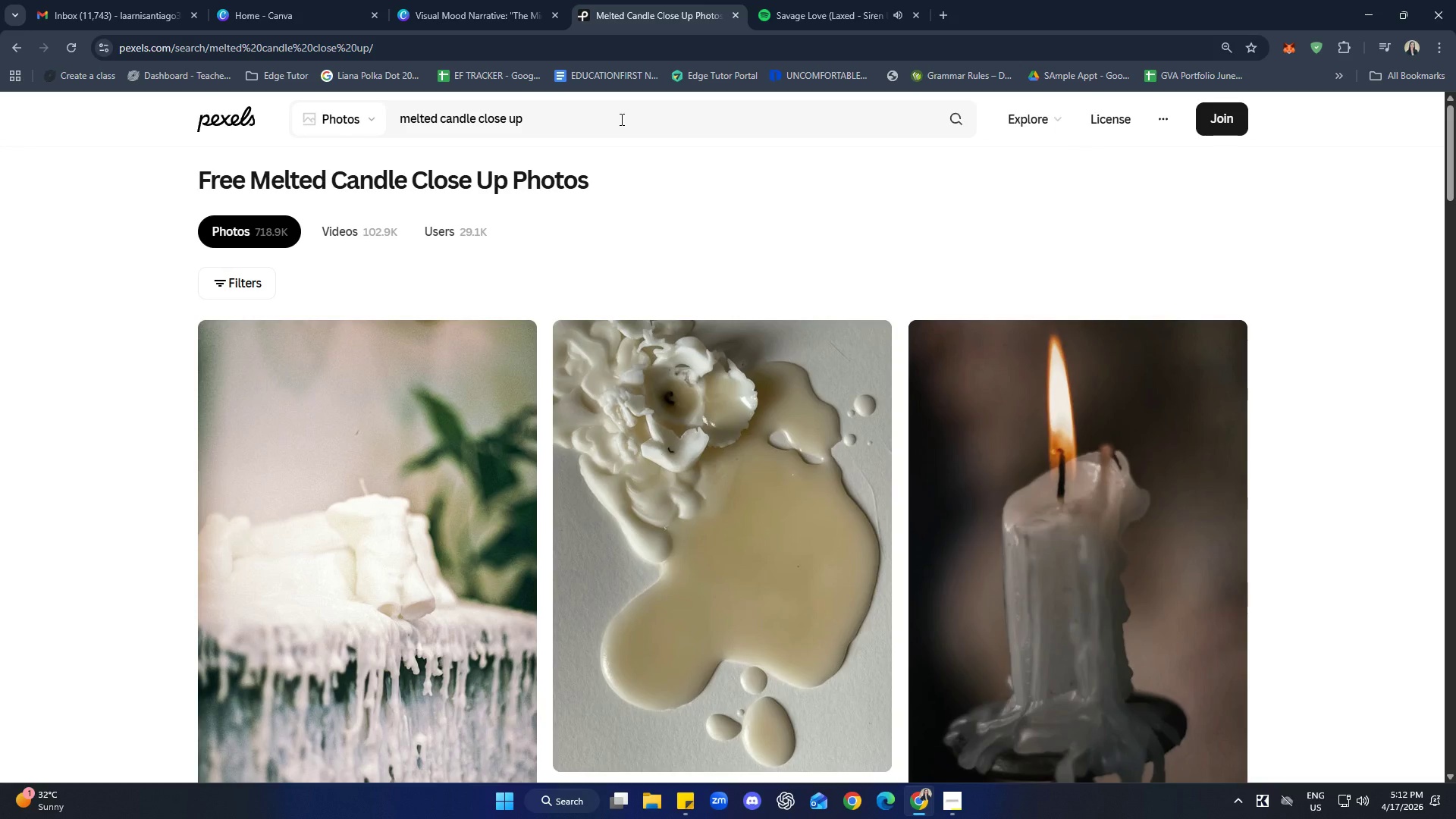 
scroll: coordinate [1109, 396], scroll_direction: down, amount: 20.0
 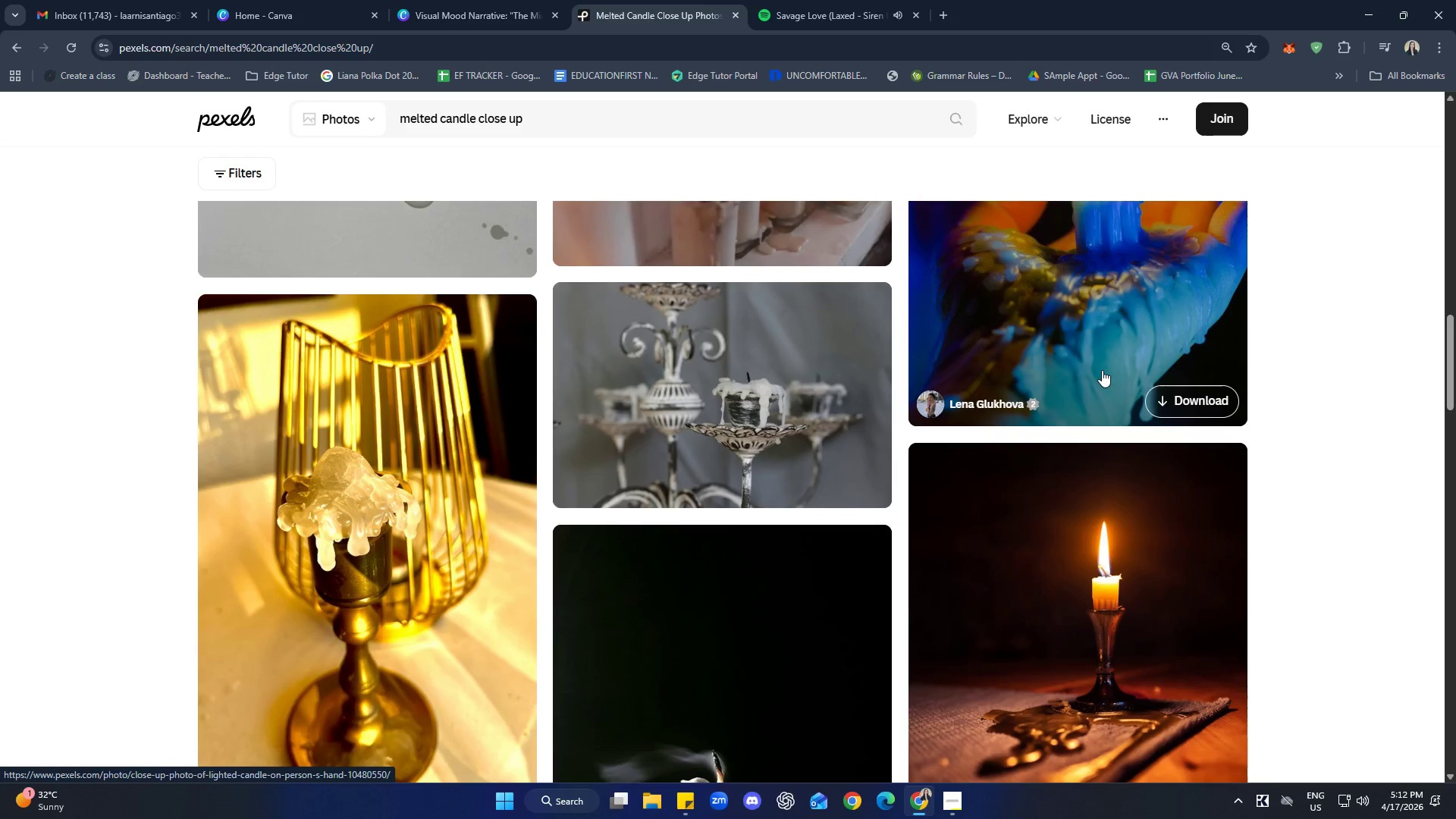 
scroll: coordinate [1012, 436], scroll_direction: up, amount: 9.0
 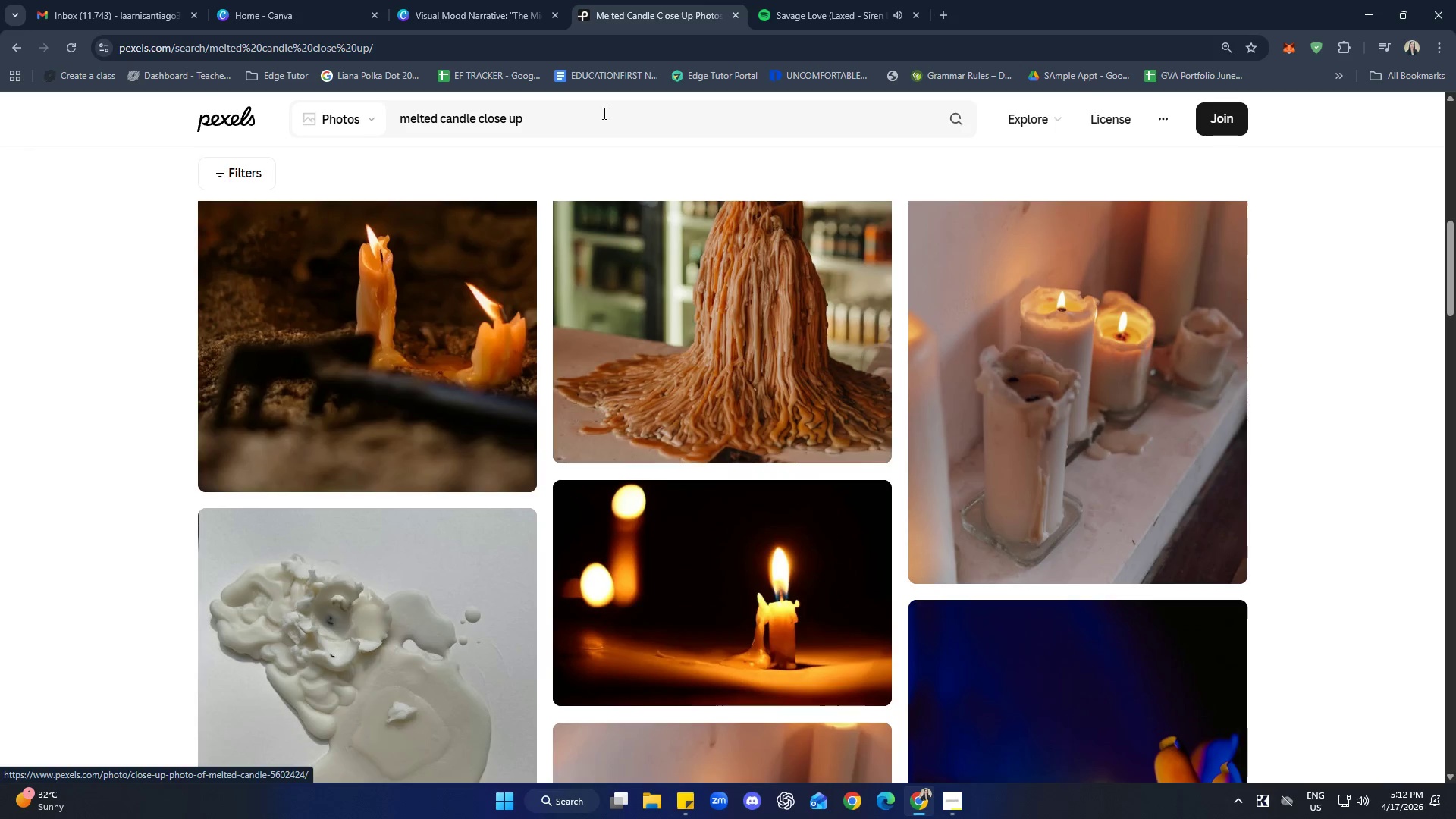 
left_click([715, 115])
 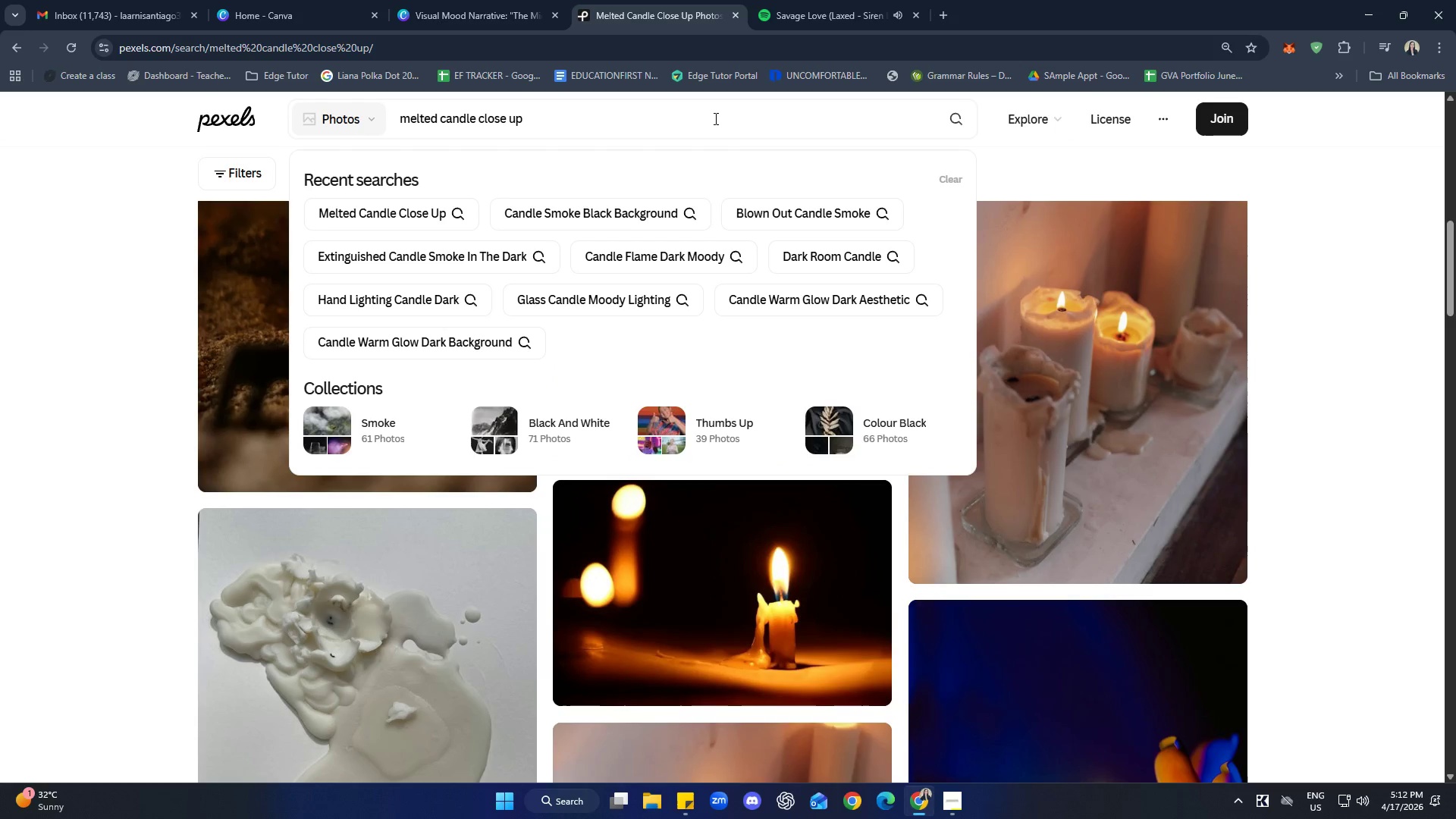 
key(Control+A)
 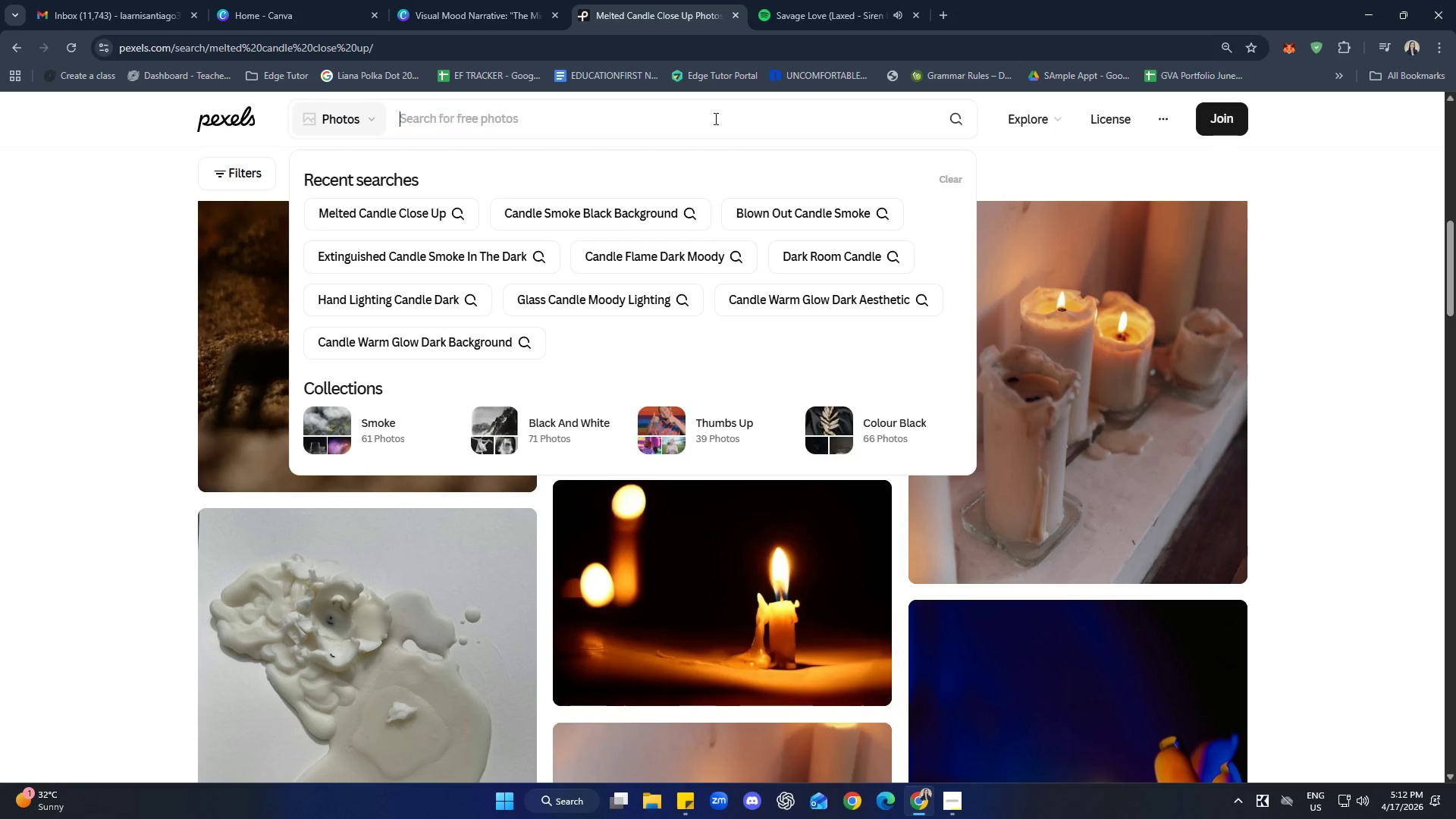 
key(Backspace)
type(burnt candle es)
key(Backspace)
key(Backspace)
type(aesthetic)
 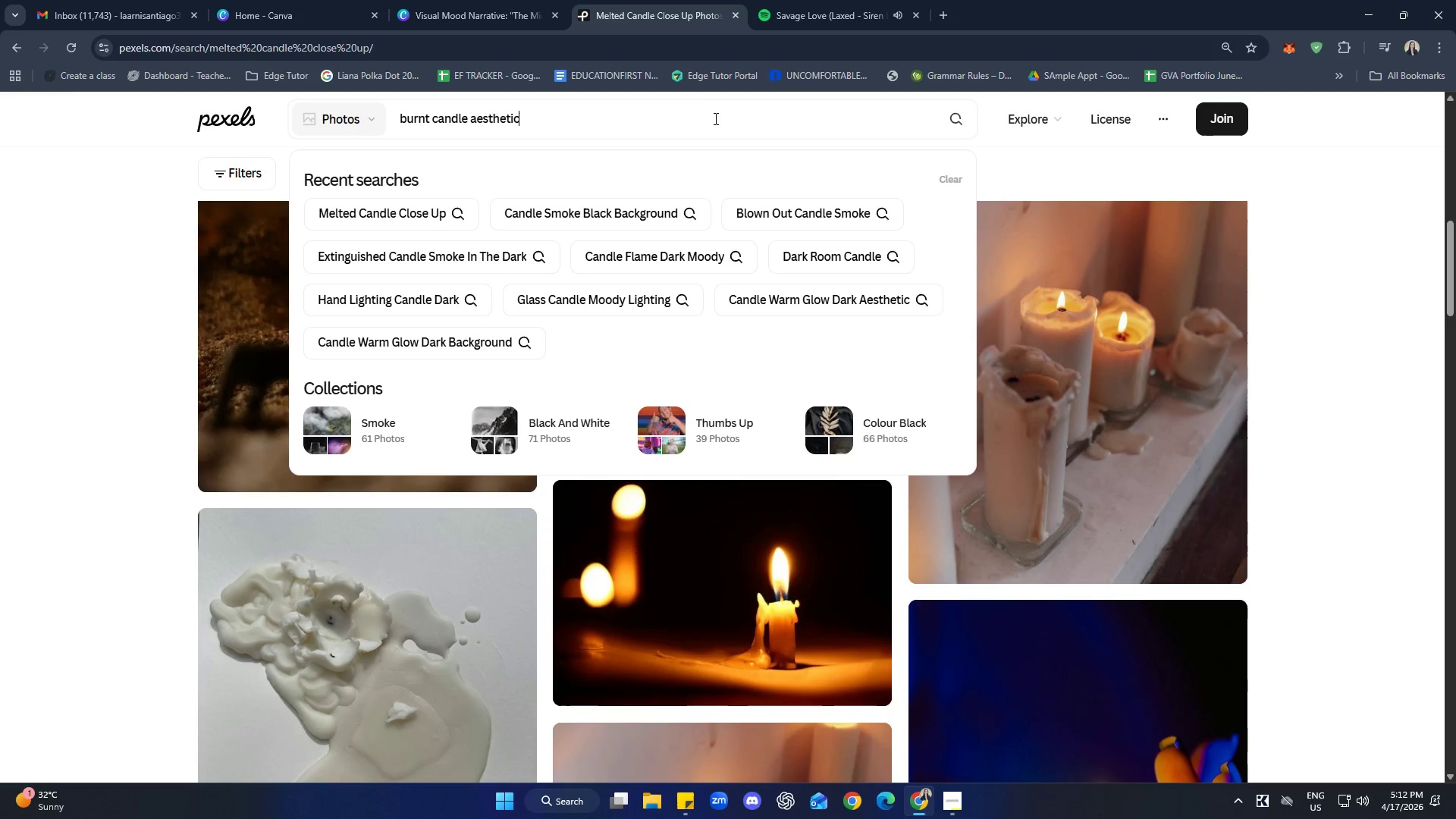 
key(Enter)
 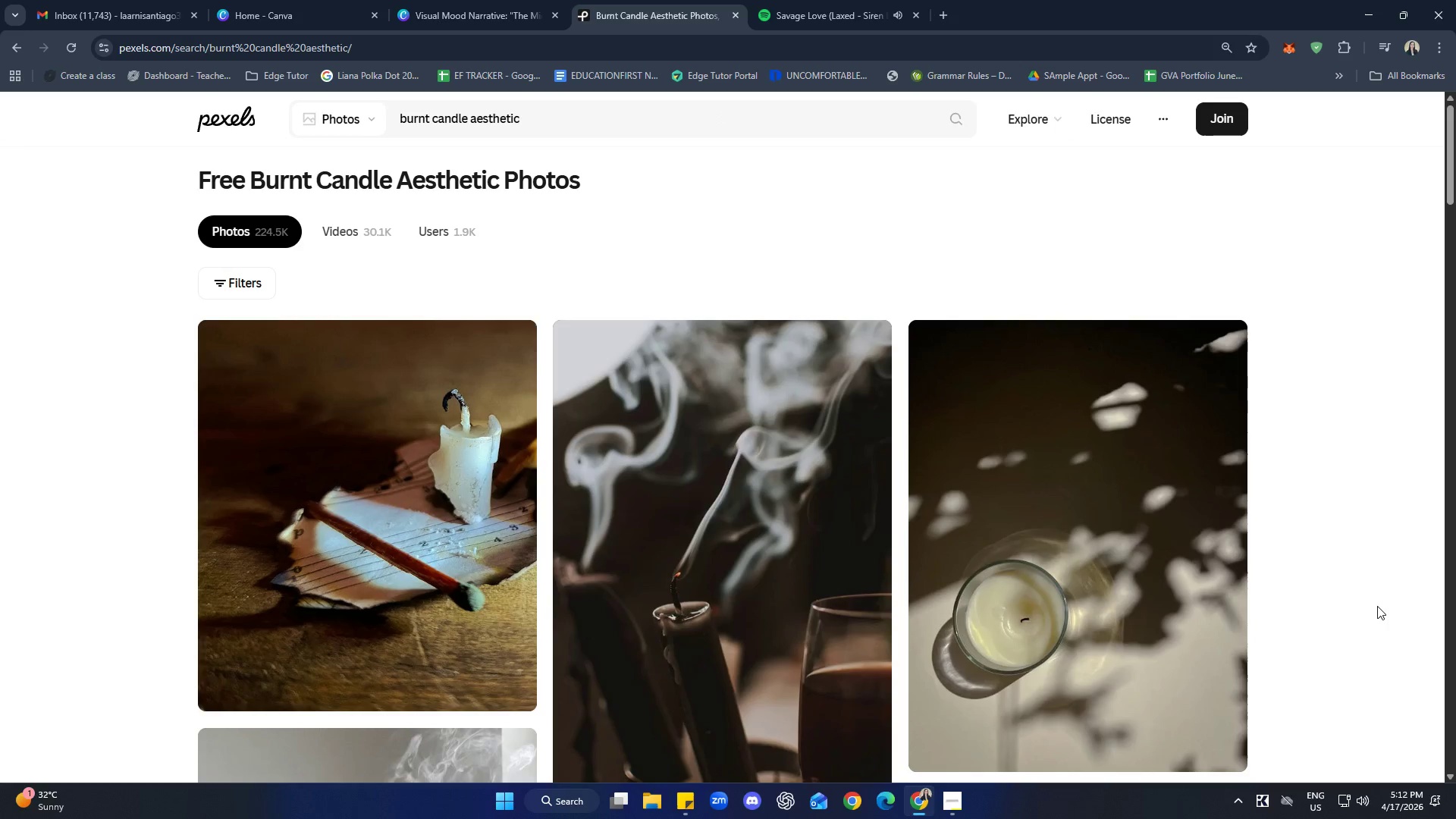 
scroll: coordinate [1442, 435], scroll_direction: down, amount: 22.0
 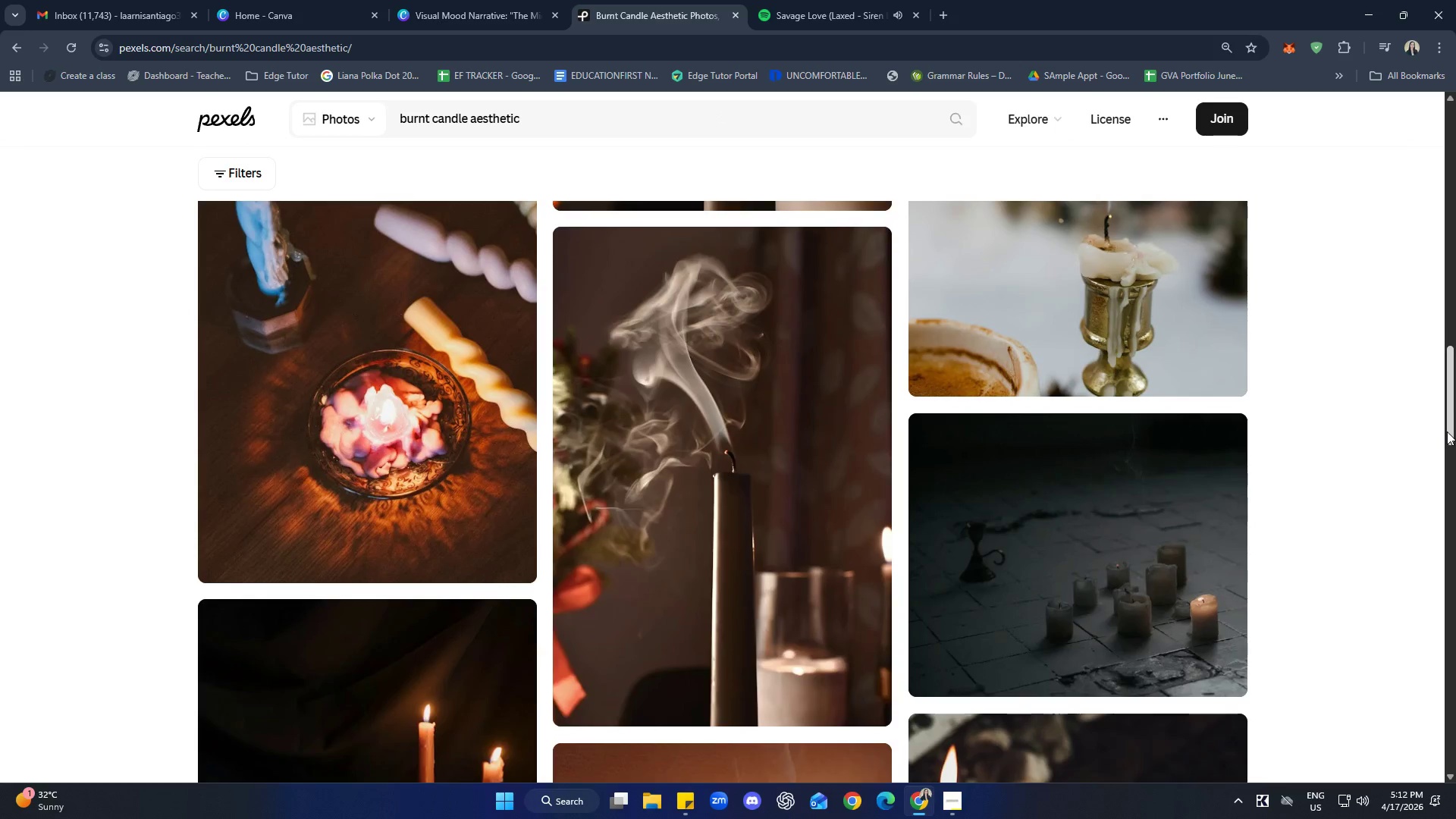 
scroll: coordinate [1452, 463], scroll_direction: down, amount: 6.0
 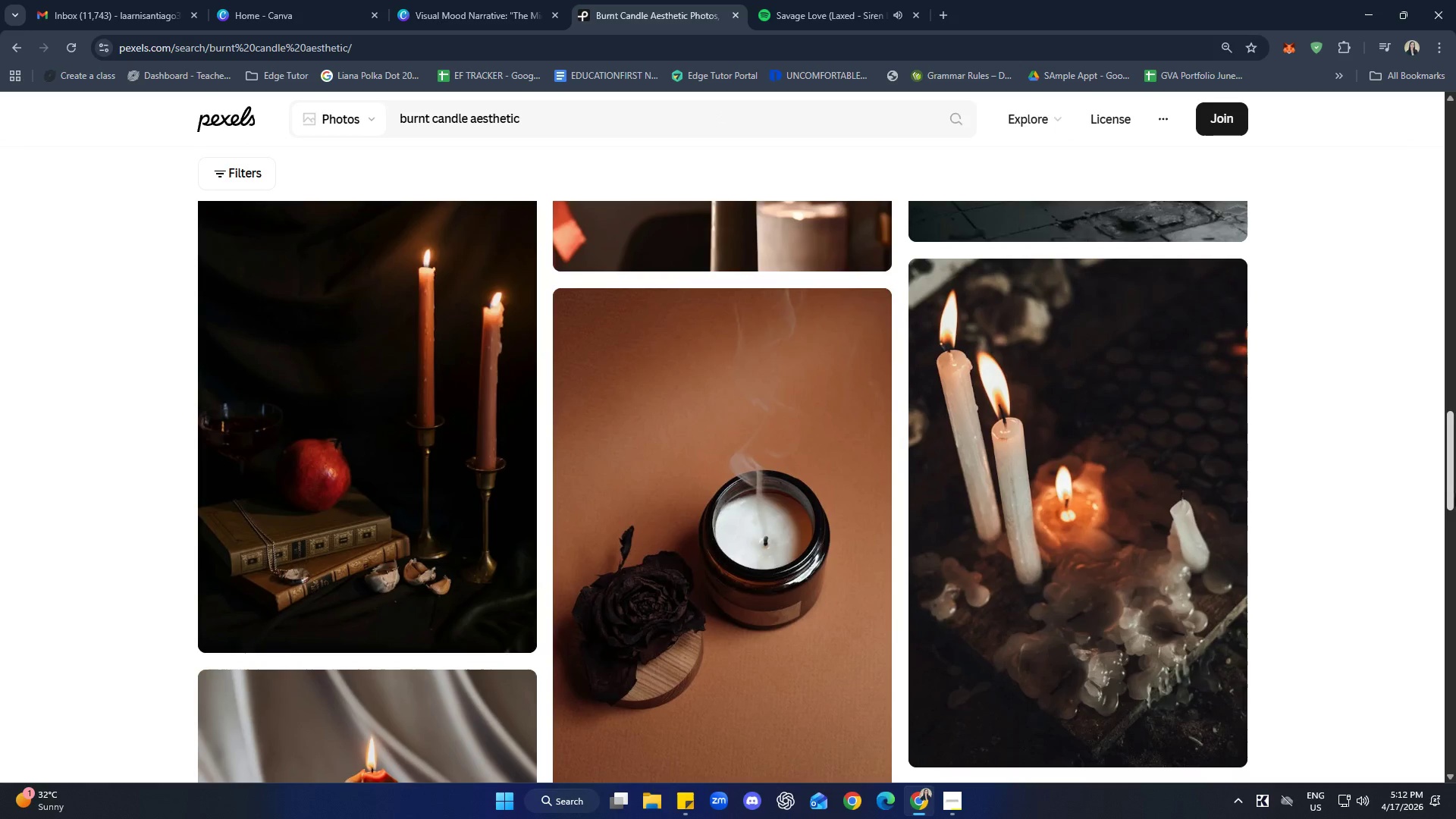 
scroll: coordinate [1050, 708], scroll_direction: up, amount: 7.0
 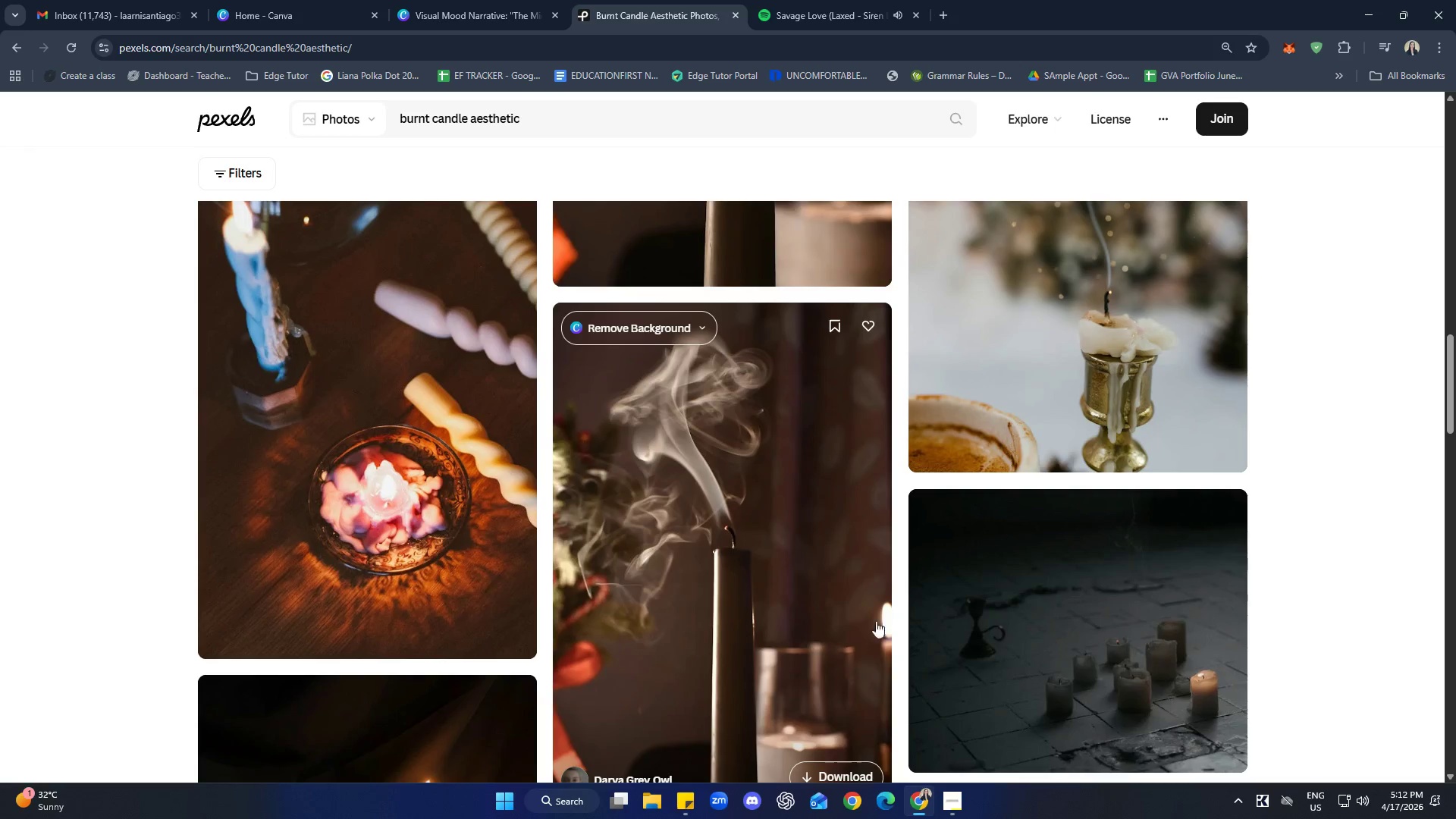 
scroll: coordinate [878, 608], scroll_direction: down, amount: 1.0
 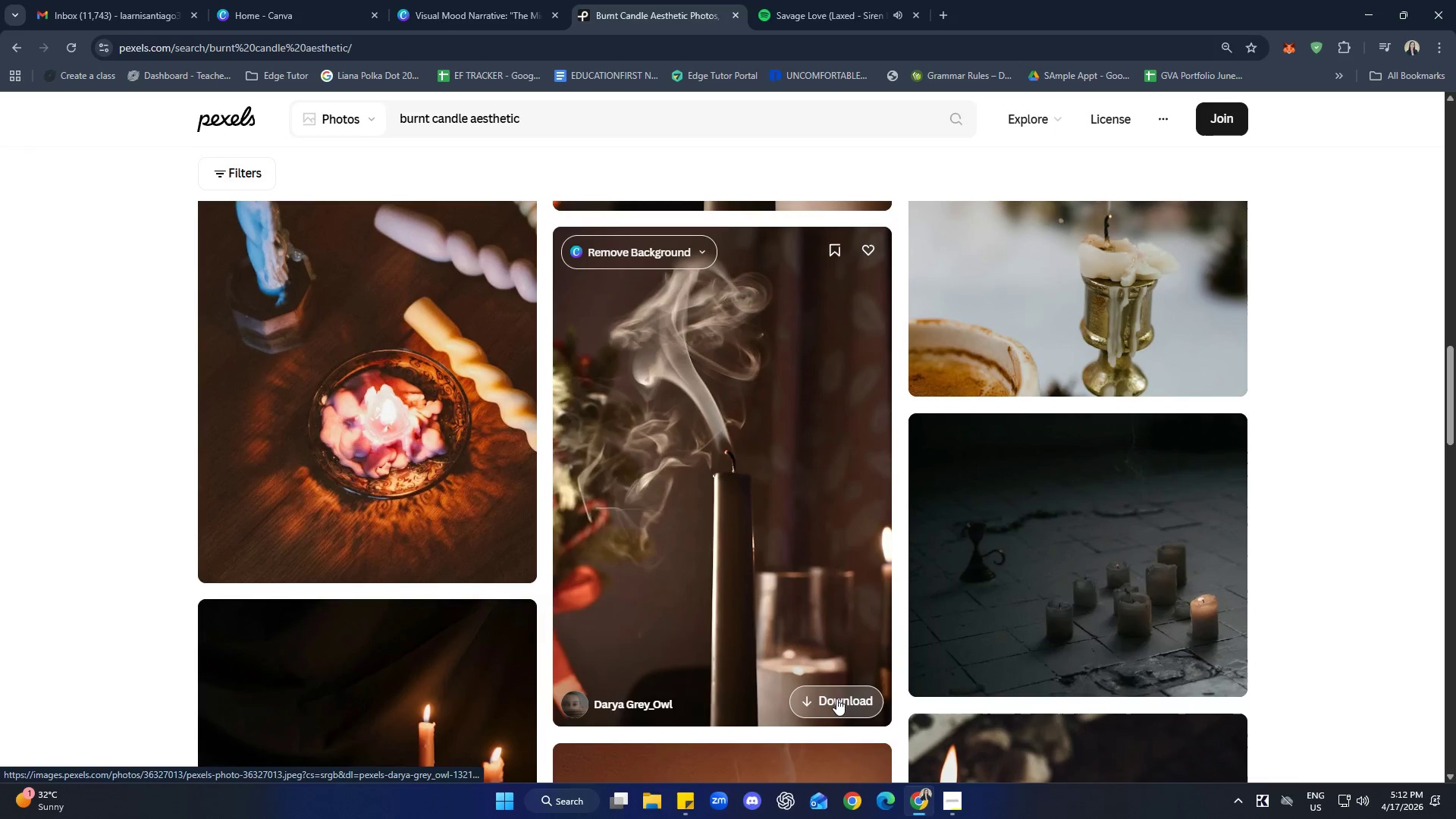 
left_click([836, 698])
 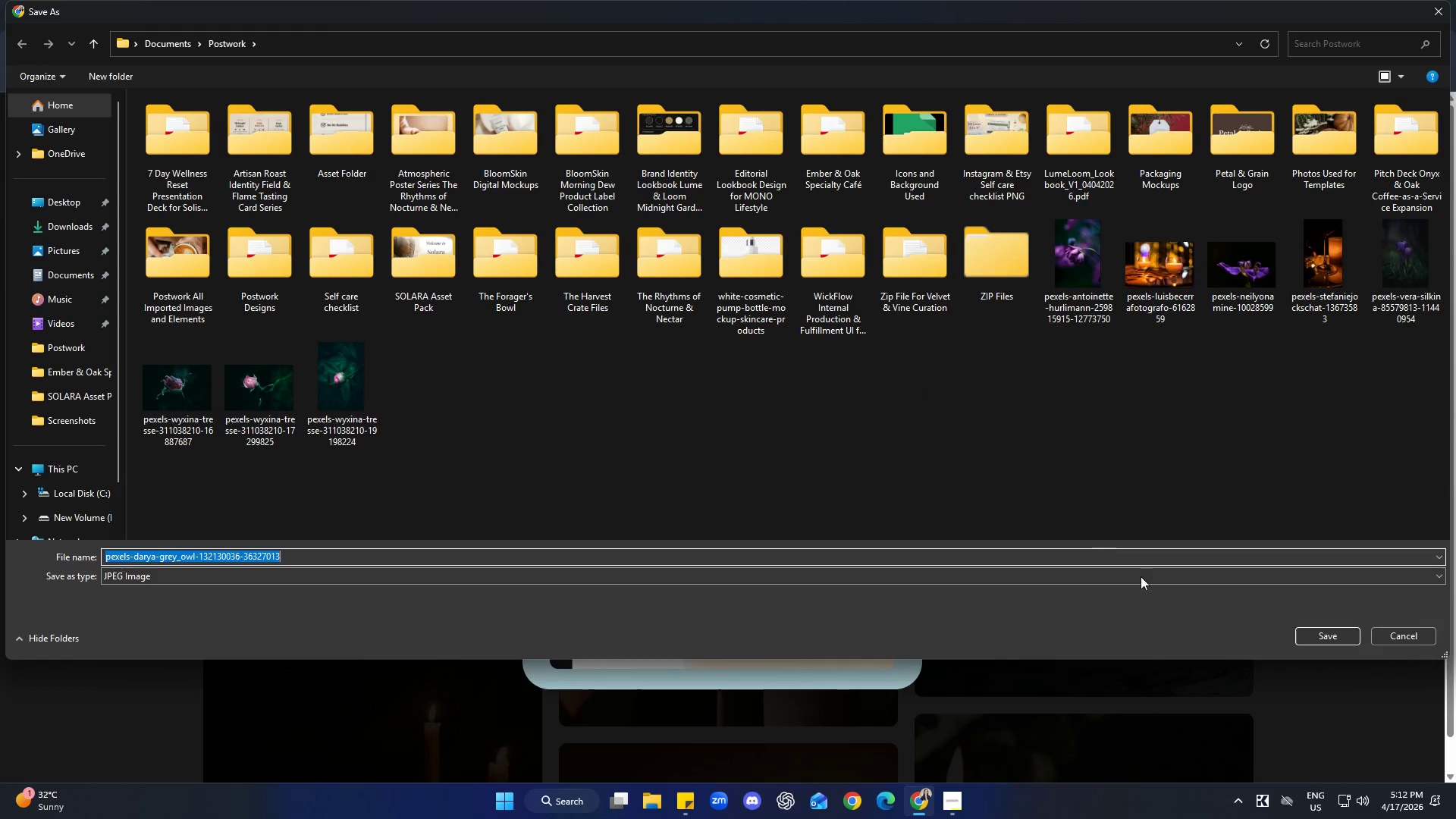 
left_click([1316, 636])
 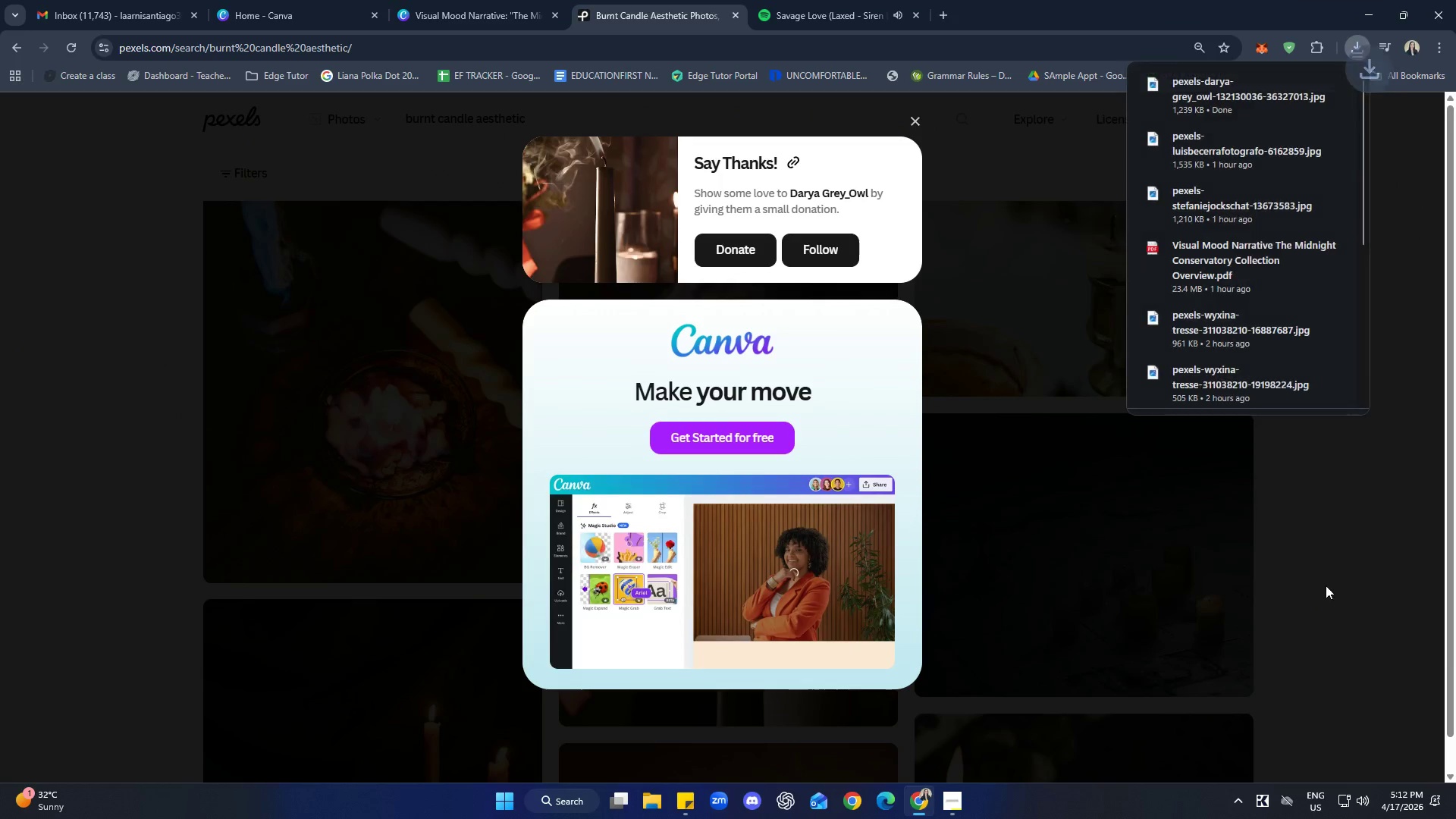 
left_click([1326, 585])
 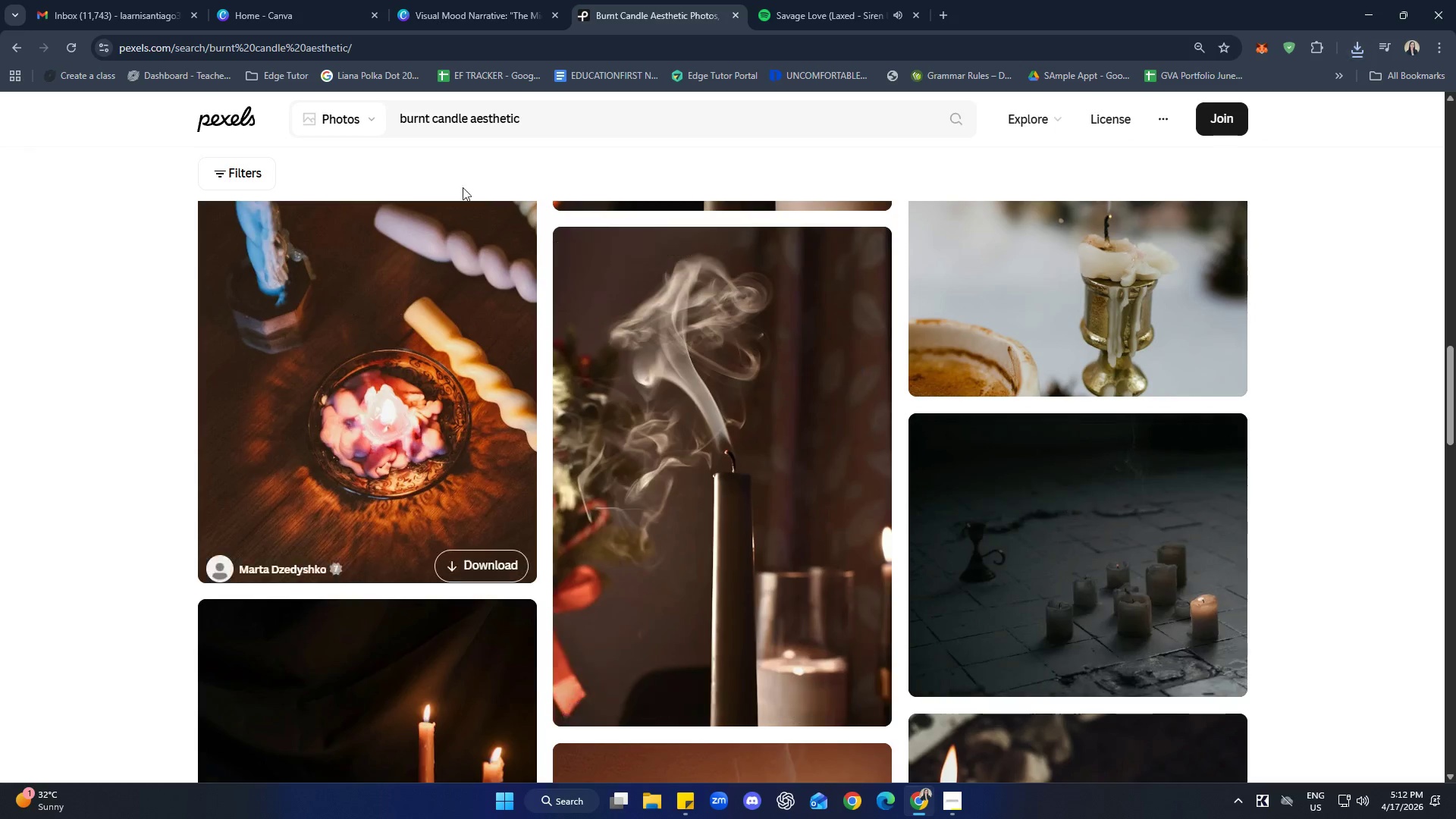 
left_click([442, 0])
 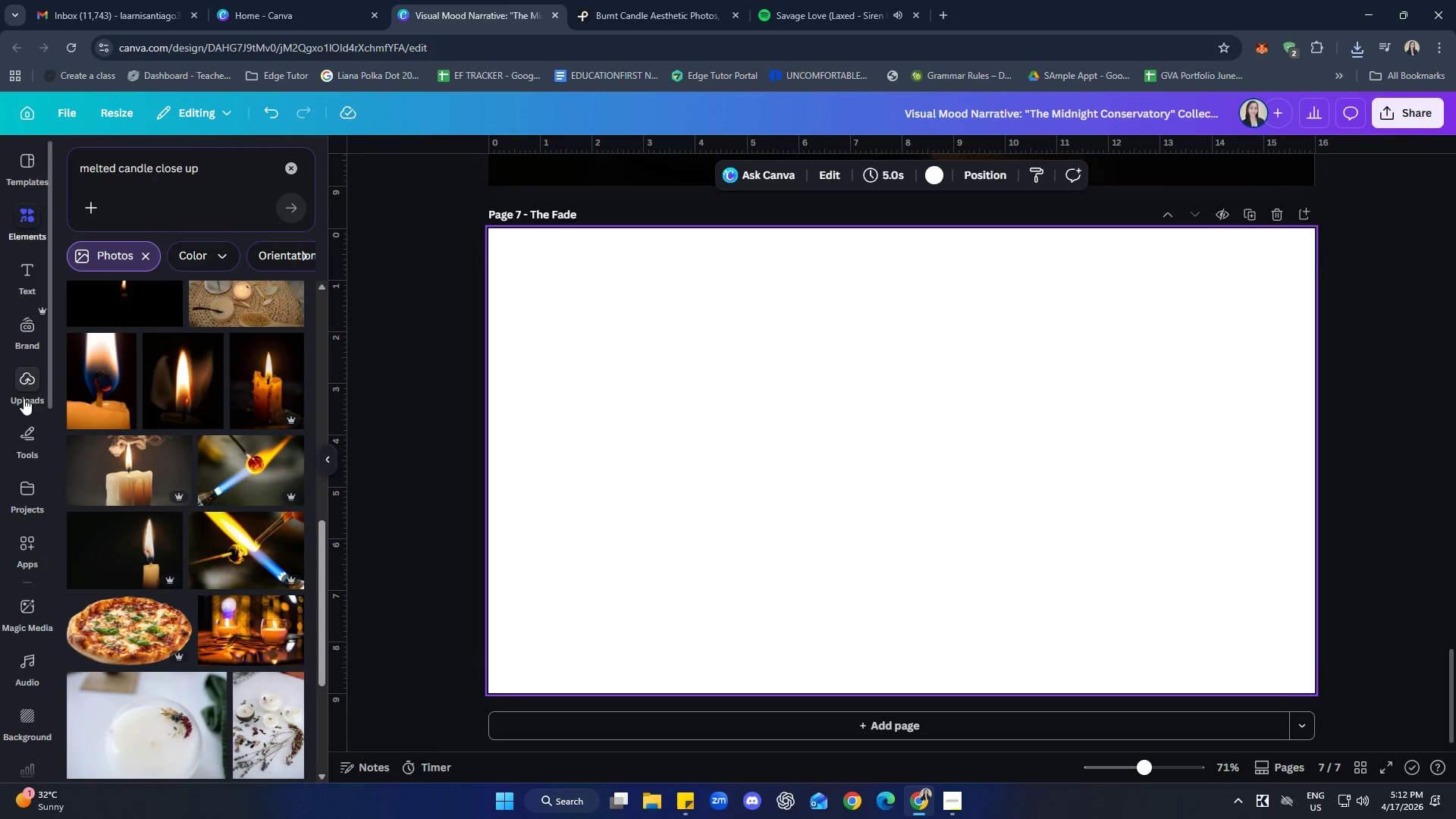 
left_click([23, 397])
 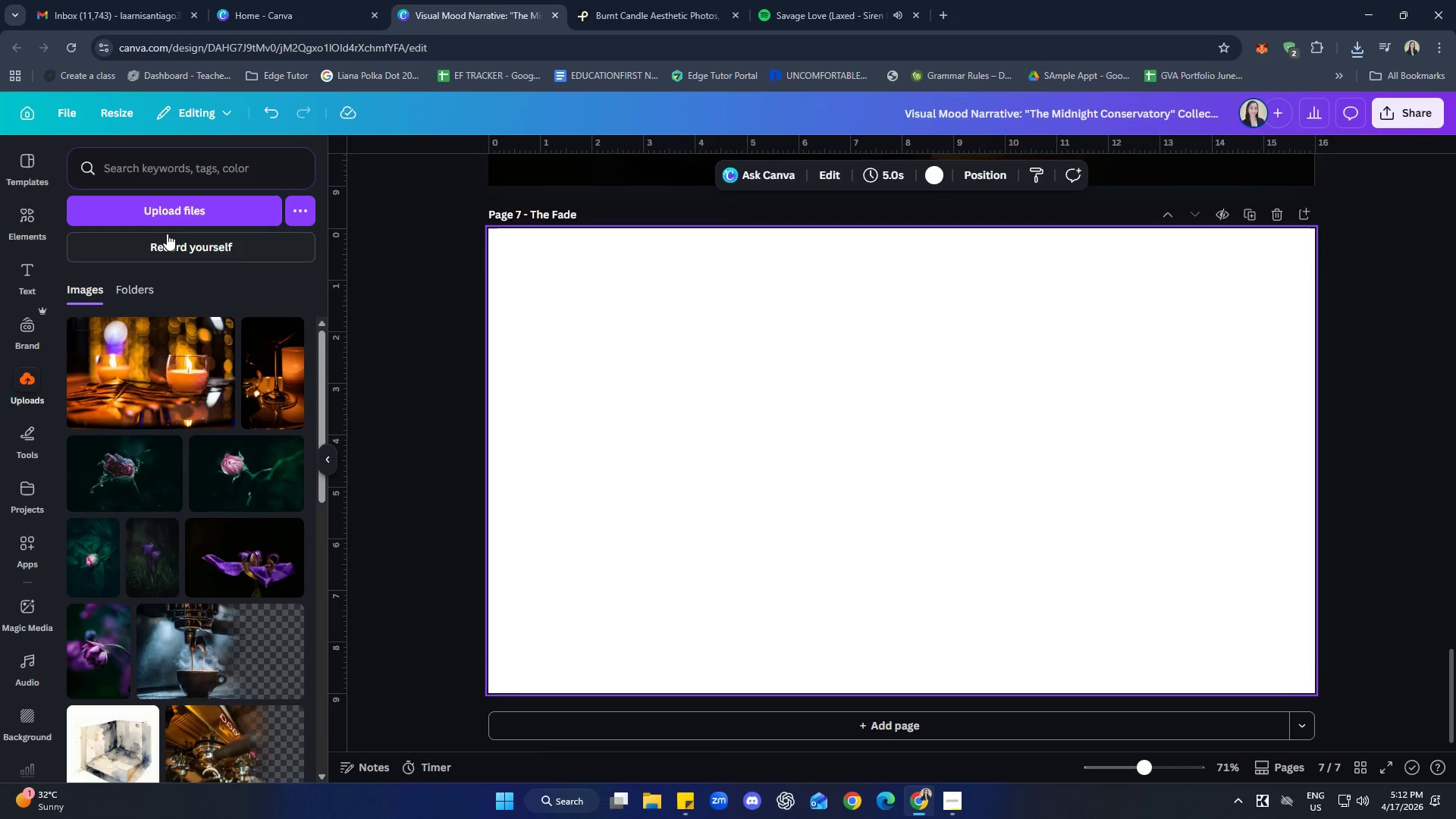 
left_click([176, 215])
 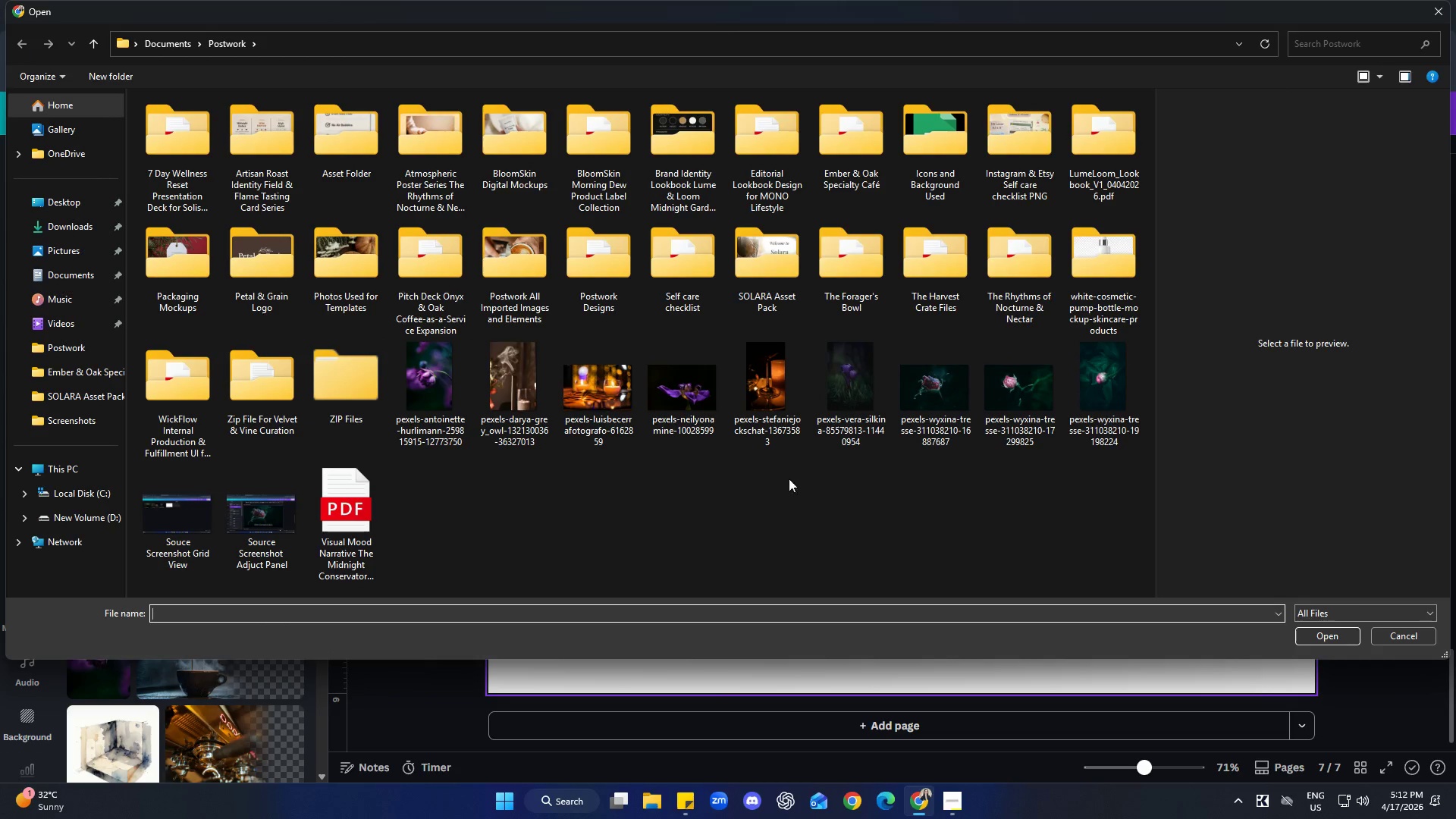 
left_click([515, 410])
 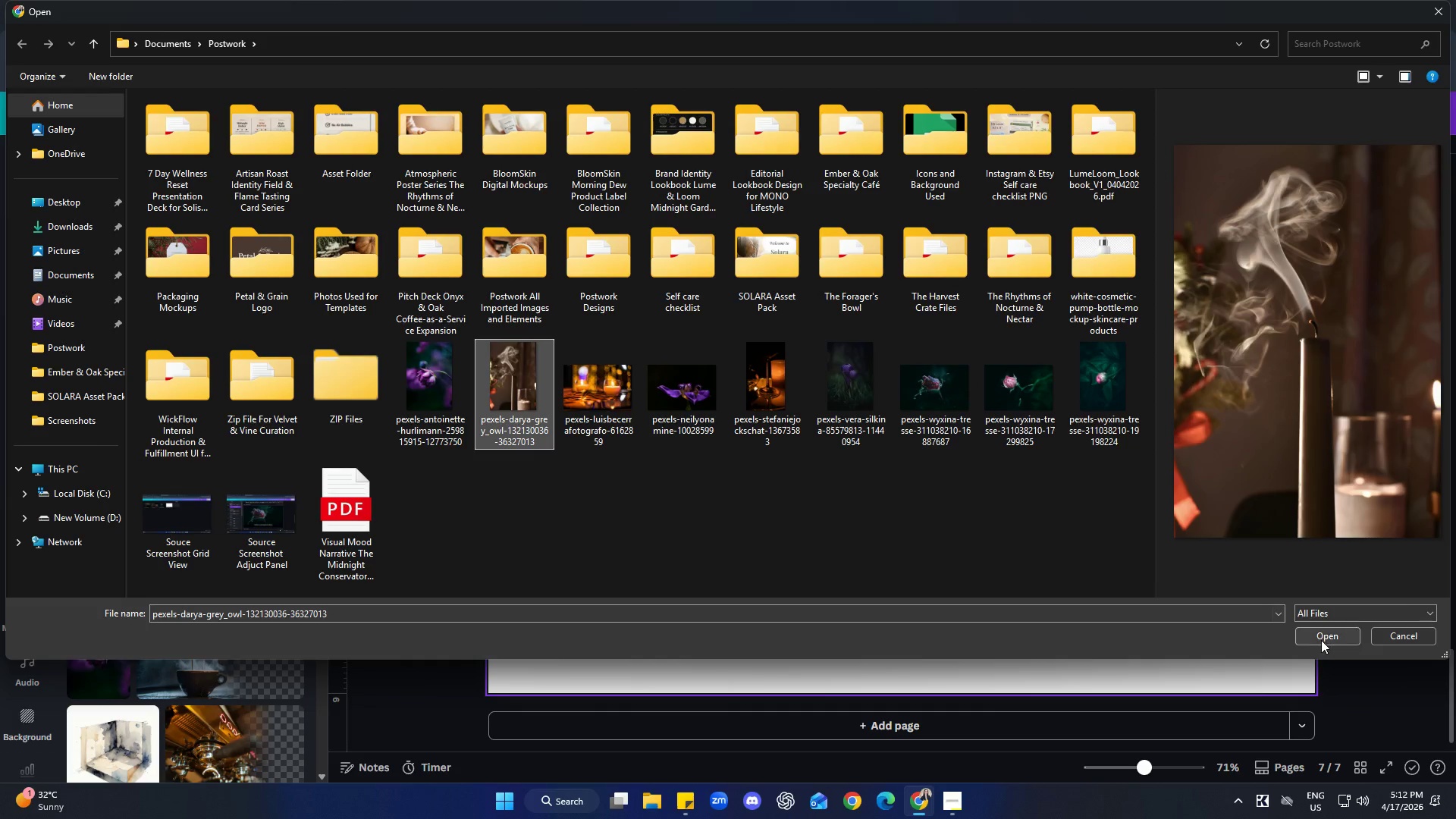 
left_click([1321, 638])
 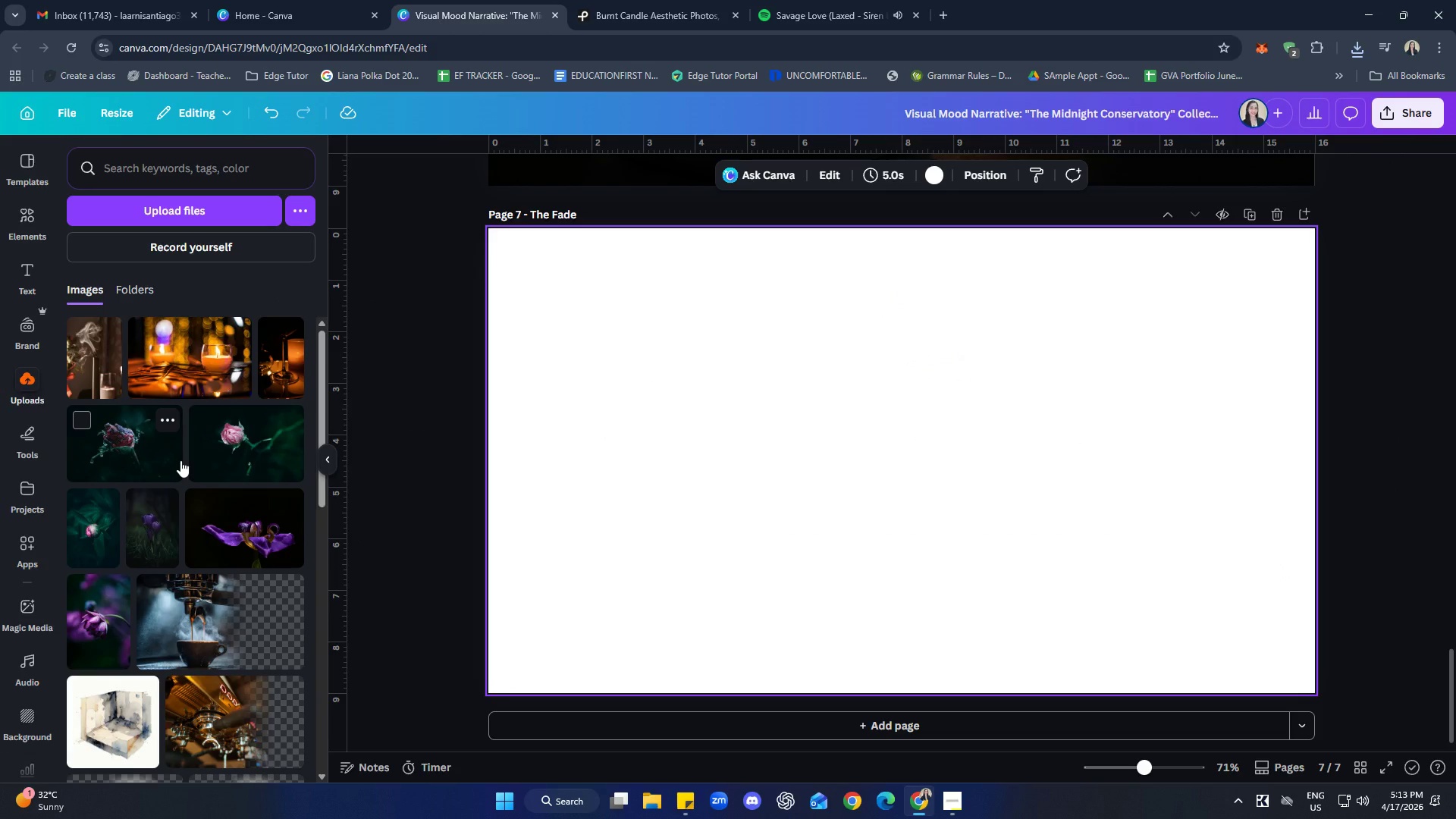 
wait(20.88)
 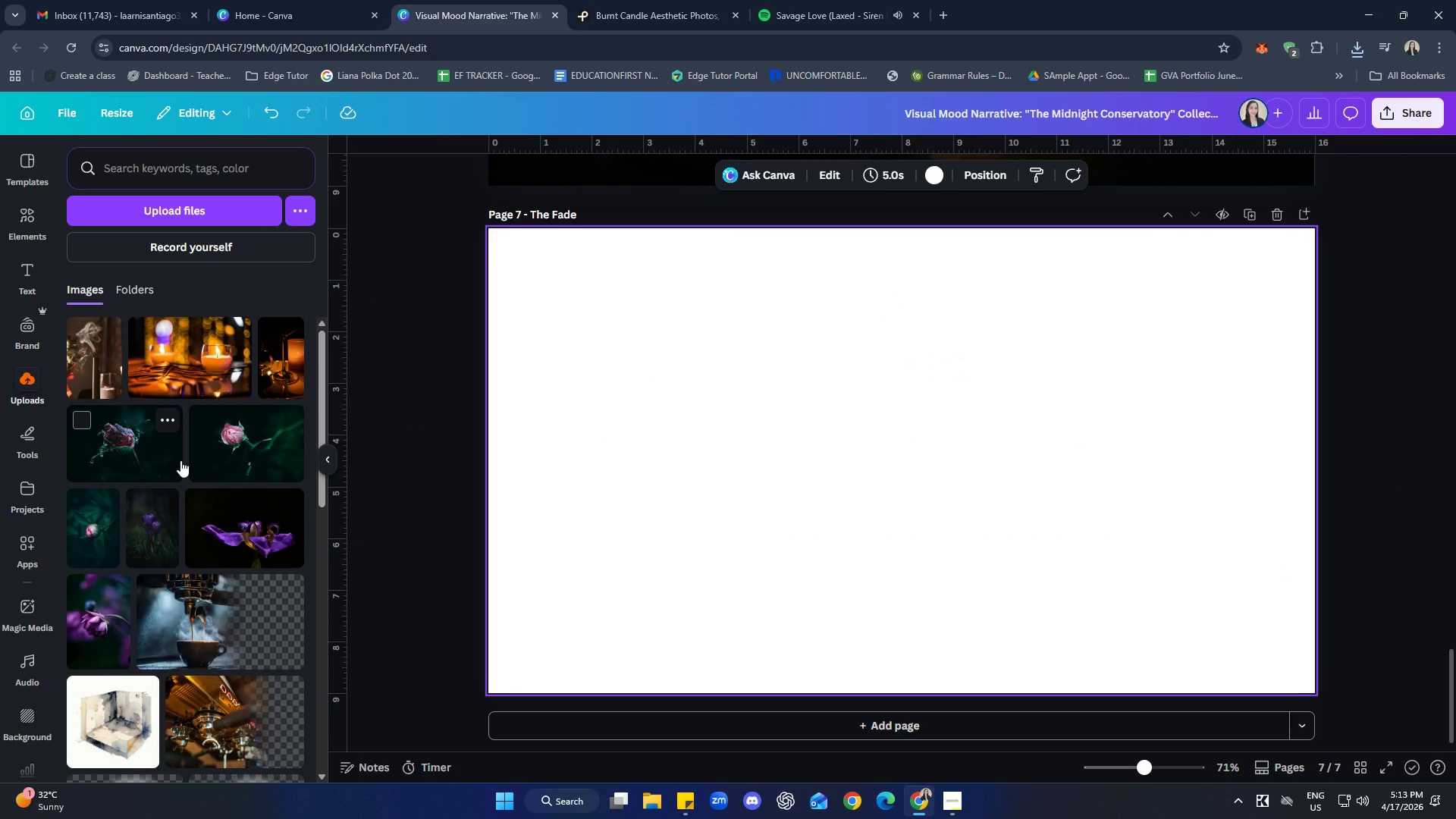 
left_click([88, 344])
 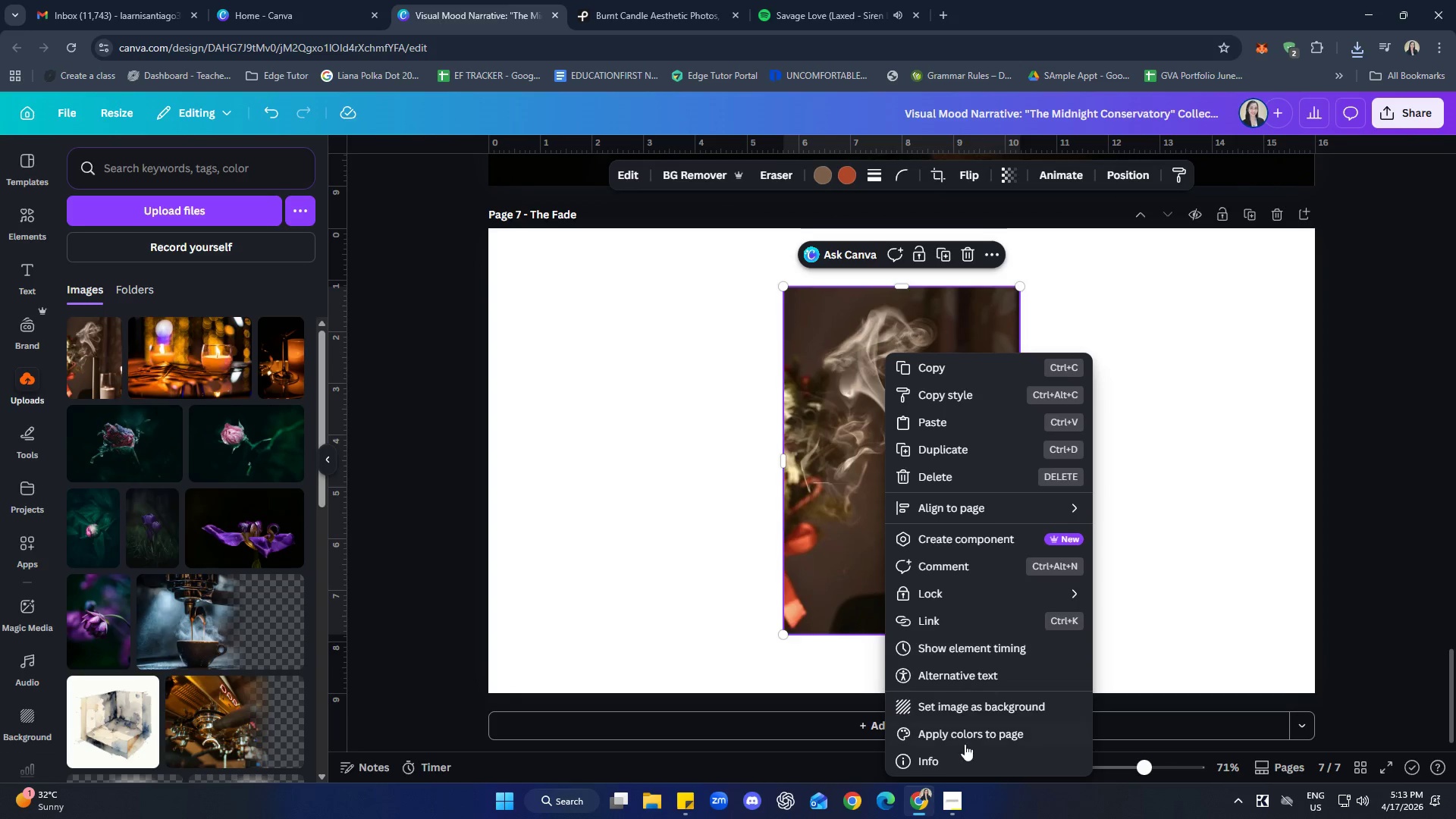 
left_click([976, 711])
 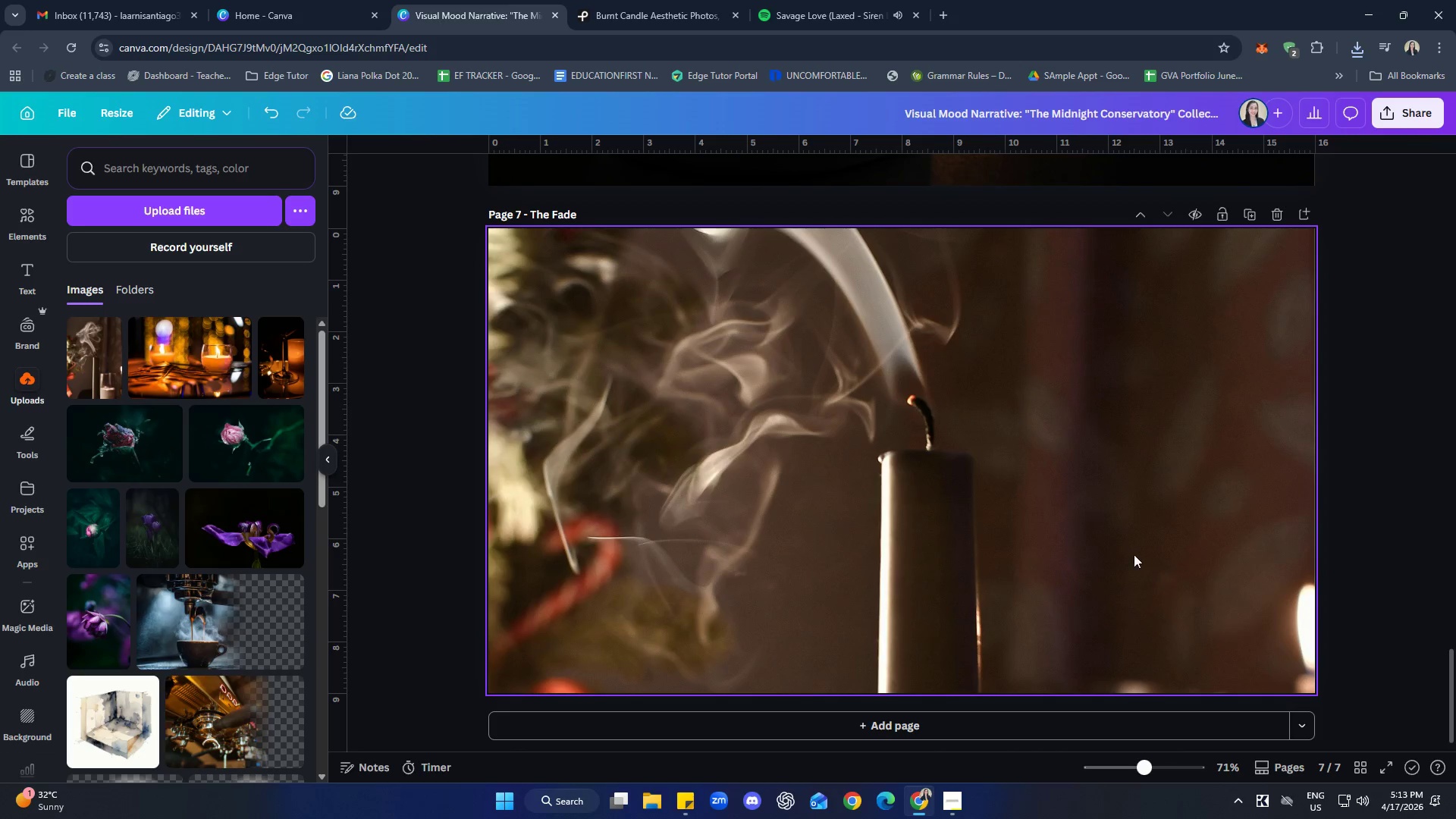 
double_click([1120, 548])
 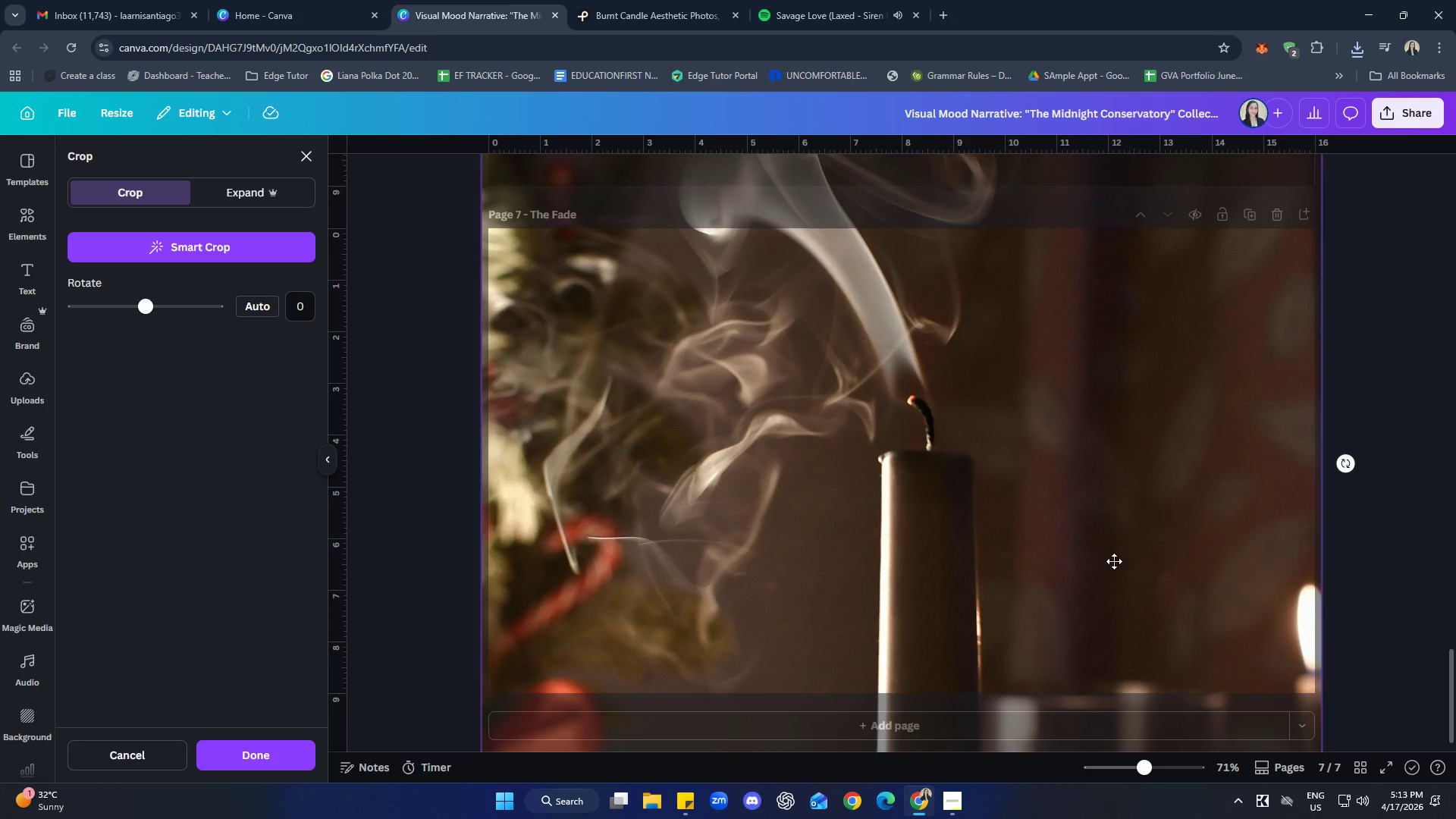 
left_click_drag(start_coordinate=[1111, 563], to_coordinate=[1114, 651])
 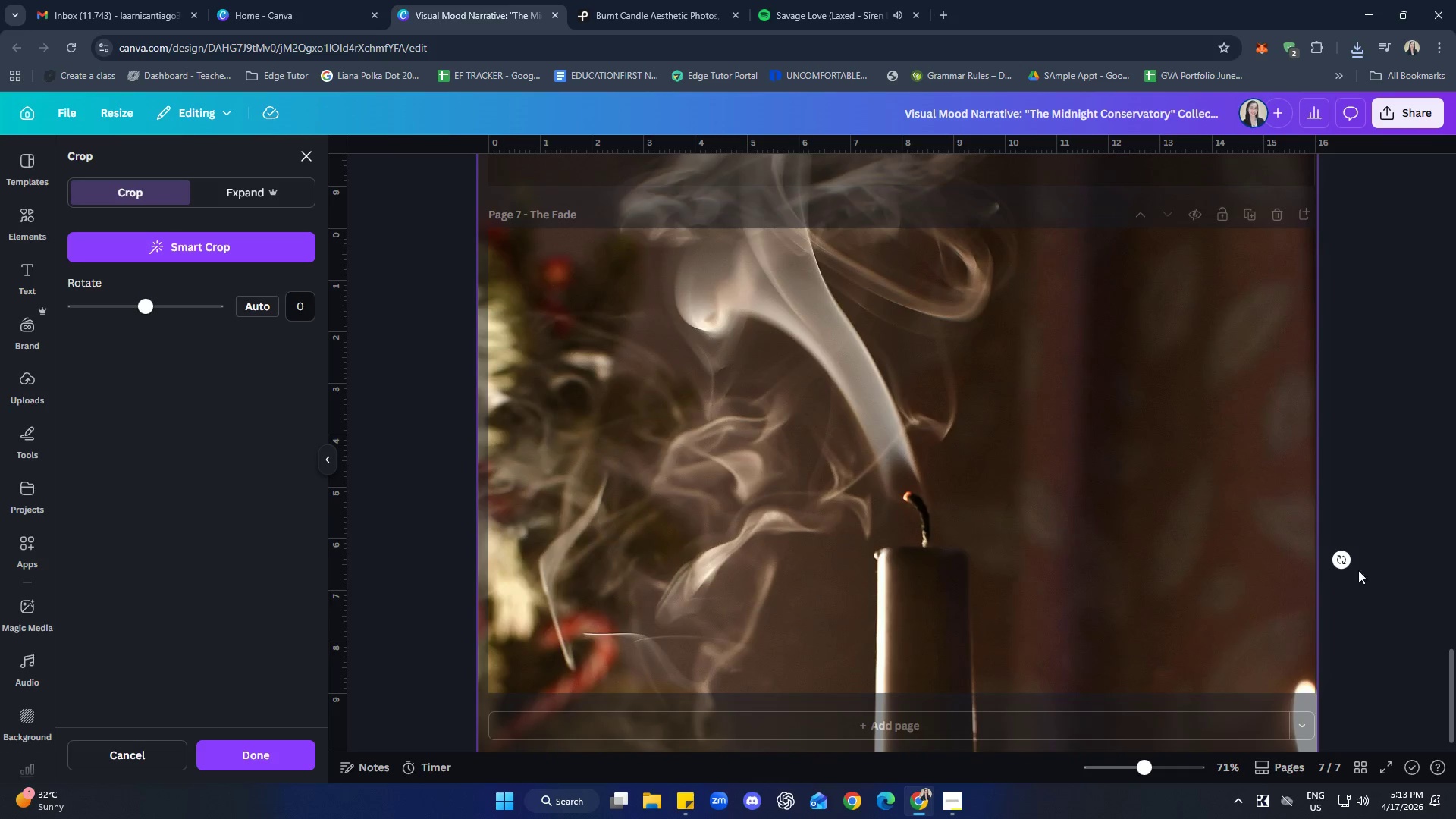 
left_click([1409, 531])
 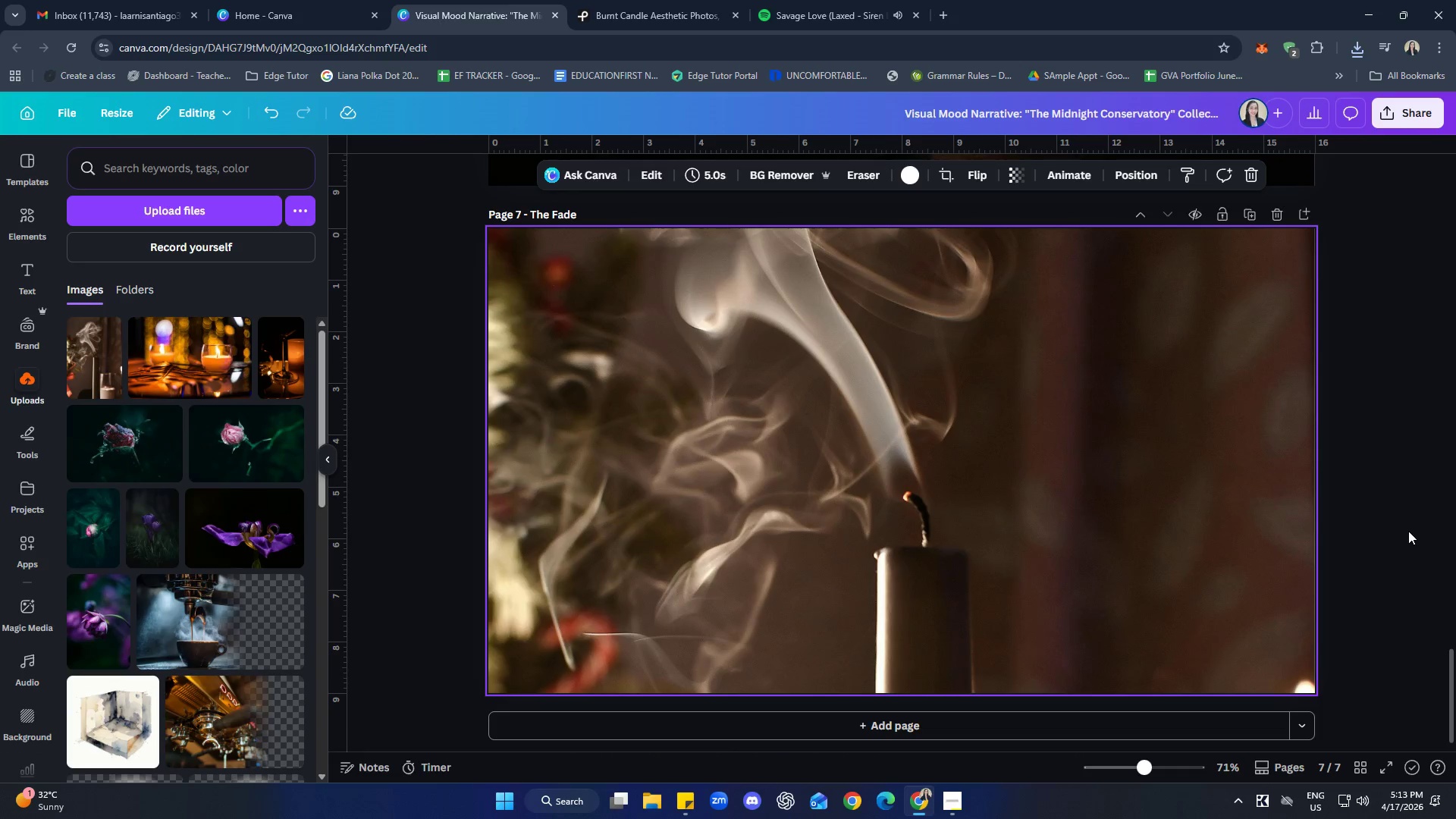 
left_click([1408, 531])
 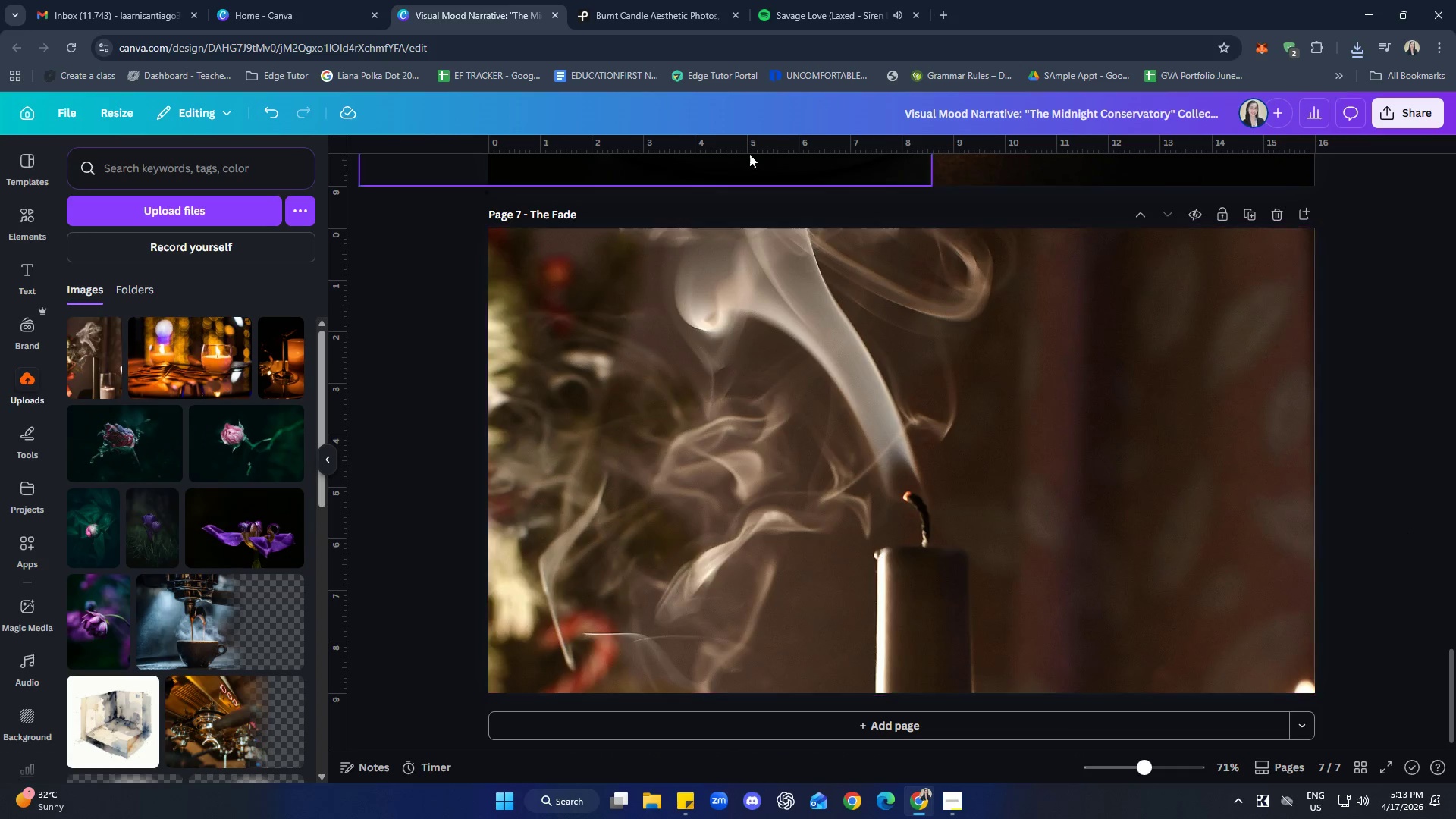 
left_click([644, 0])
 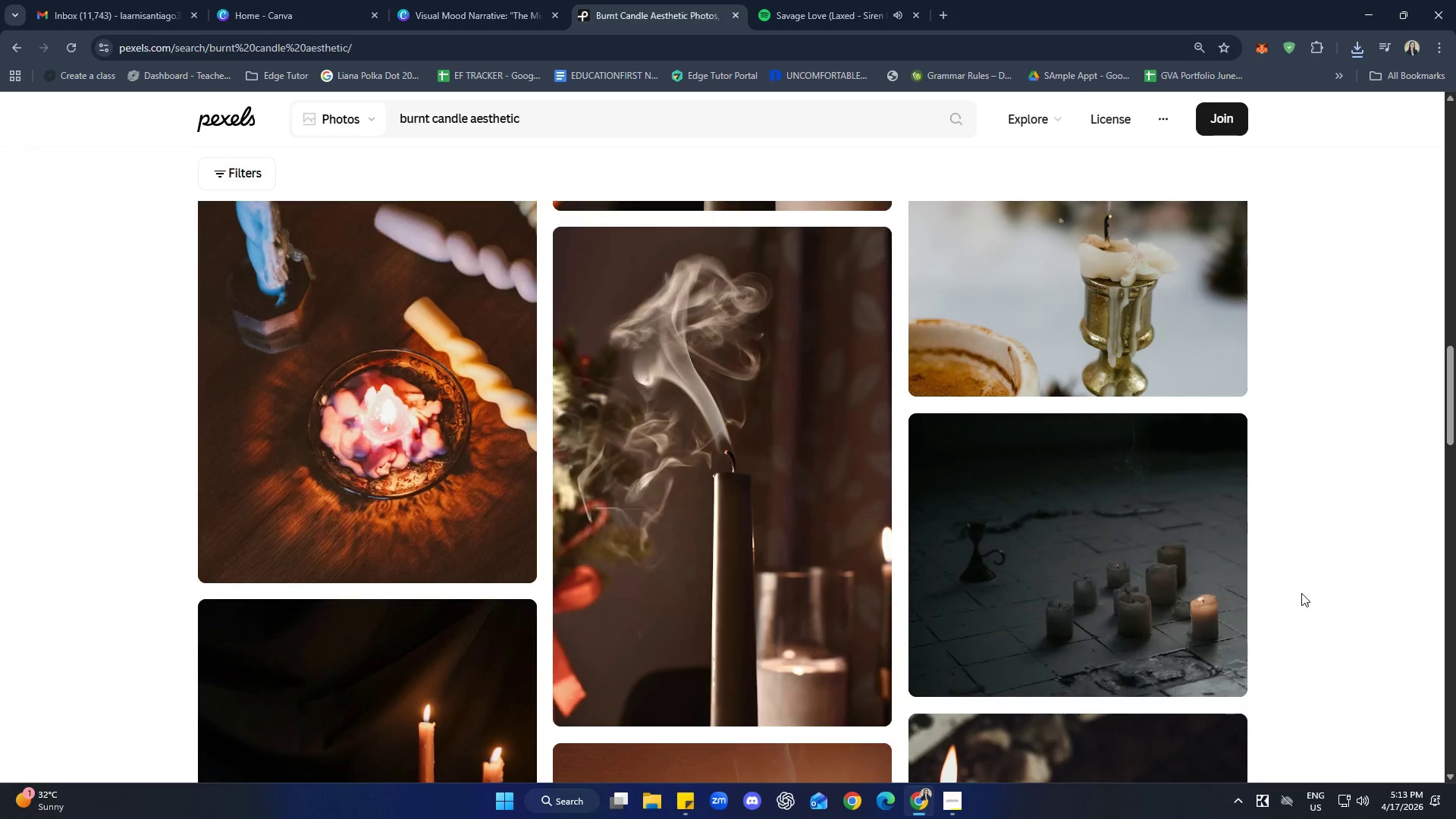 
scroll: coordinate [1437, 555], scroll_direction: down, amount: 18.0
 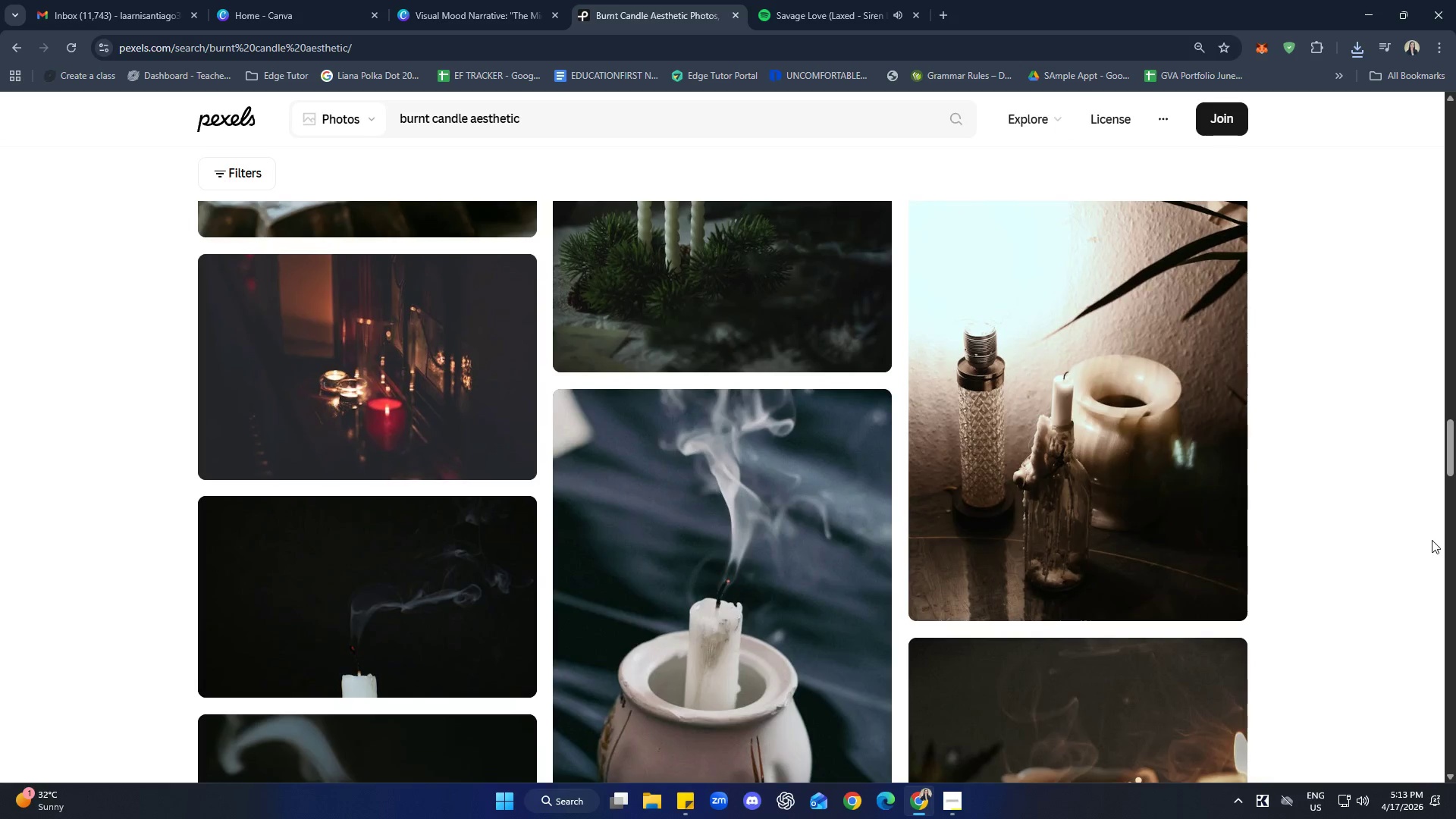 
scroll: coordinate [1426, 538], scroll_direction: down, amount: 5.0
 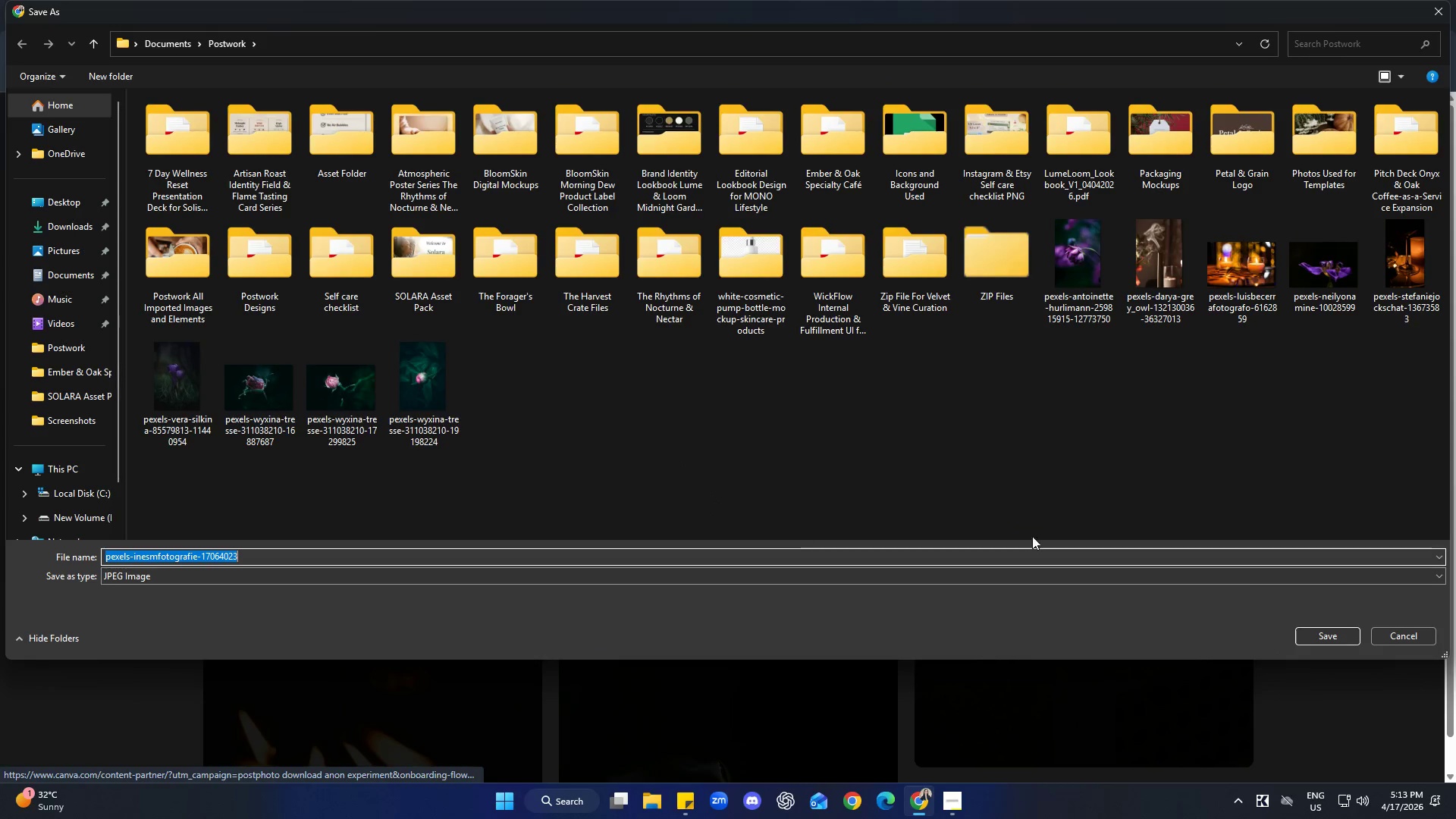 
double_click([1364, 580])
 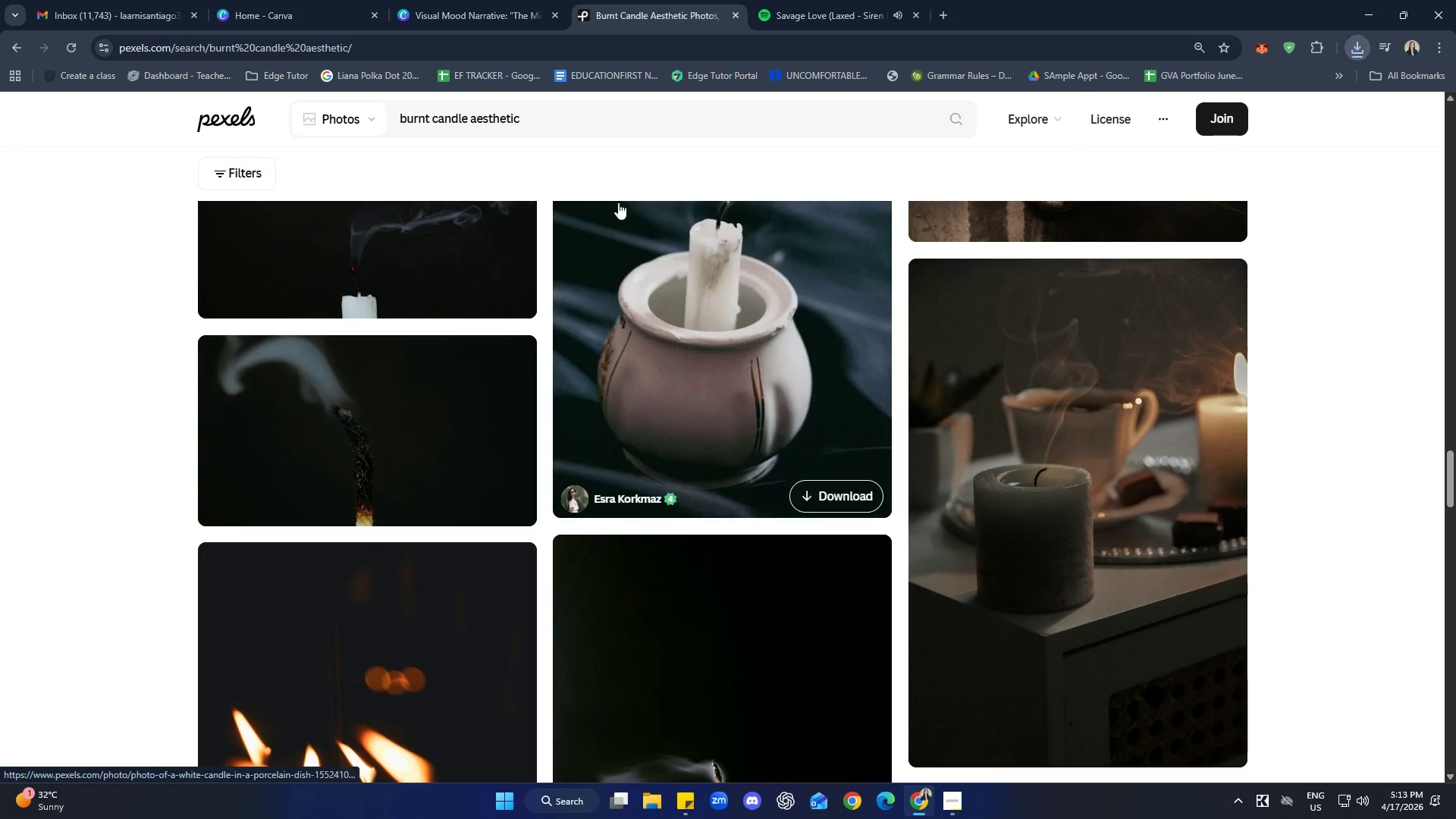 
left_click([440, 0])
 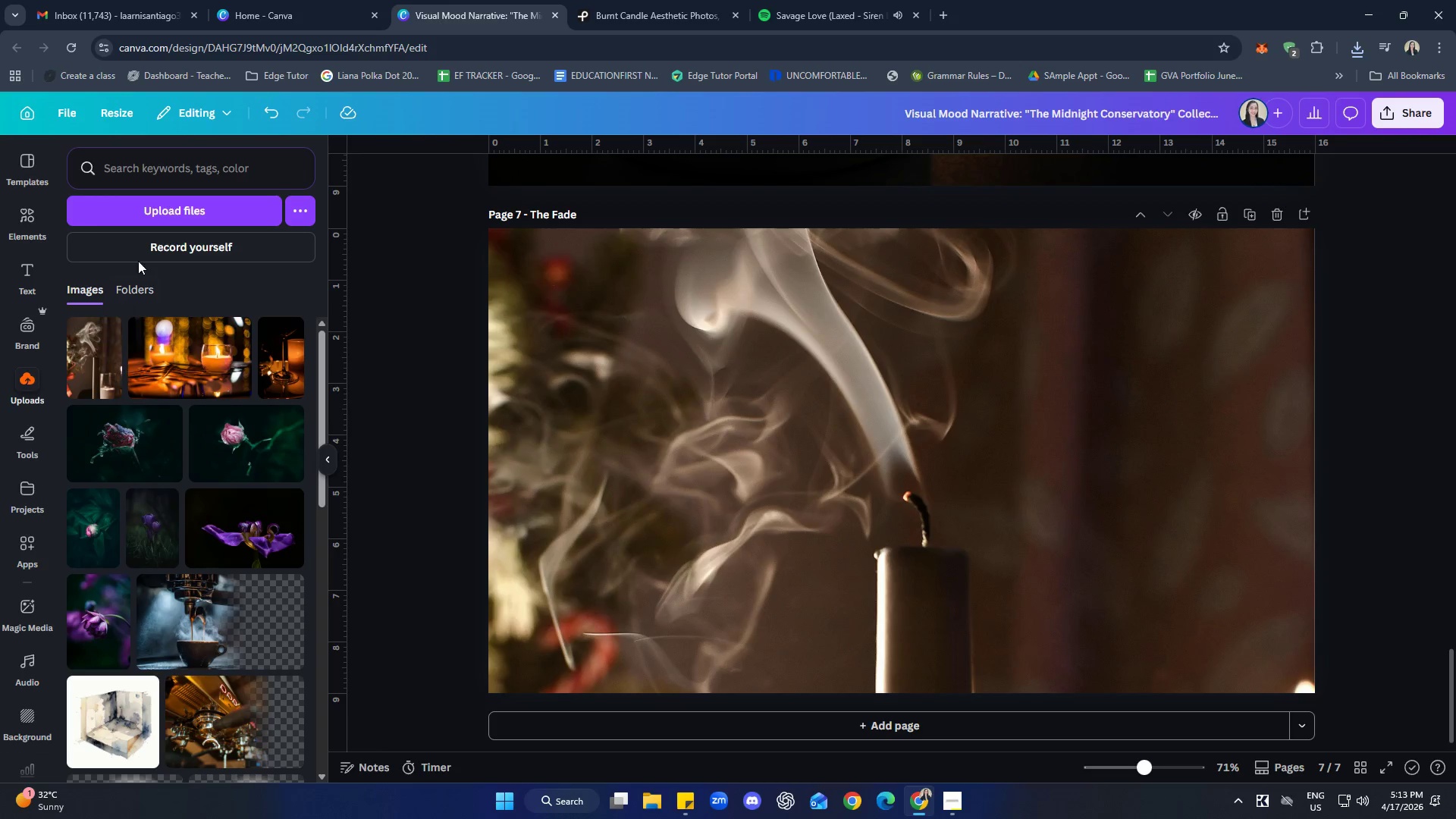 
left_click([158, 205])
 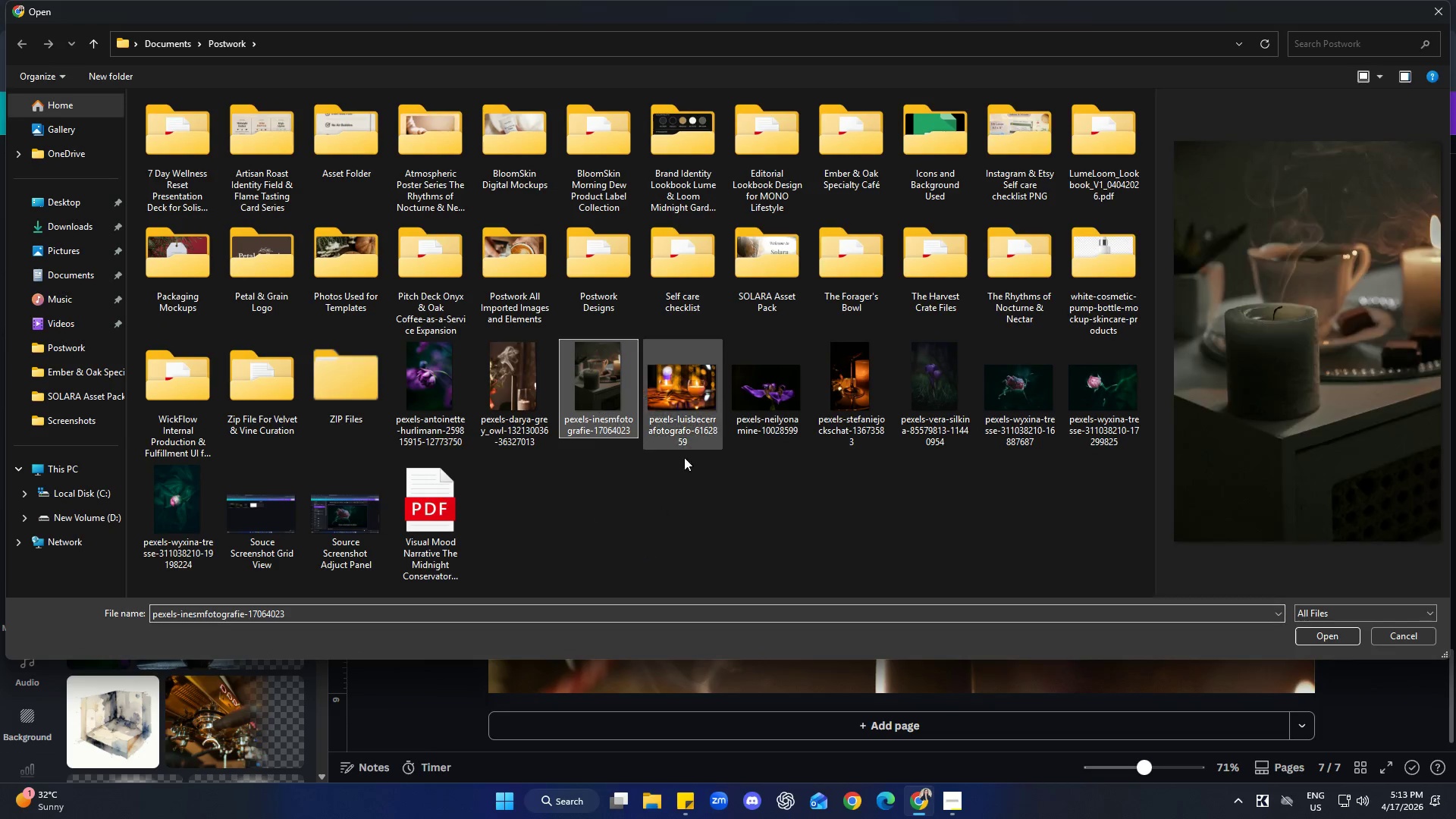 
left_click([1332, 639])
 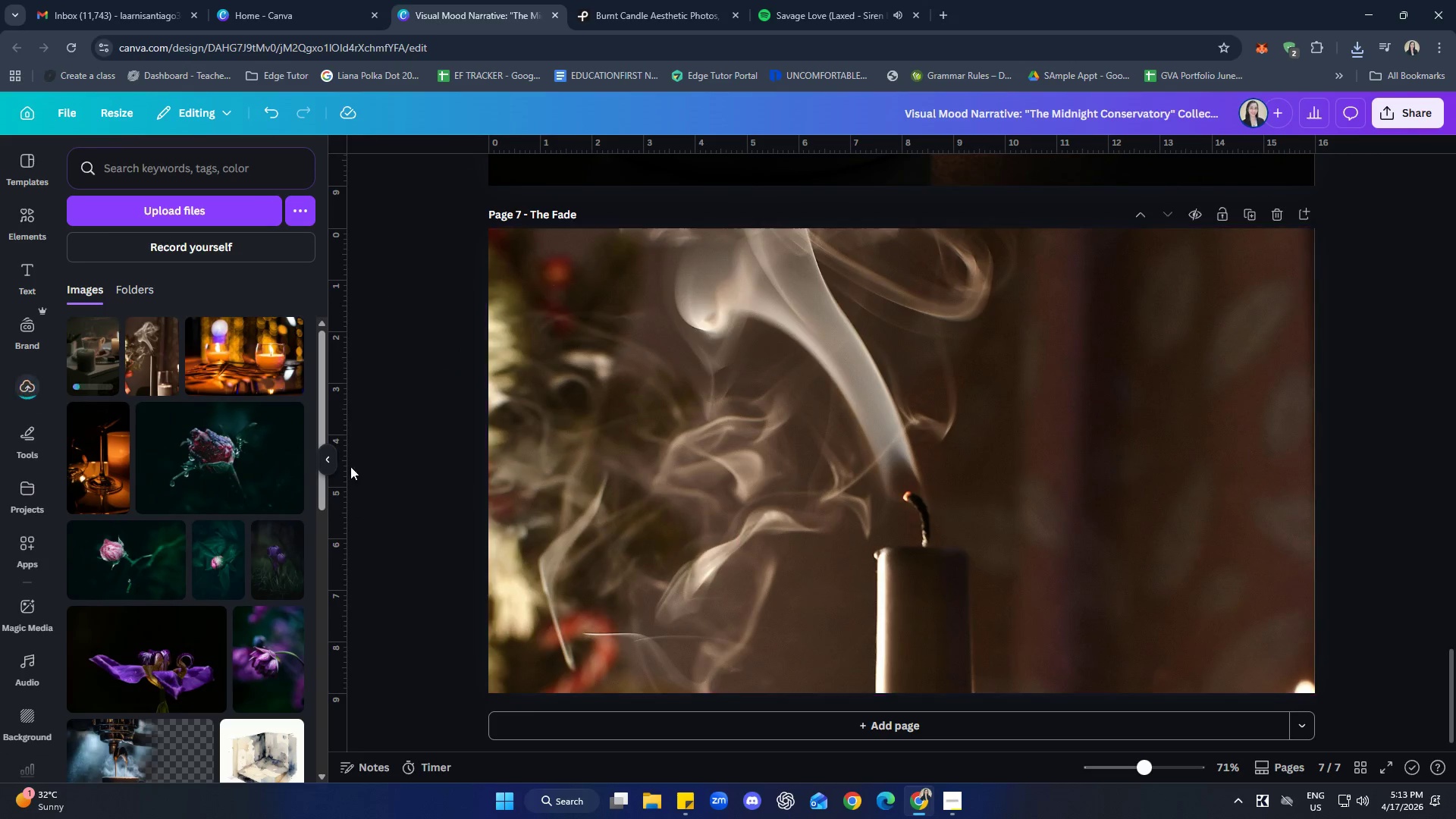 
mouse_move([165, 414])
 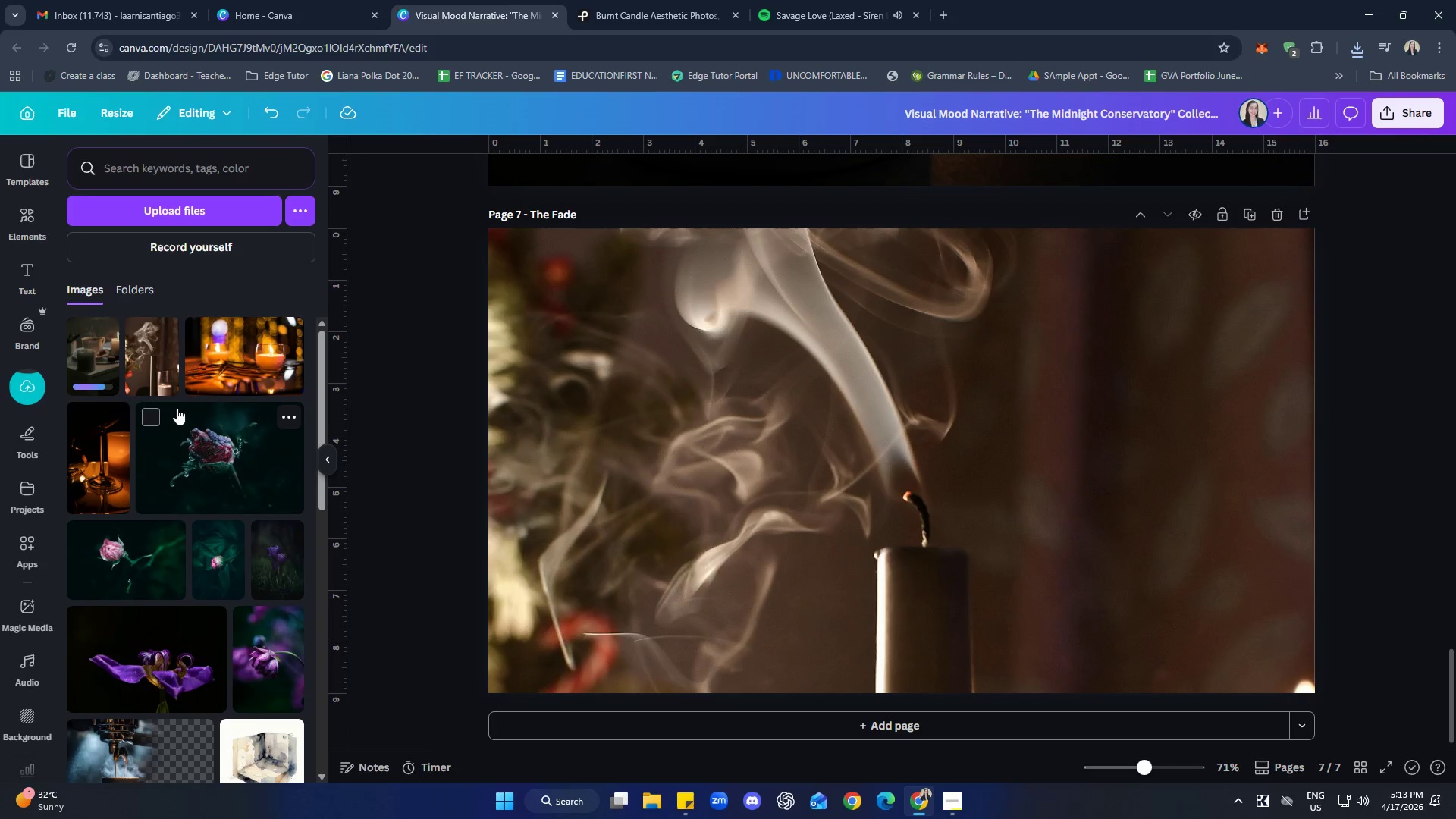 
mouse_move([187, 382])
 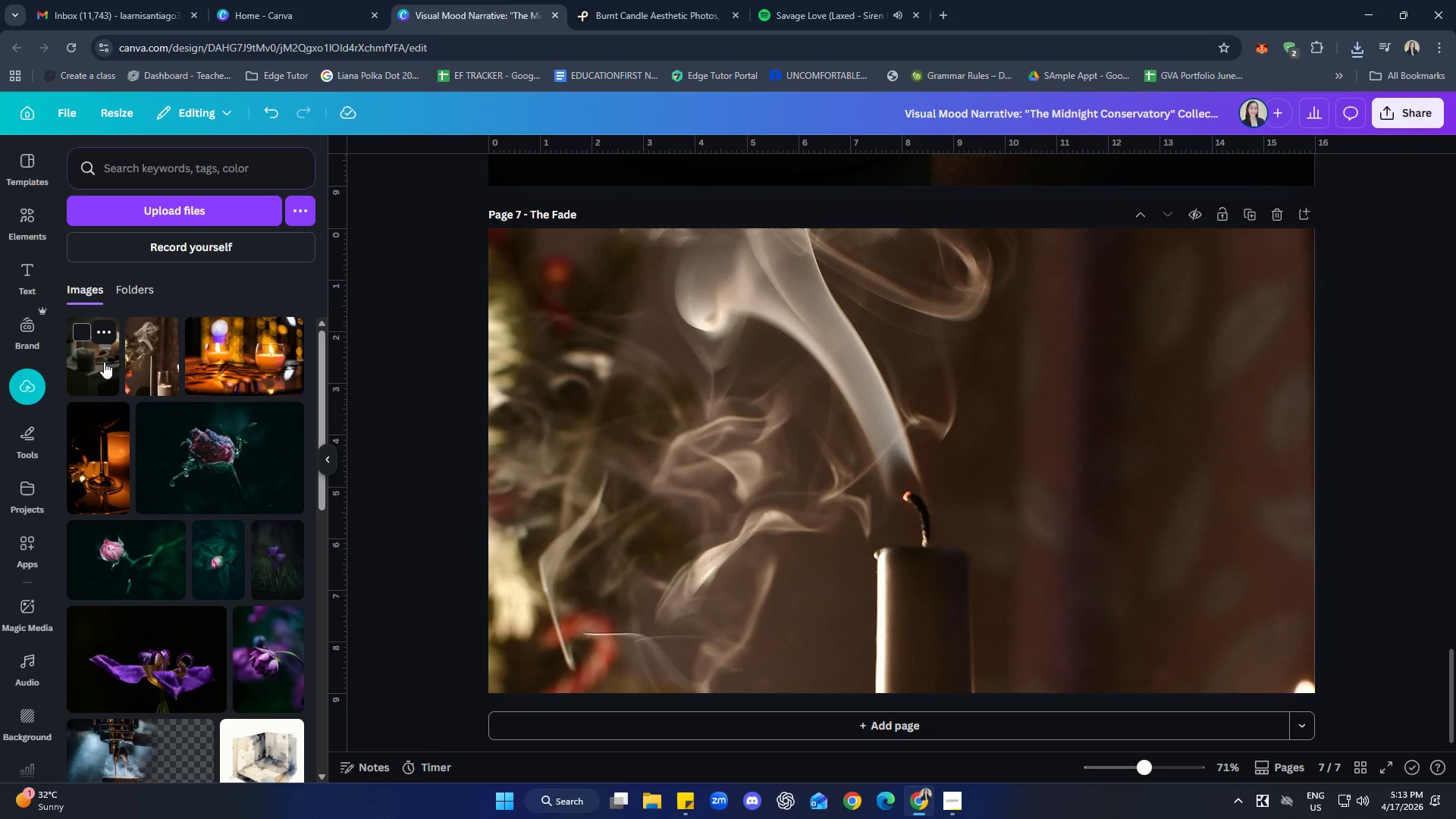 
left_click([105, 366])
 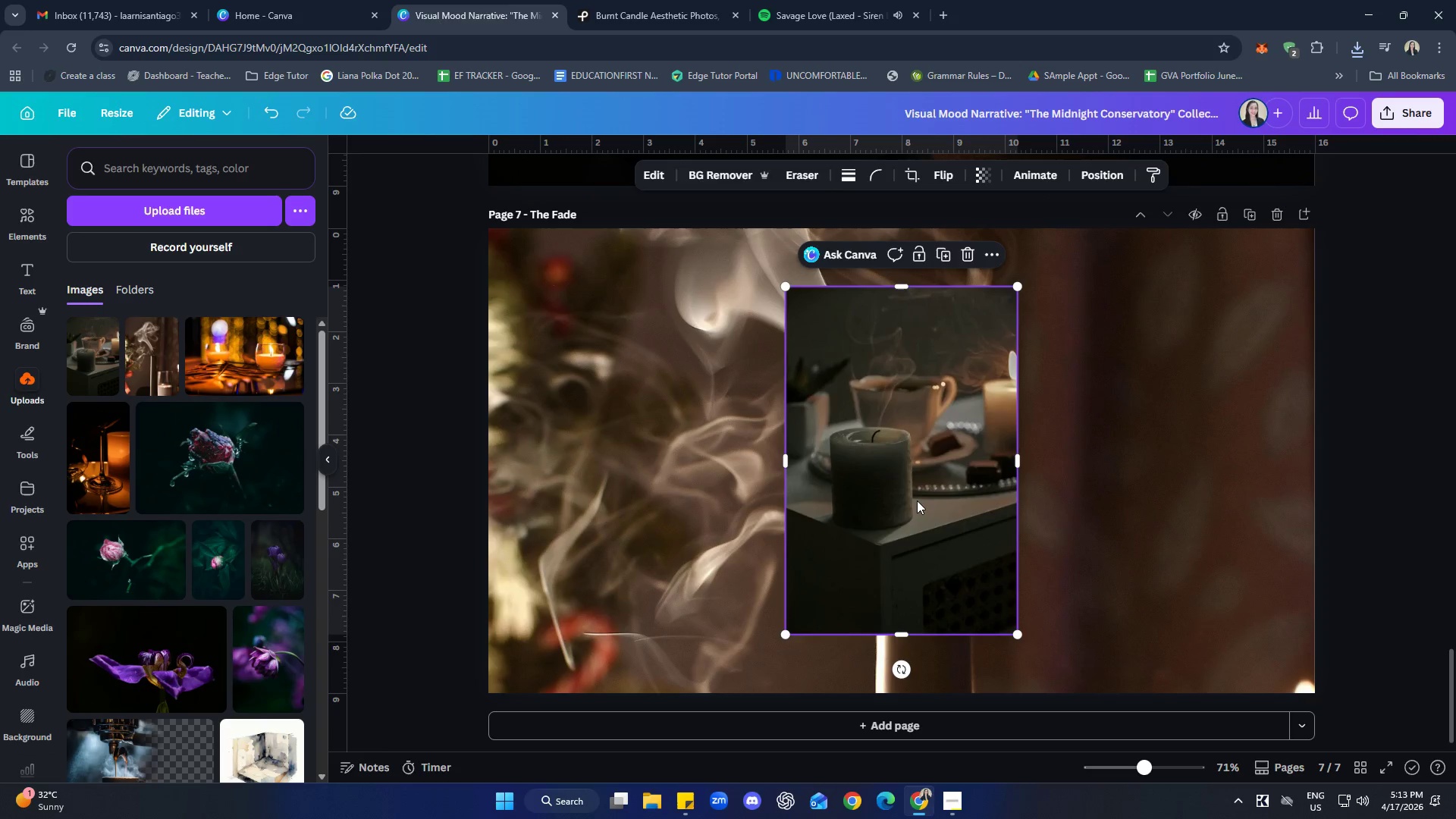 
right_click([917, 492])
 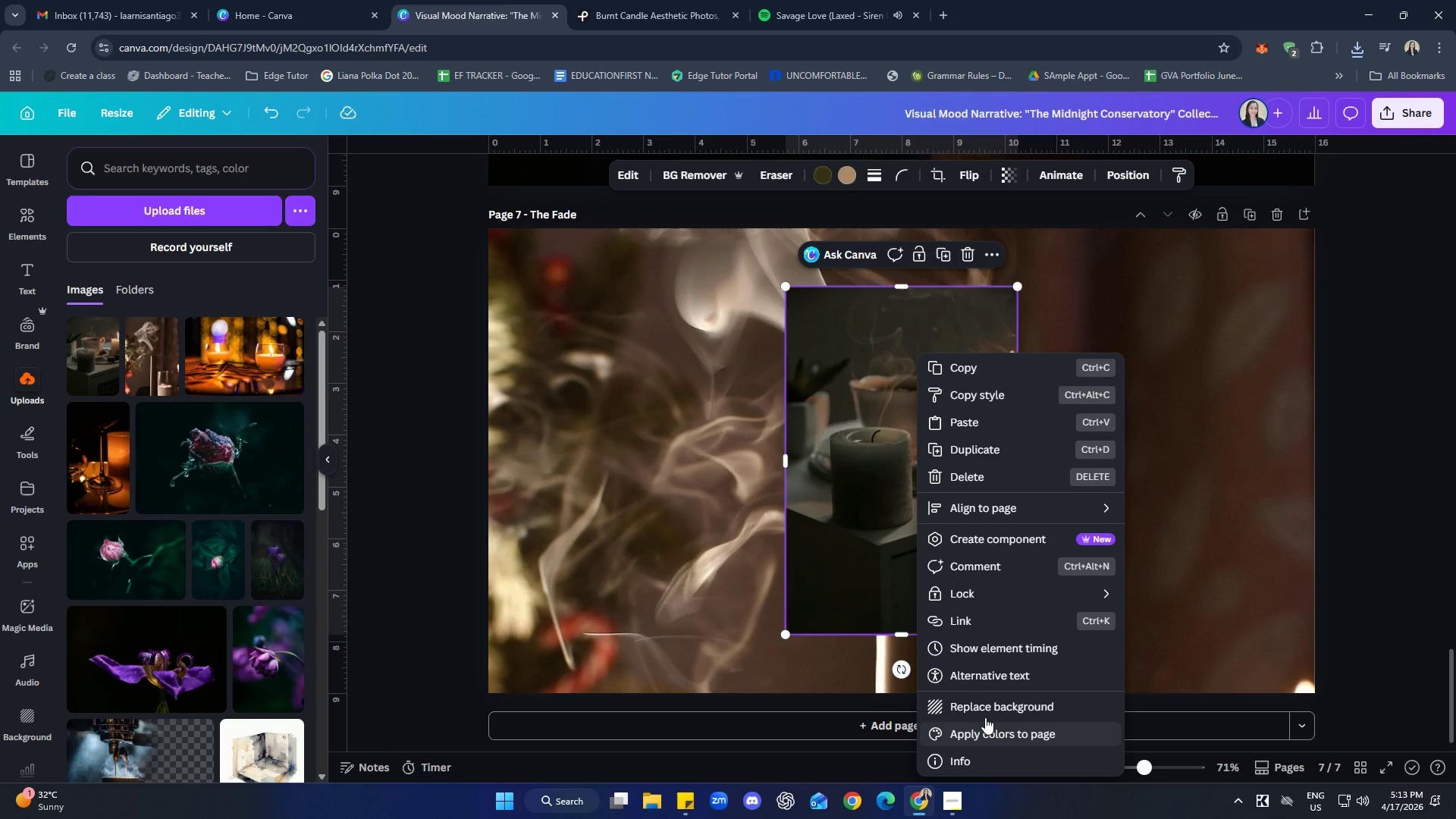 
left_click([986, 705])
 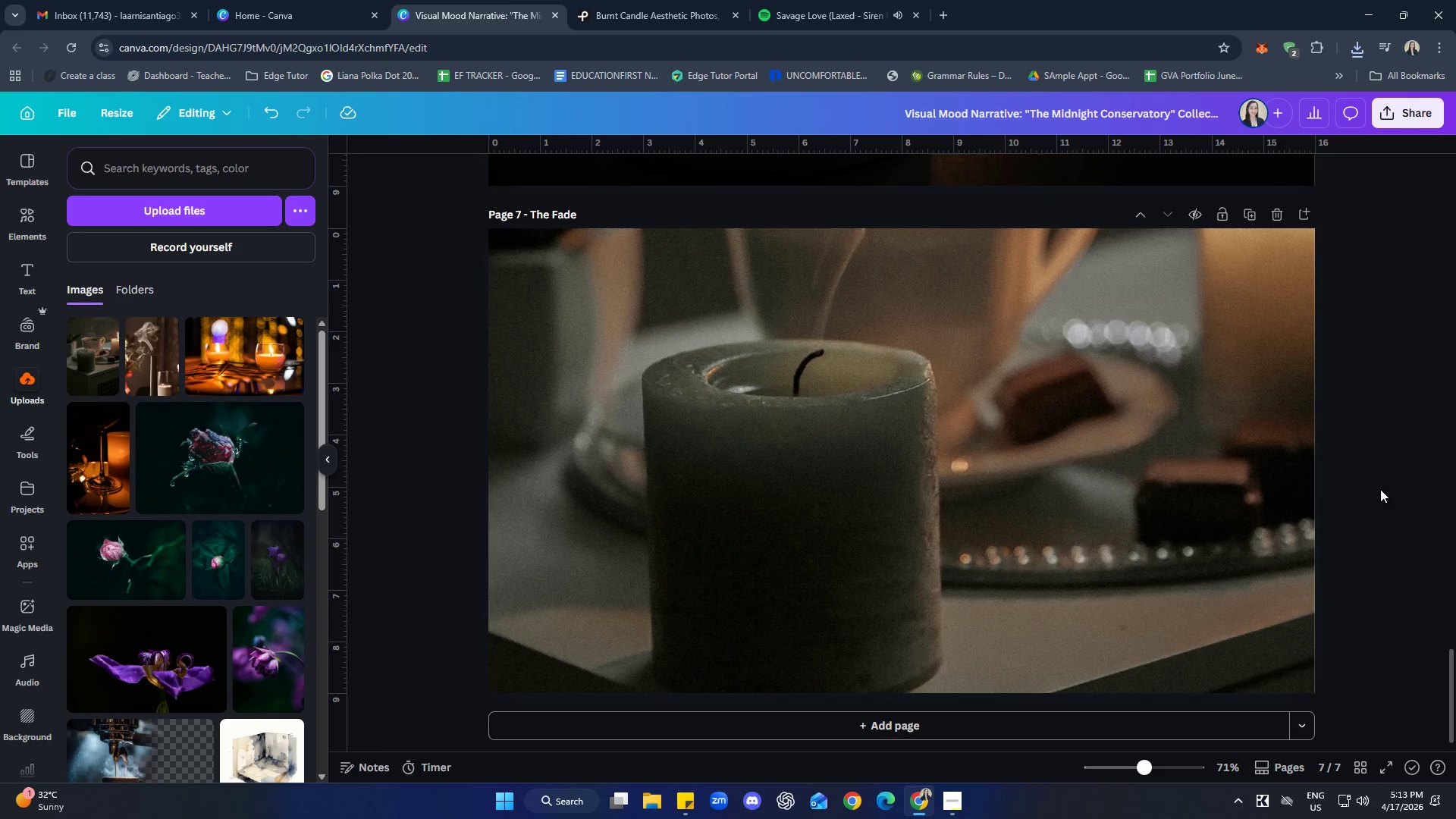 
double_click([1048, 509])
 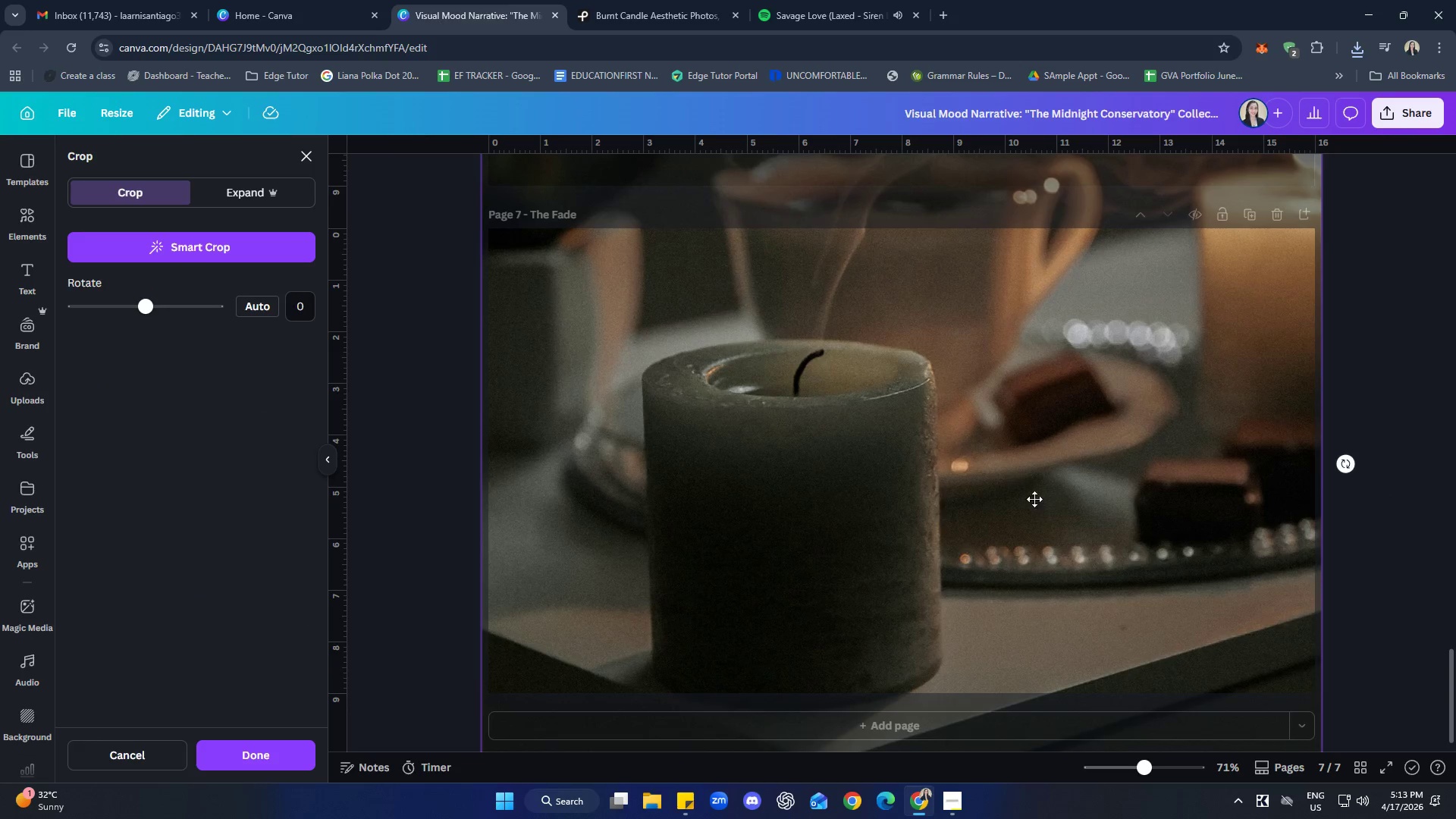 
left_click_drag(start_coordinate=[1023, 485], to_coordinate=[1040, 589])
 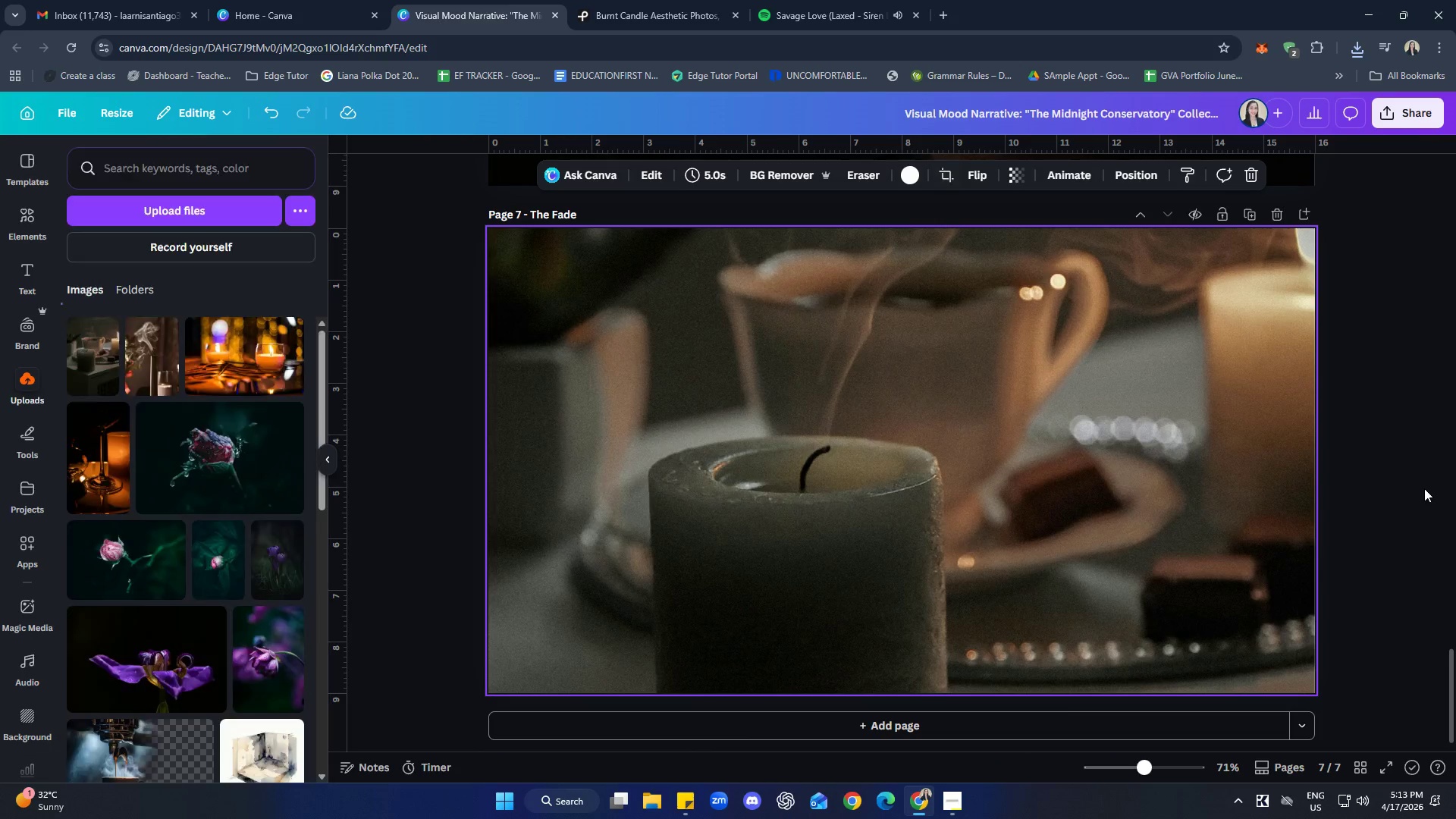 
double_click([1420, 482])
 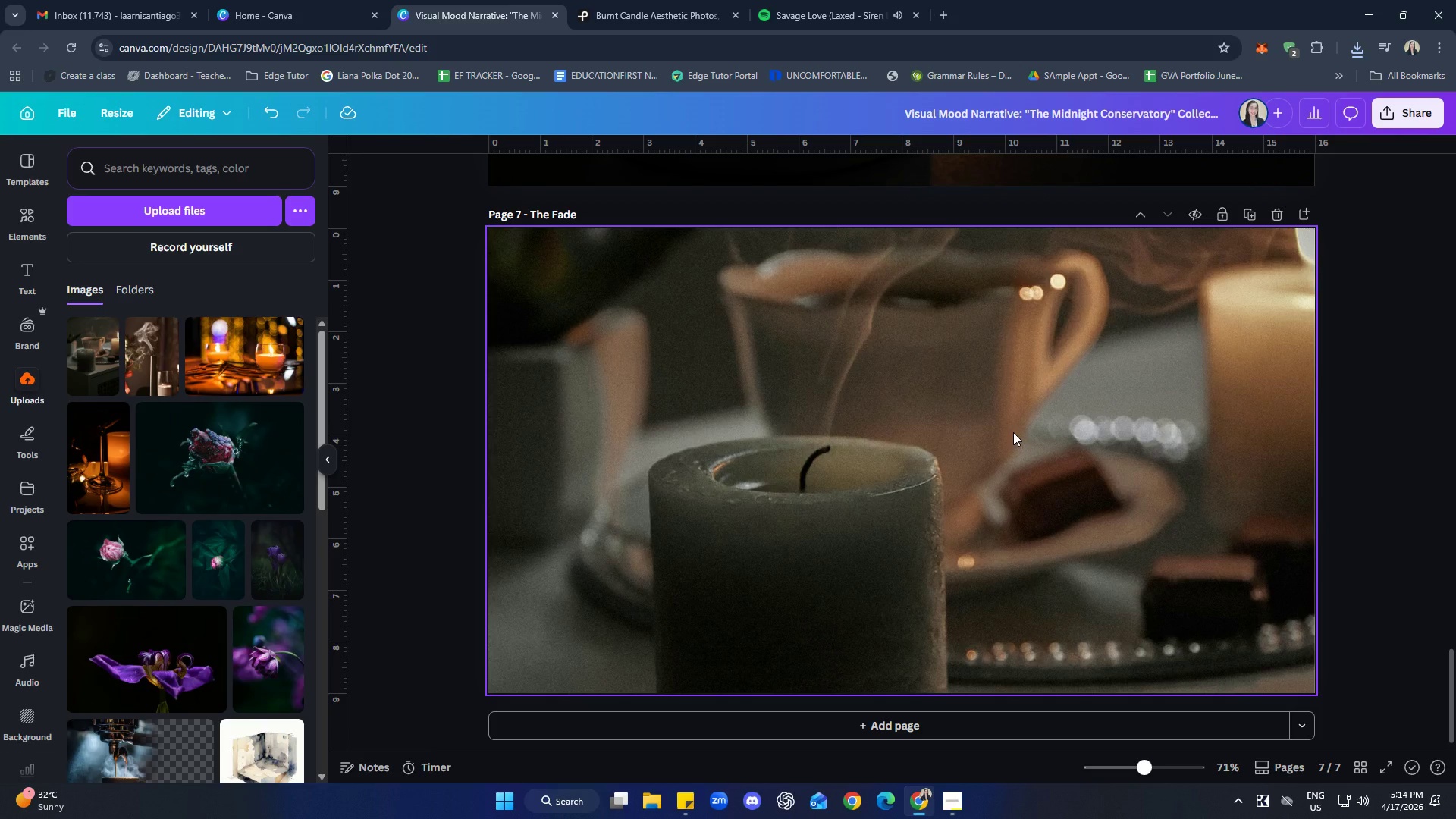 
wait(42.12)
 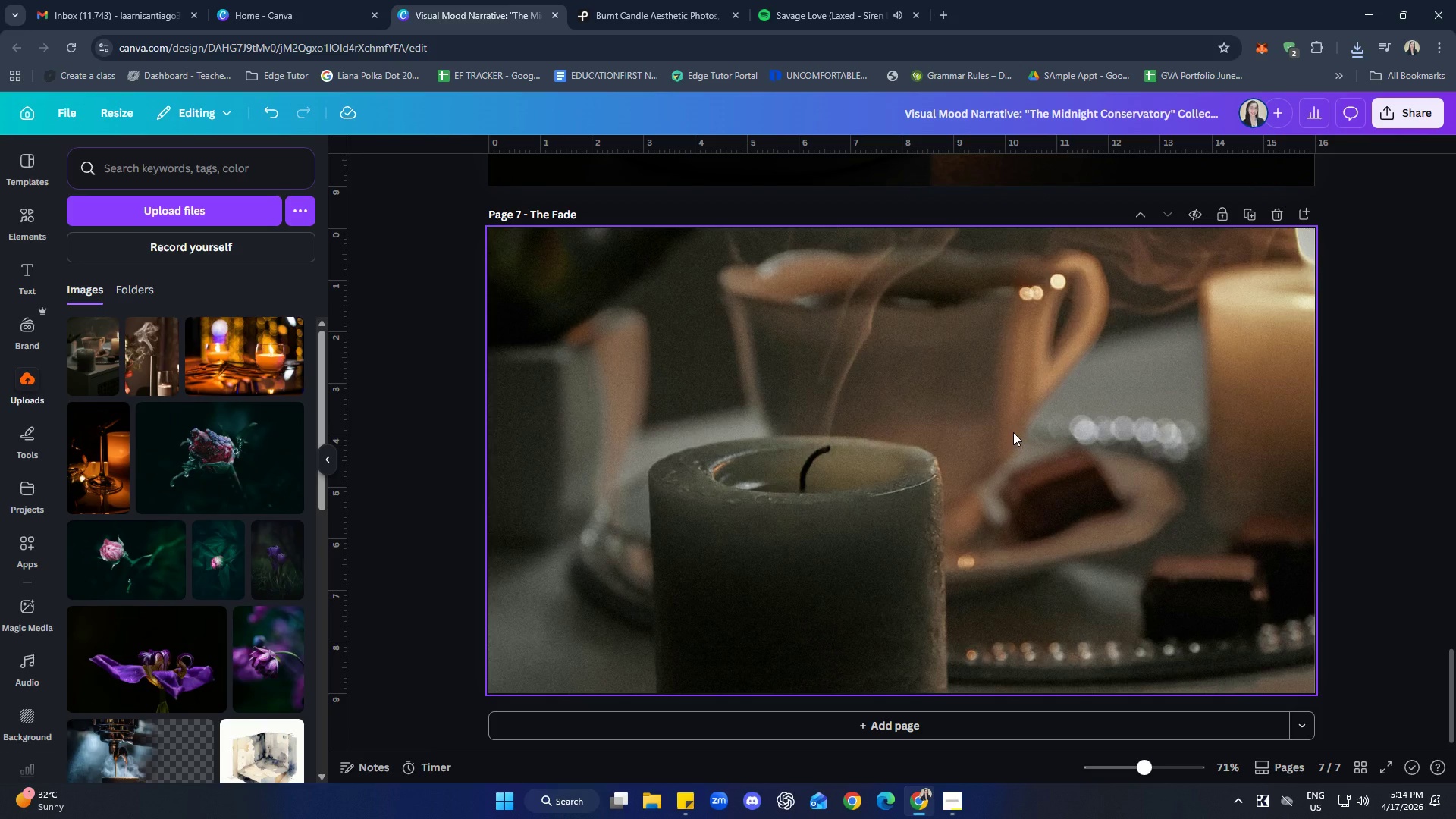 
left_click([634, 0])
 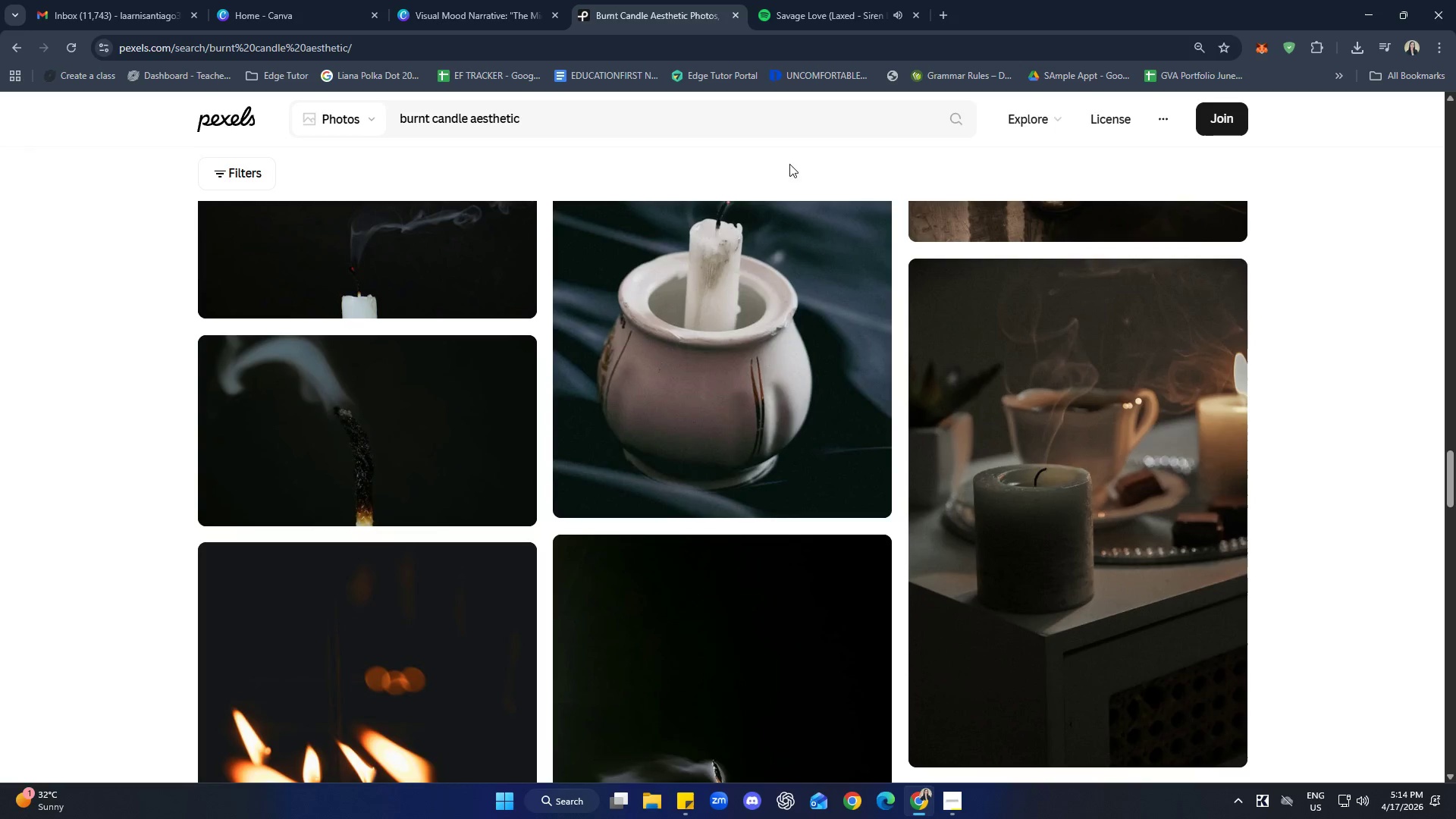 
left_click([727, 131])
 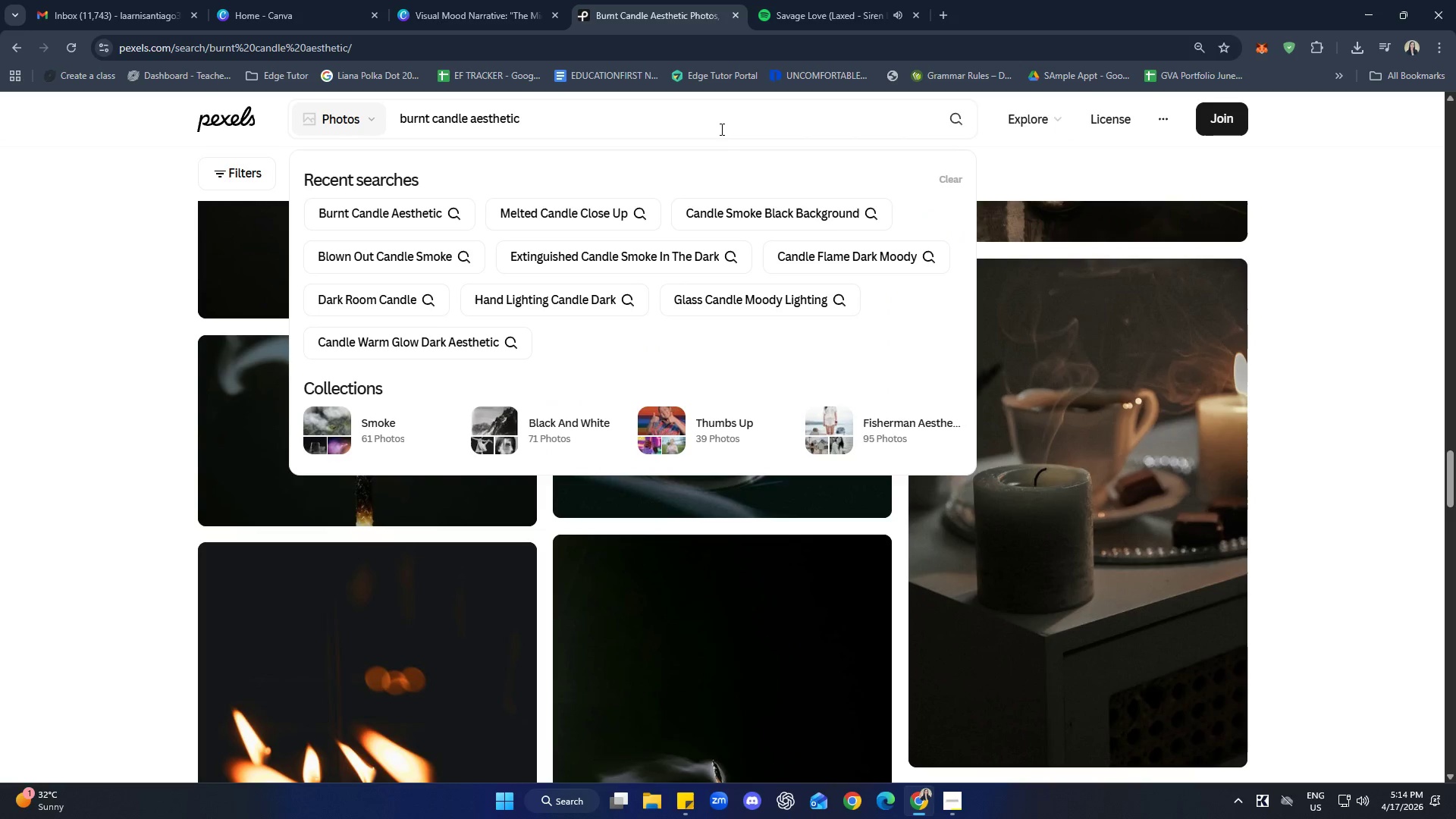 
key(Control+A)
 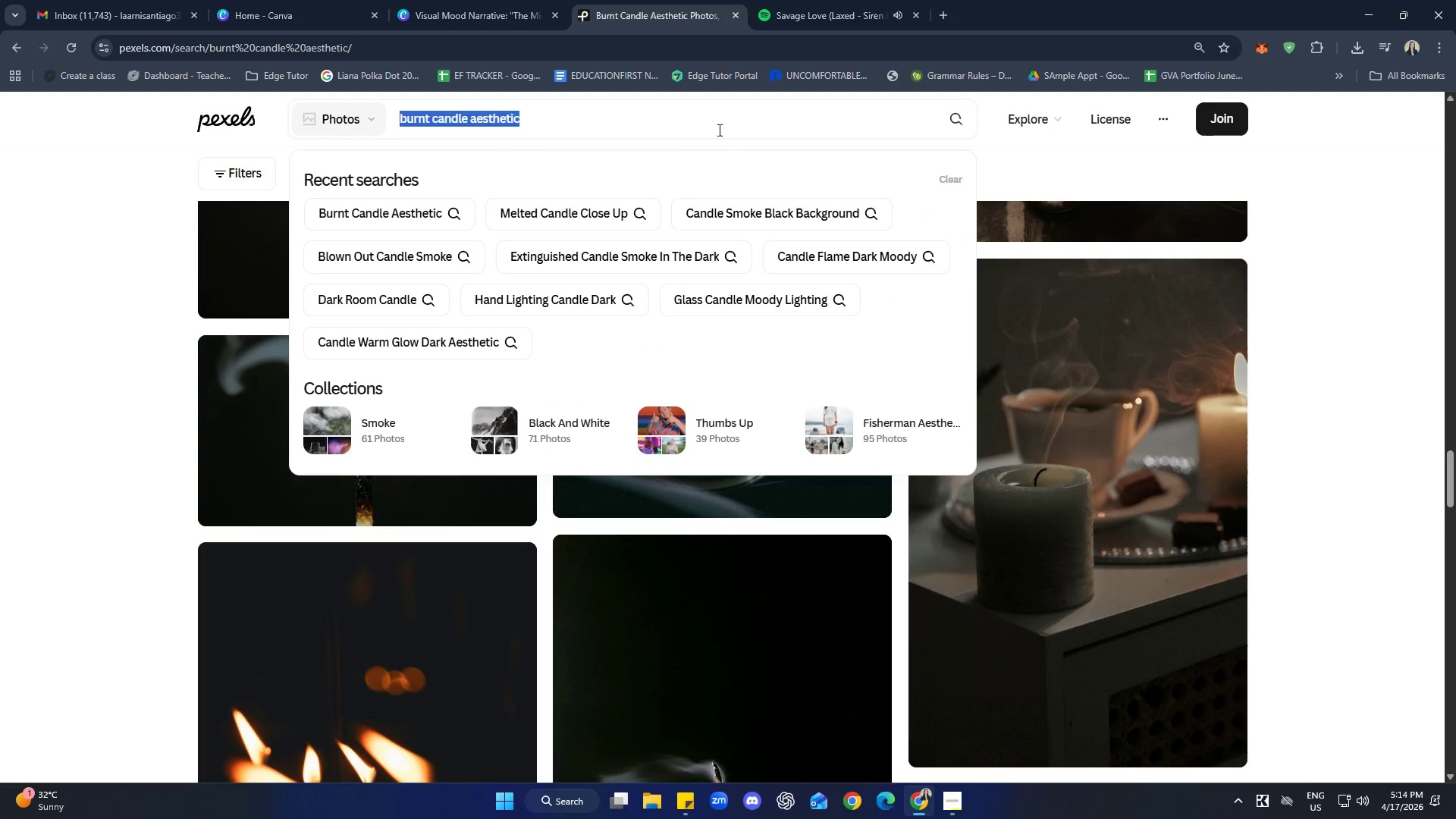 
key(Backspace)
 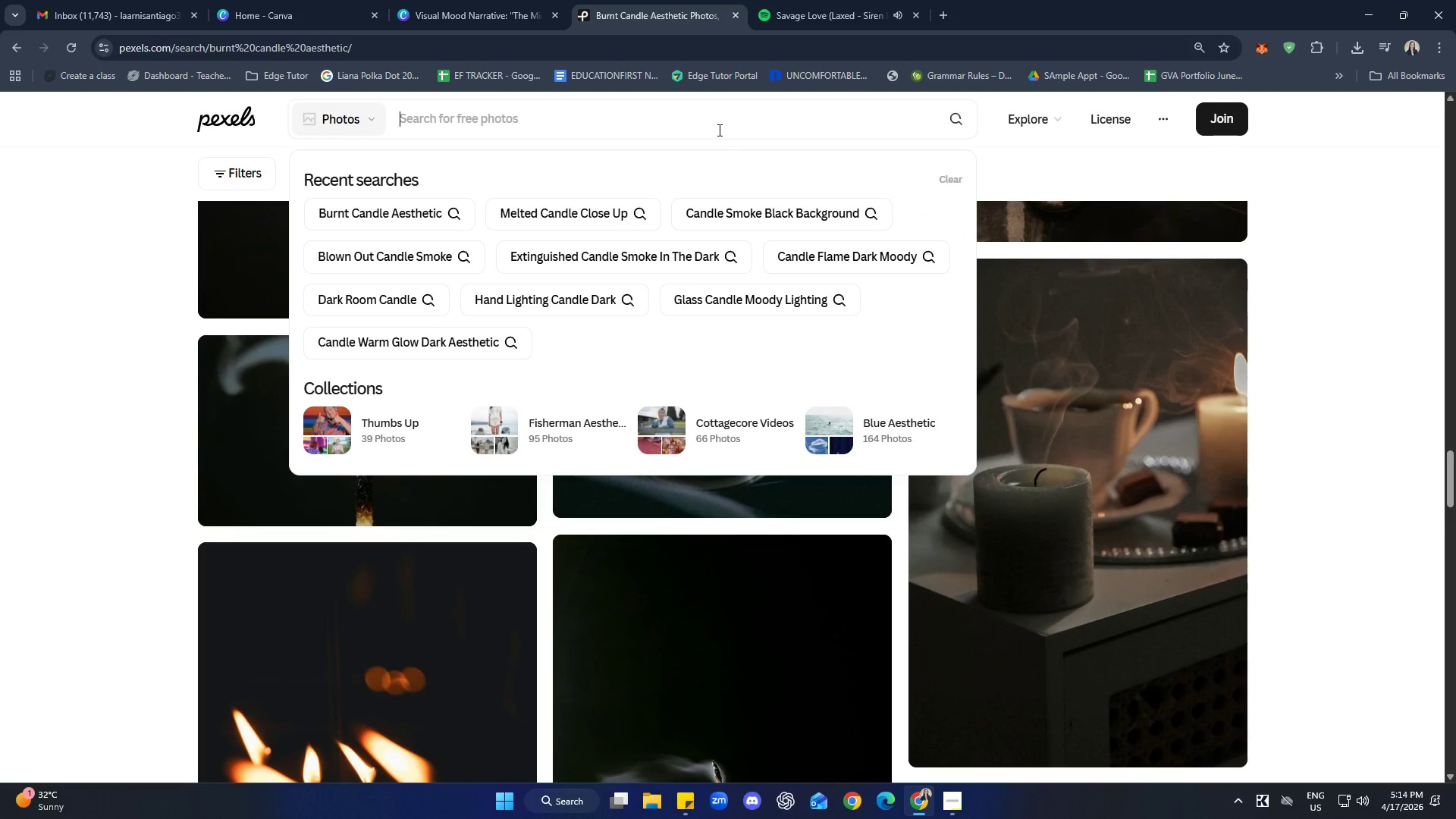 
wait(5.55)
 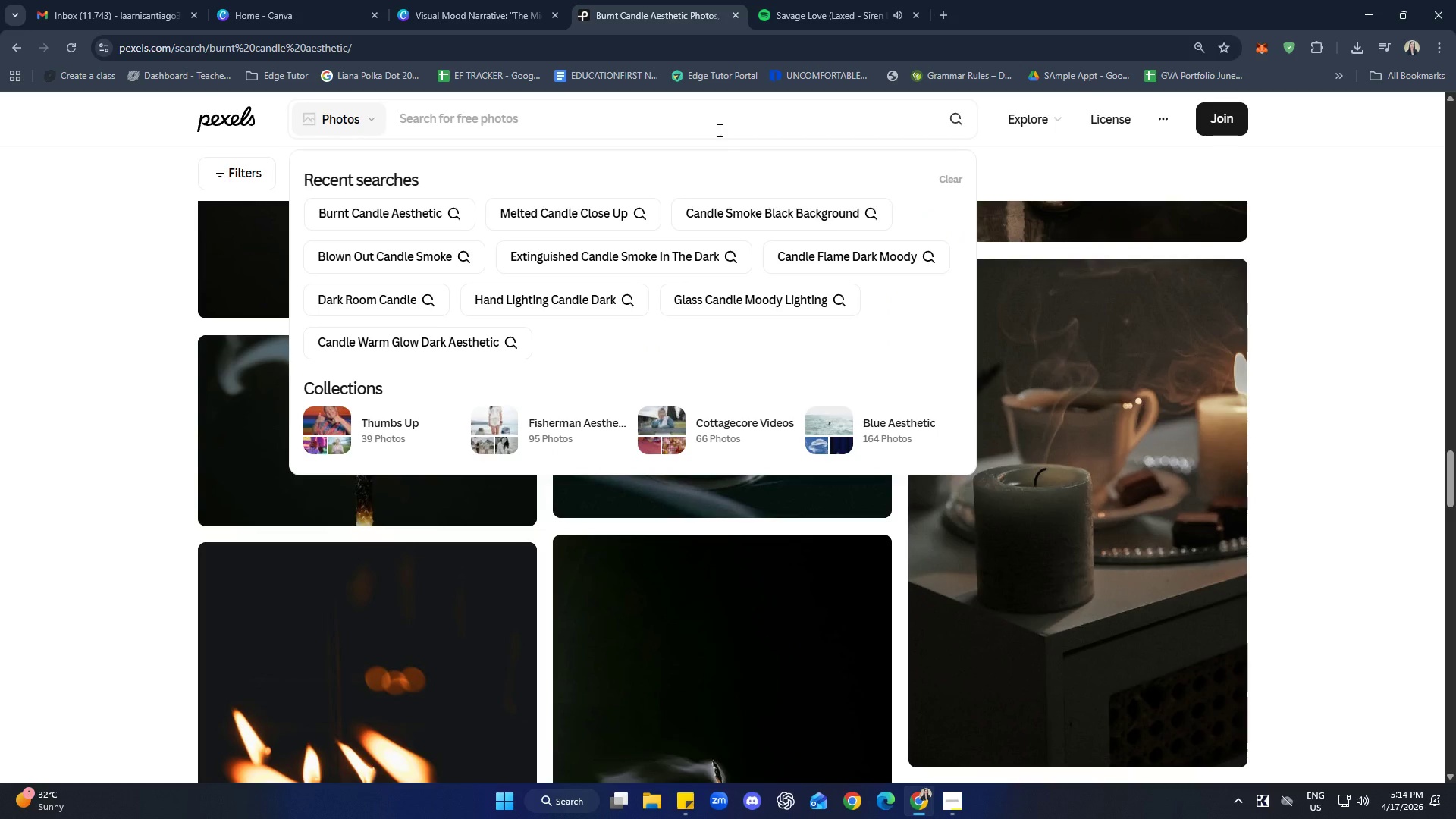 
type(moodu)
key(Backspace)
type(y candle )
key(Backspace)
key(Backspace)
key(Backspace)
key(Backspace)
key(Backspace)
key(Backspace)
type(andle smoke)
 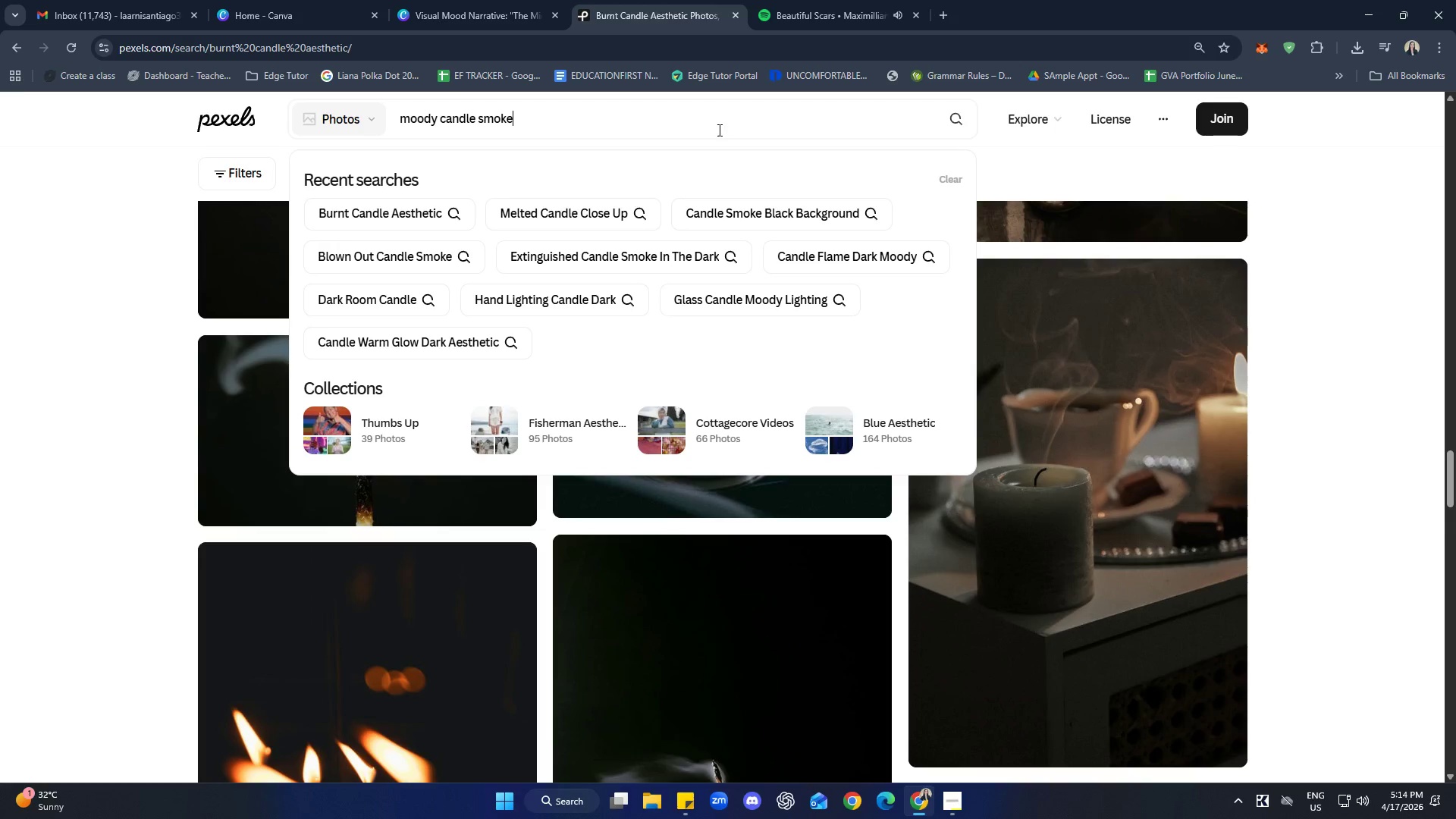 
key(Enter)
 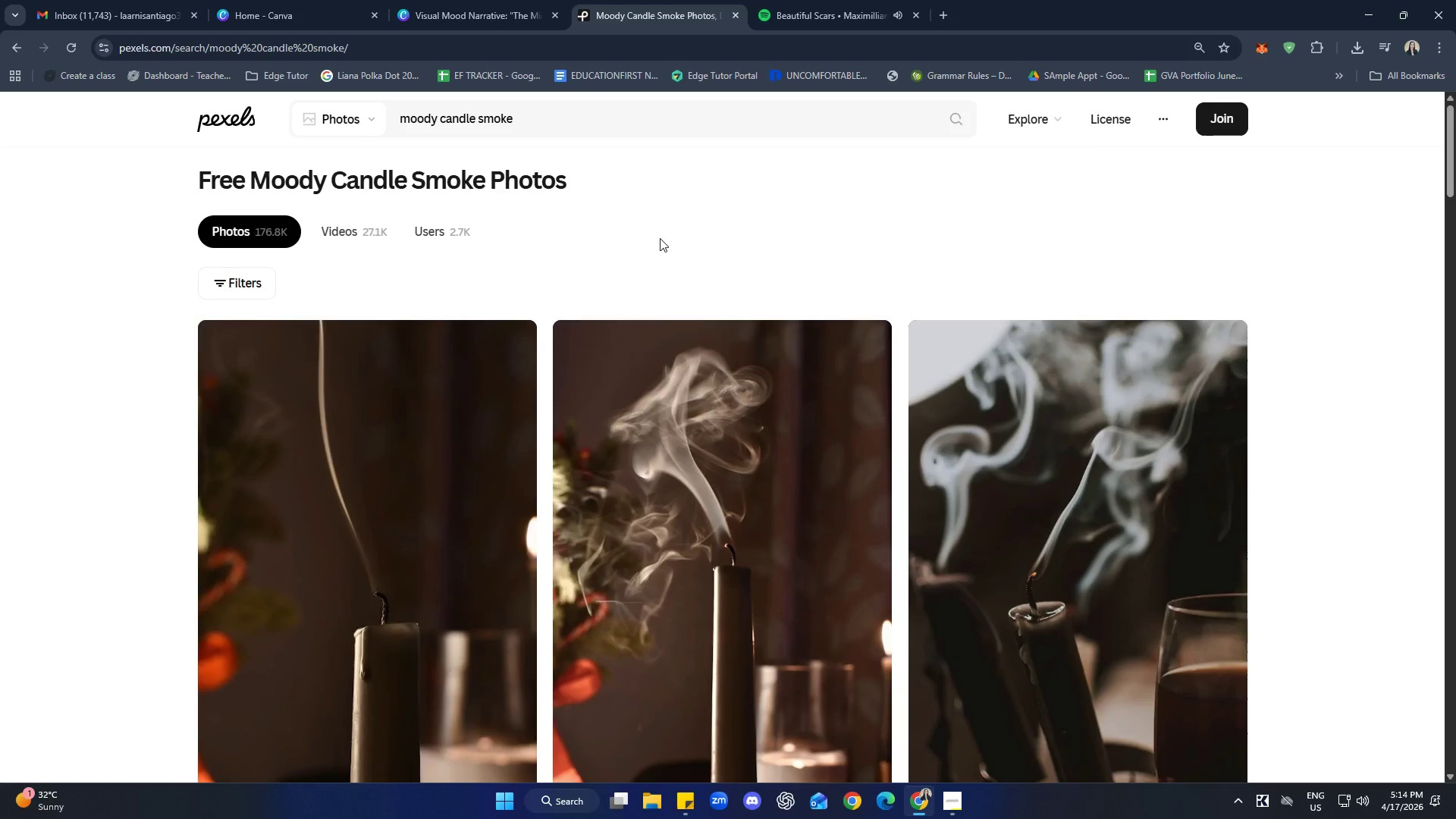 
scroll: coordinate [1347, 471], scroll_direction: down, amount: 22.0
 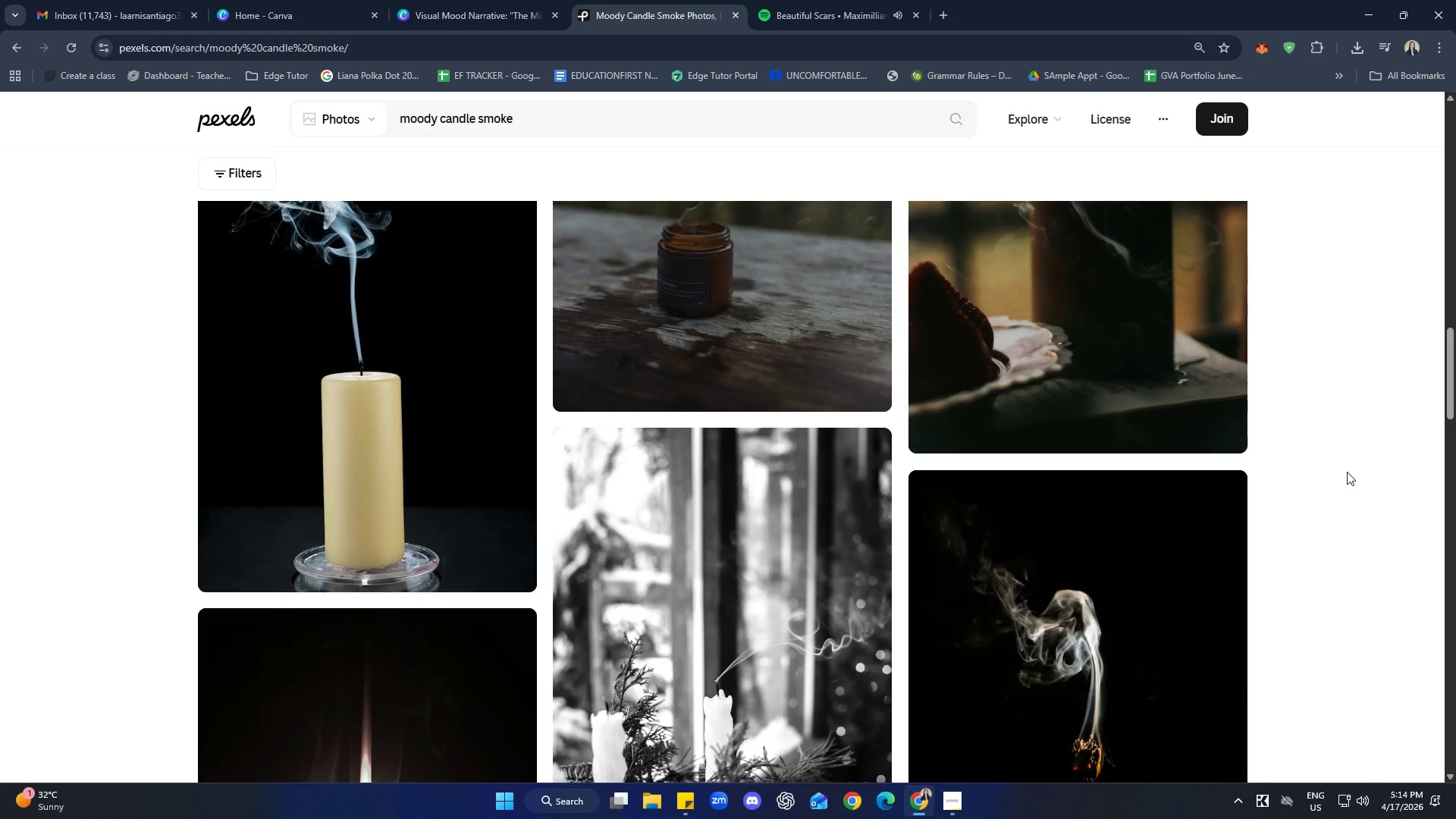 
scroll: coordinate [1328, 438], scroll_direction: down, amount: 25.0
 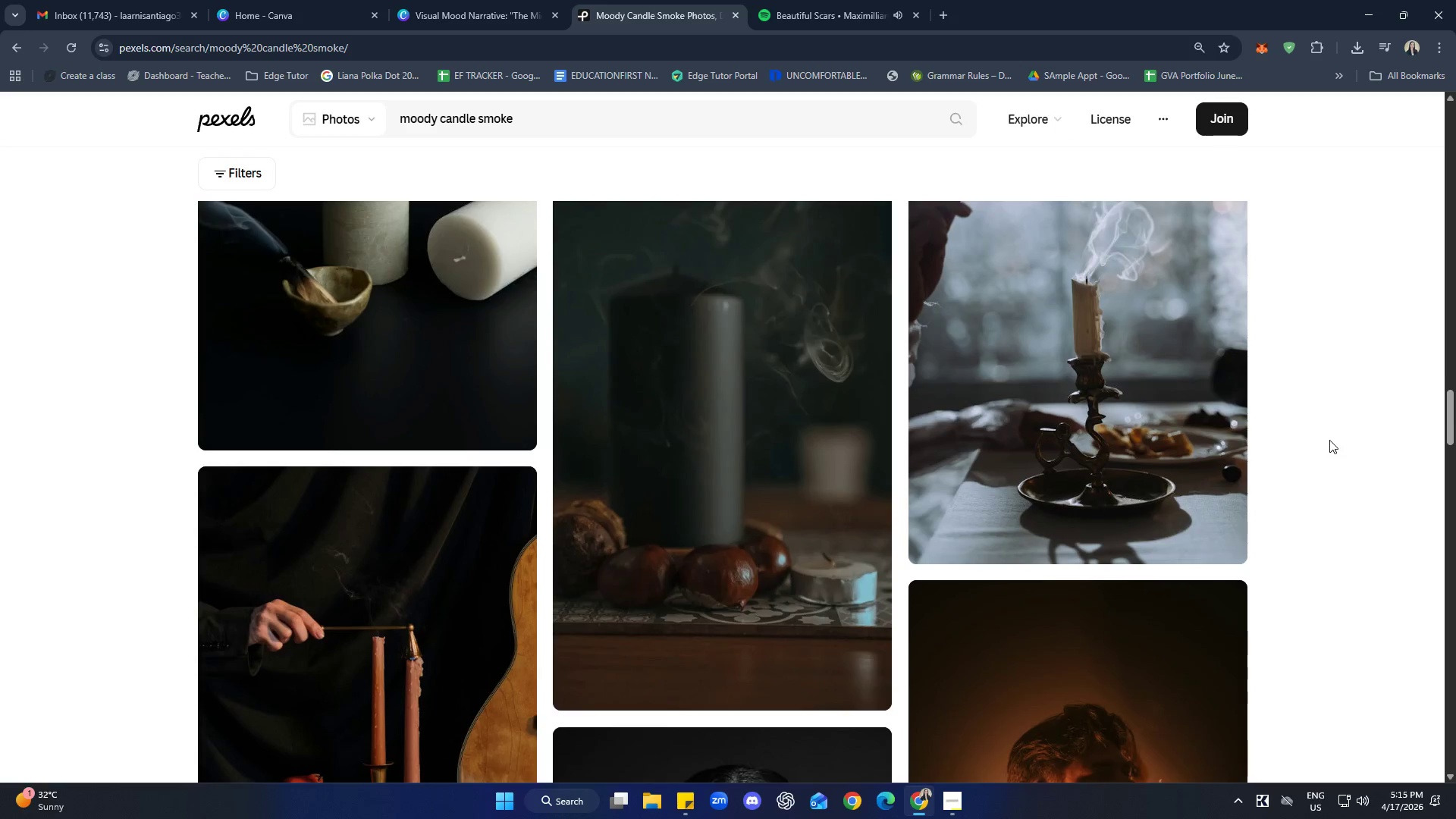 
scroll: coordinate [1341, 476], scroll_direction: down, amount: 22.0
 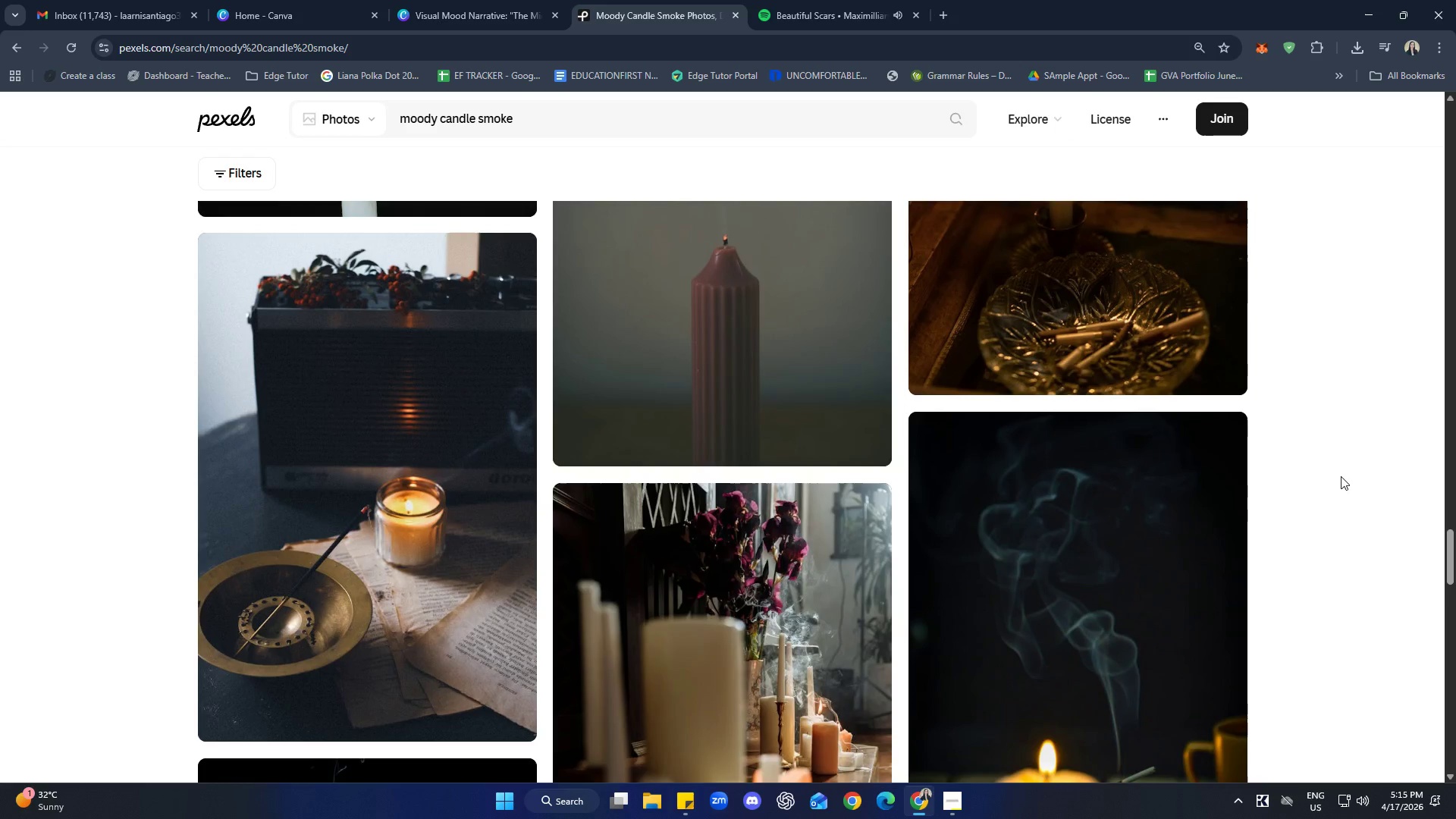 
scroll: coordinate [1304, 477], scroll_direction: down, amount: 17.0
 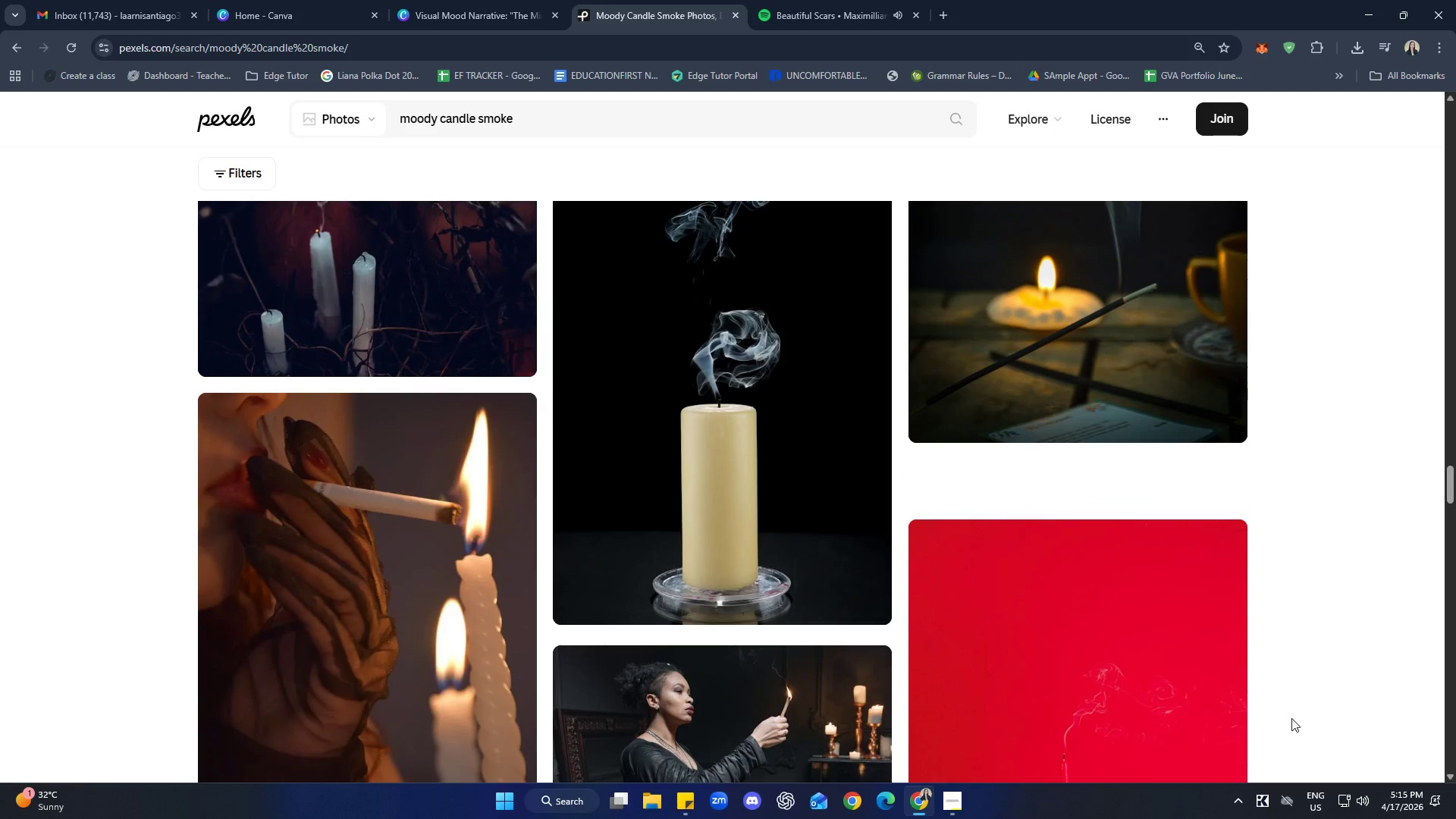 
scroll: coordinate [1387, 701], scroll_direction: up, amount: 5.0
 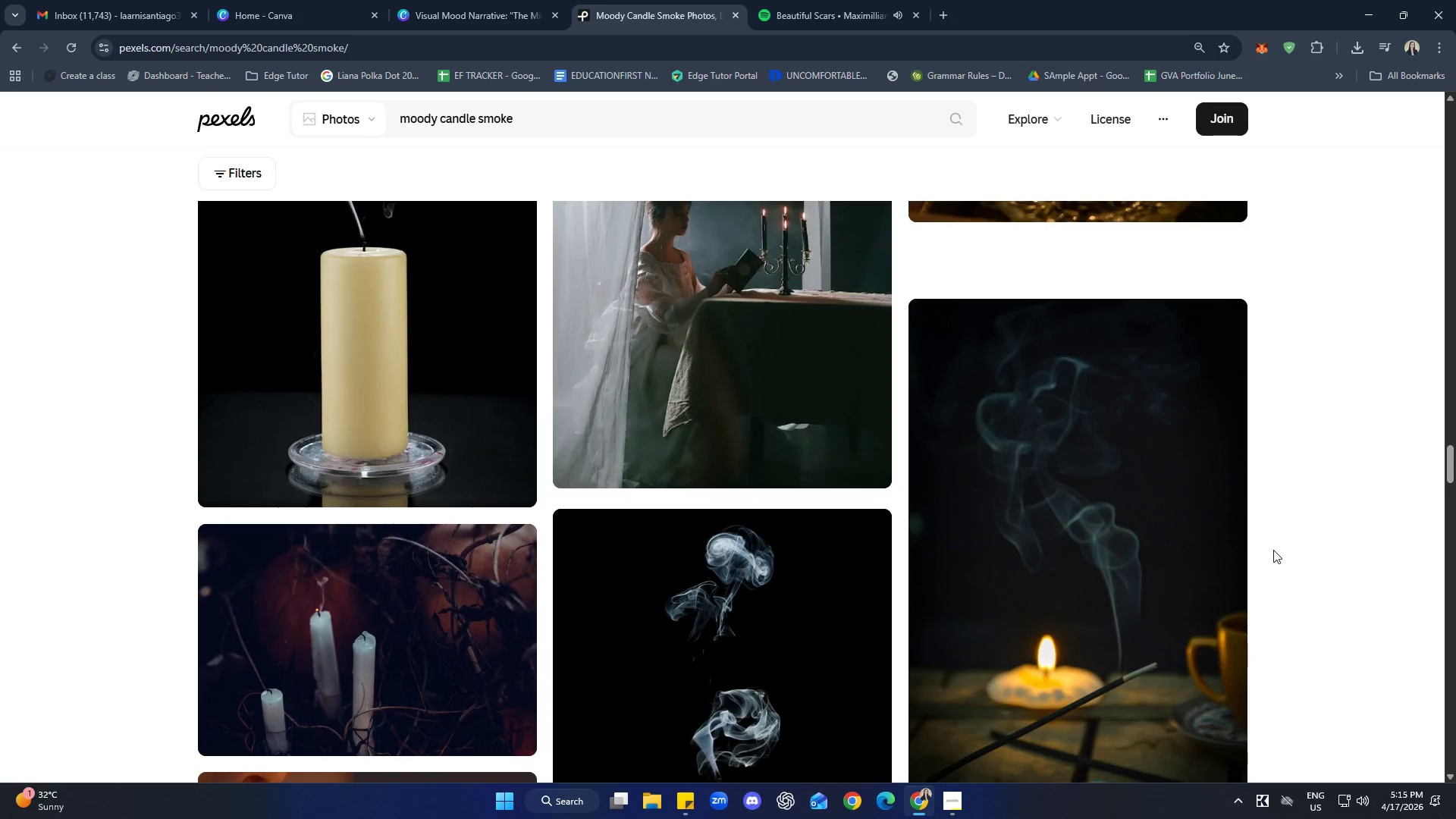 
scroll: coordinate [1373, 371], scroll_direction: down, amount: 14.0
 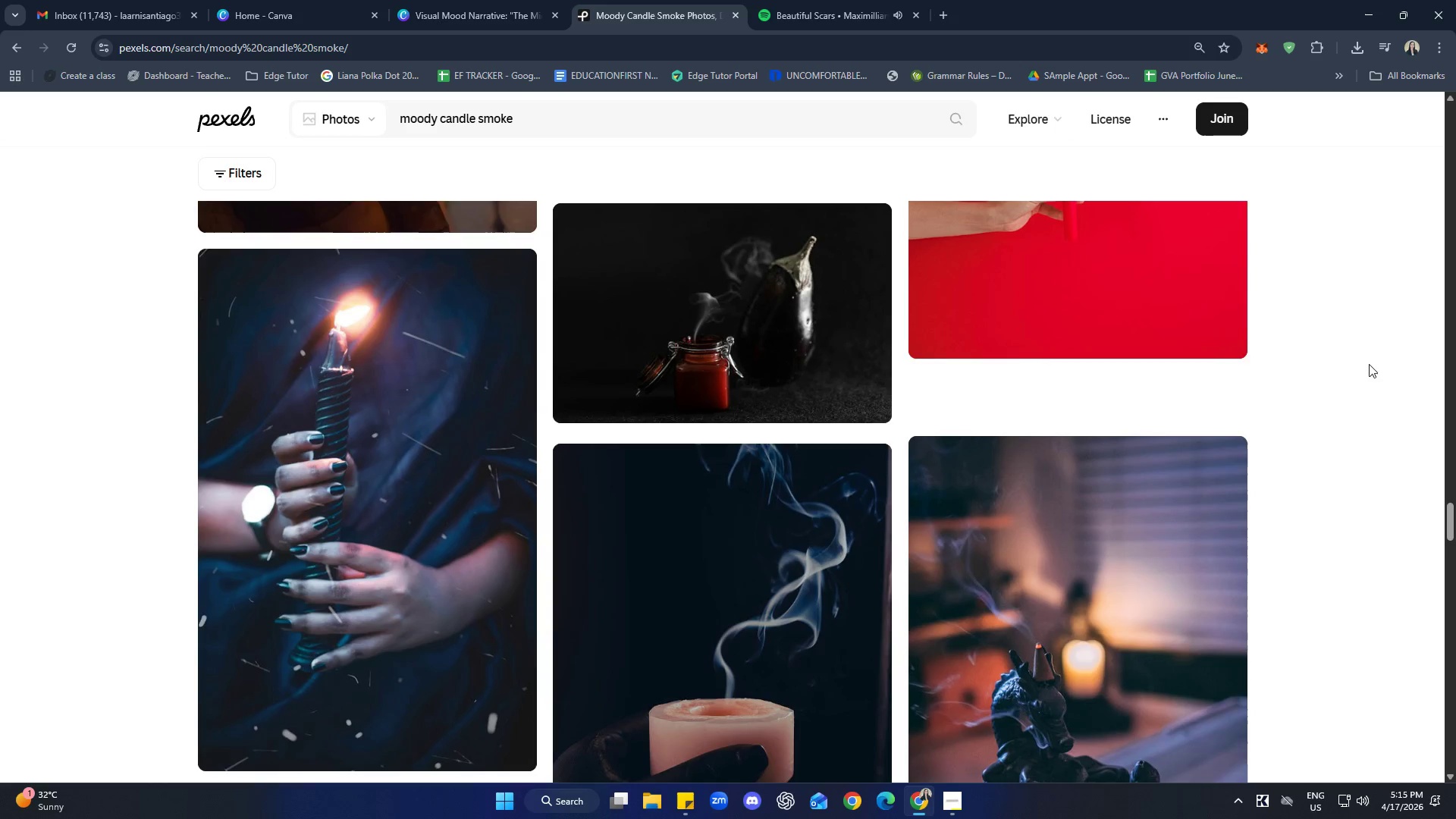 
scroll: coordinate [1368, 363], scroll_direction: up, amount: 1.0
 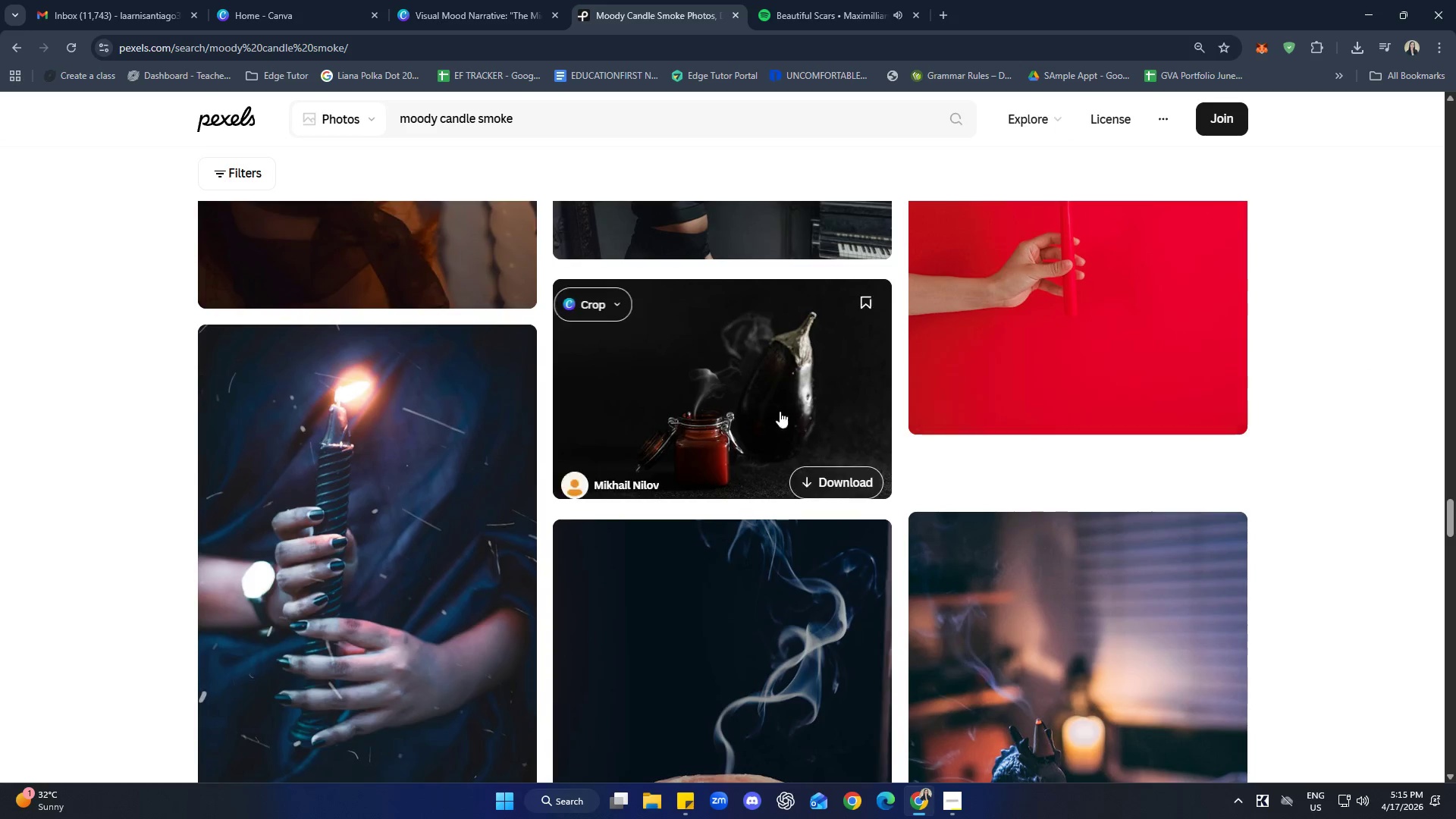 
left_click([704, 378])
 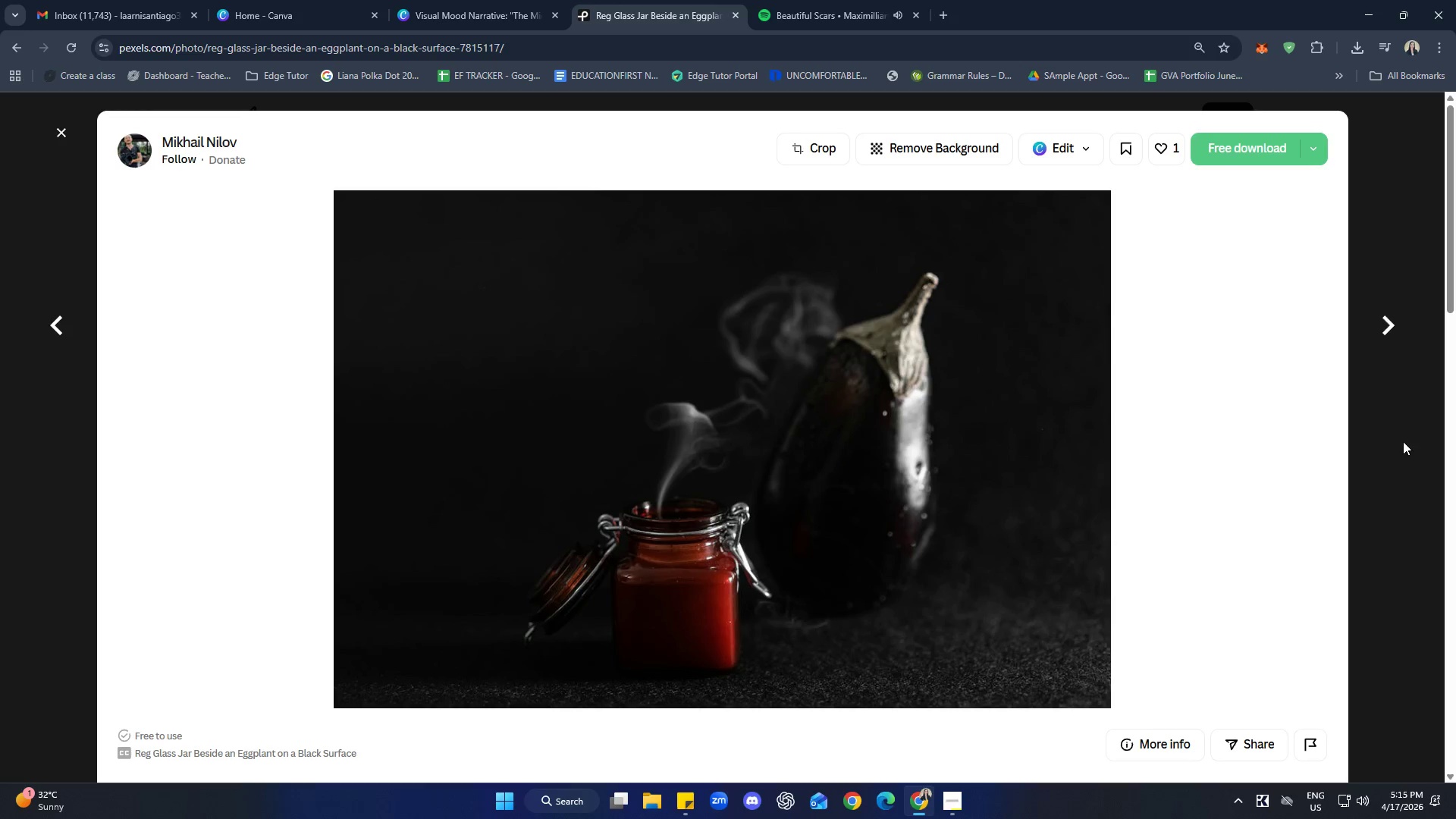 
left_click([1395, 372])
 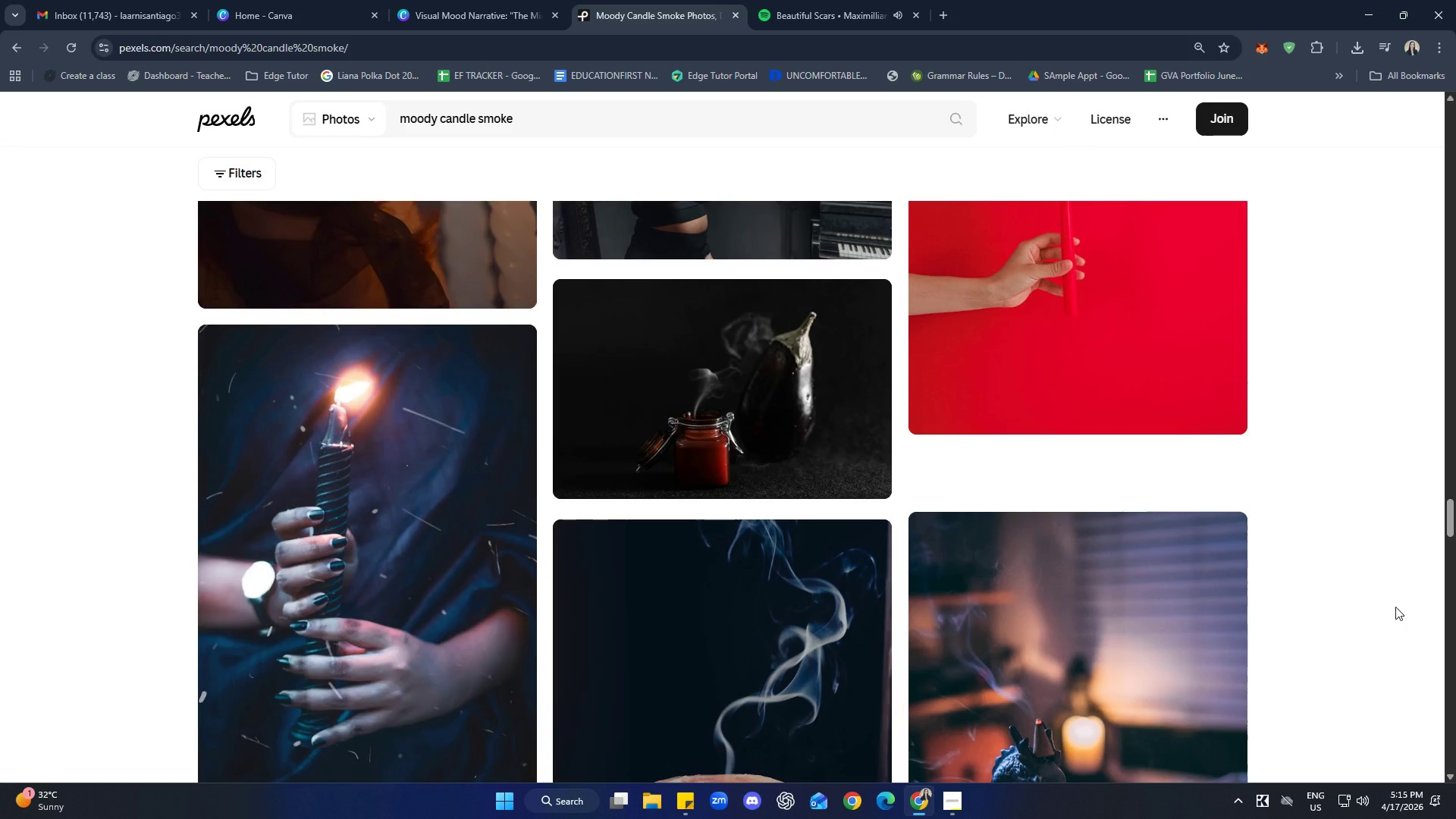 
scroll: coordinate [1320, 571], scroll_direction: down, amount: 5.0
 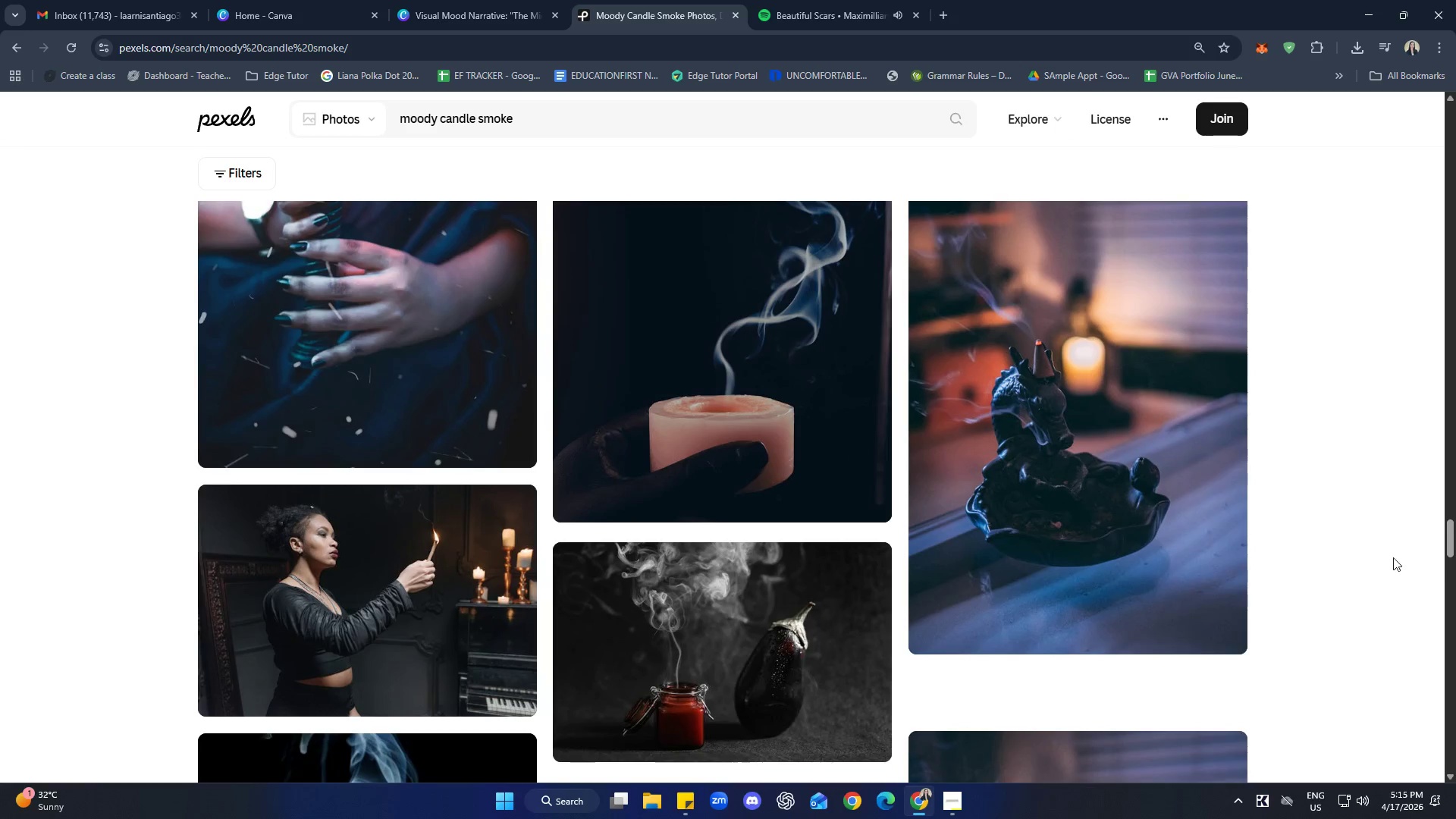 
scroll: coordinate [1411, 573], scroll_direction: up, amount: 2.0
 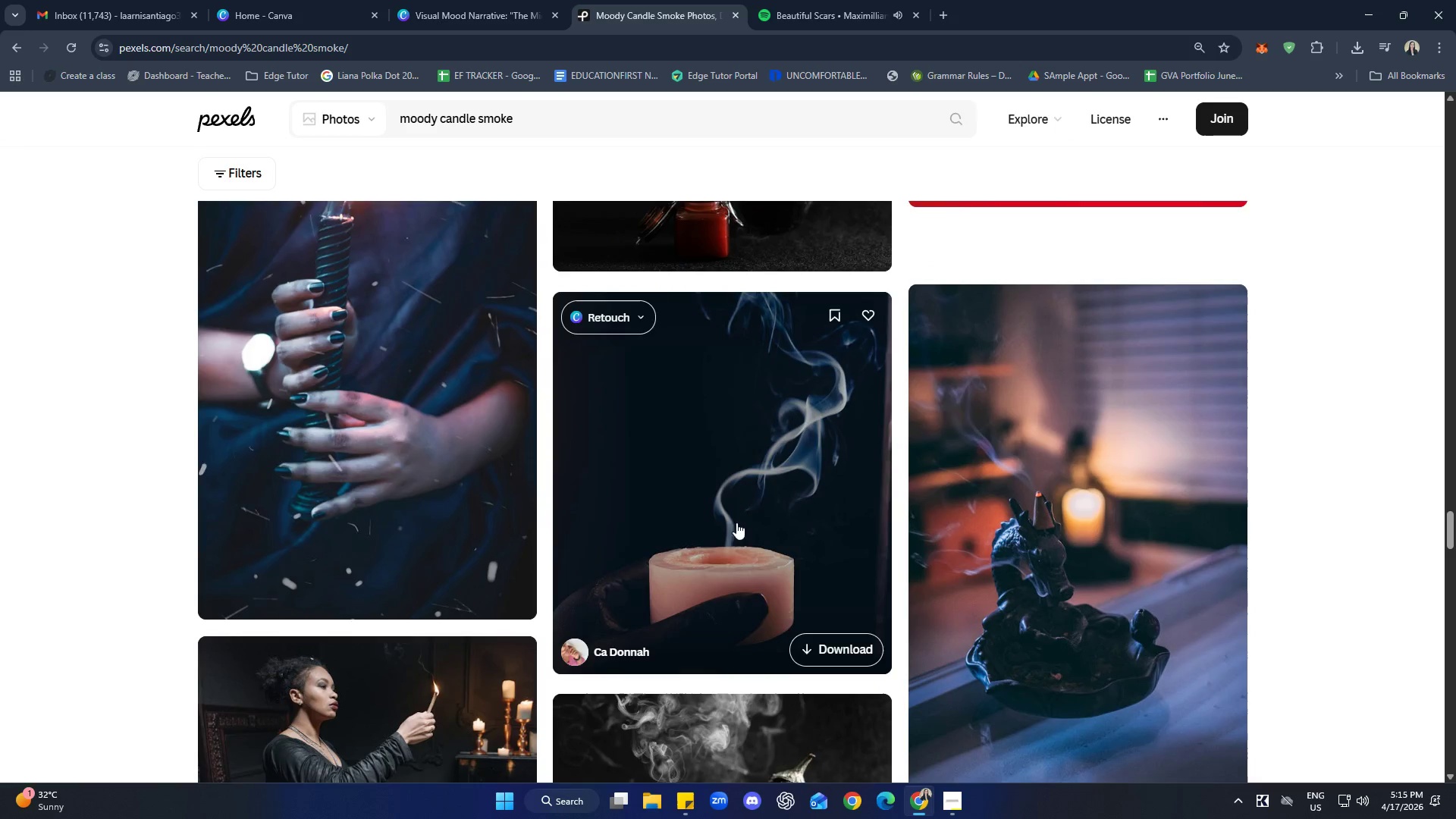 
left_click([861, 650])
 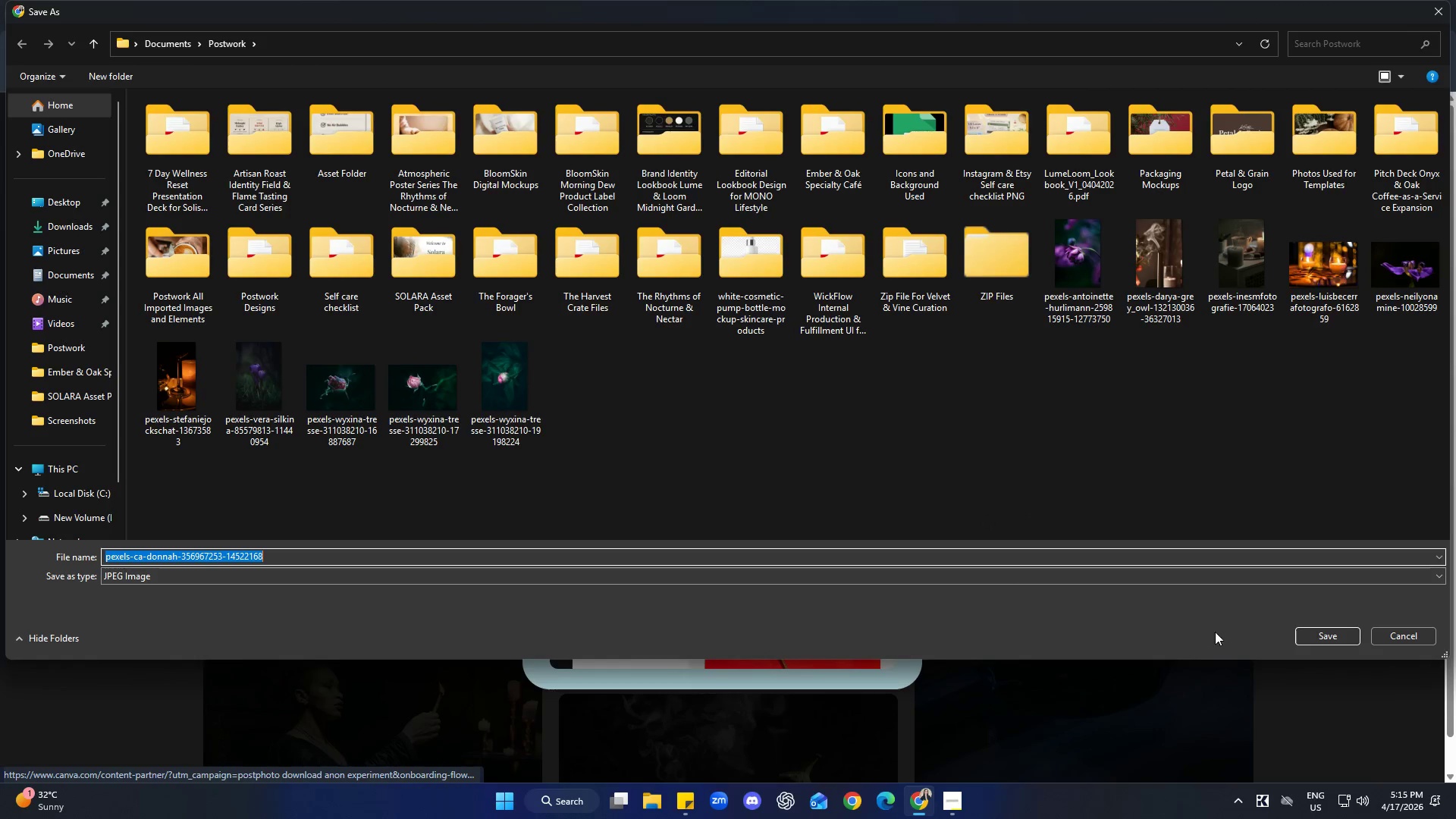 
double_click([1362, 604])
 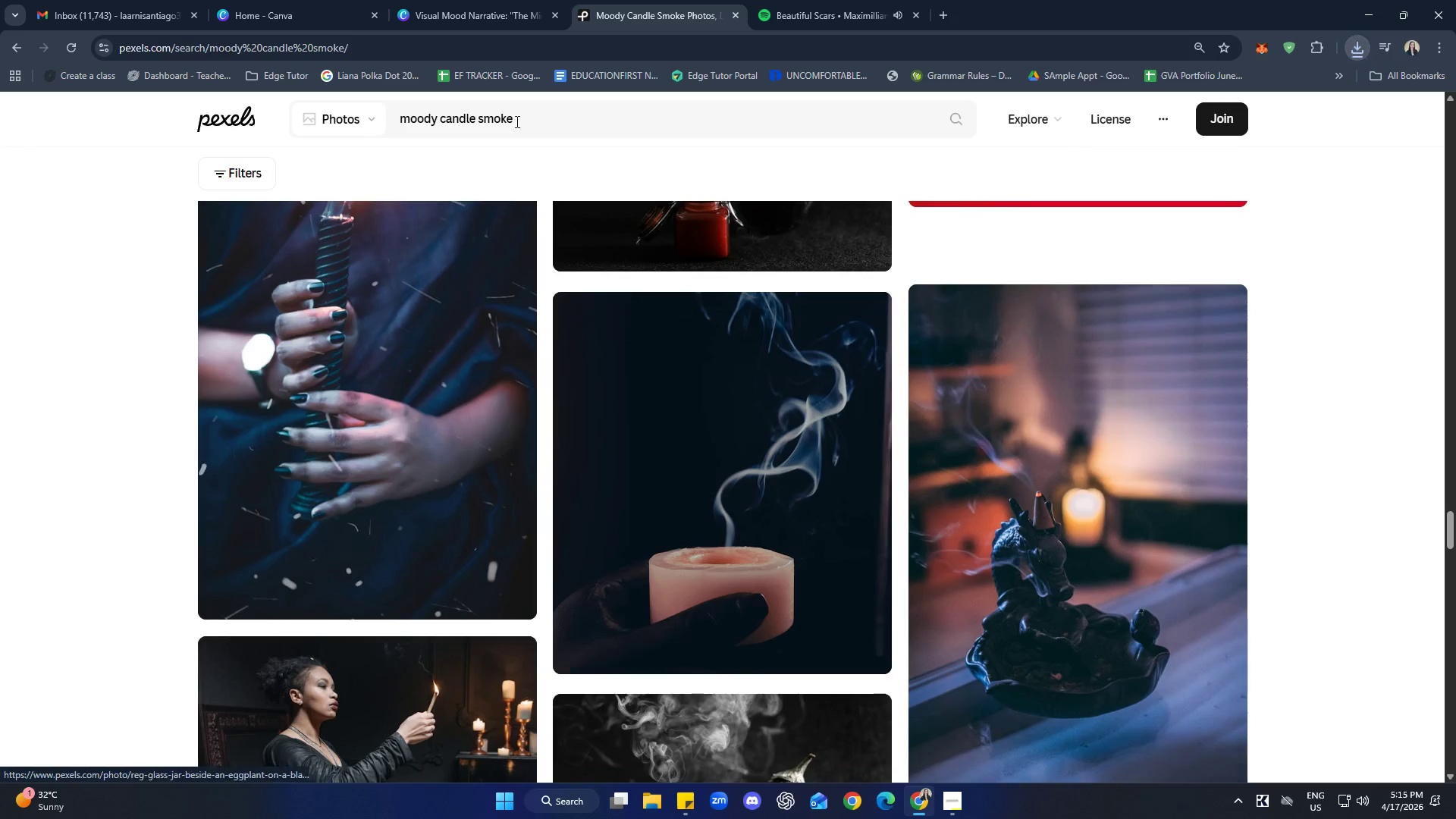 
left_click([473, 0])
 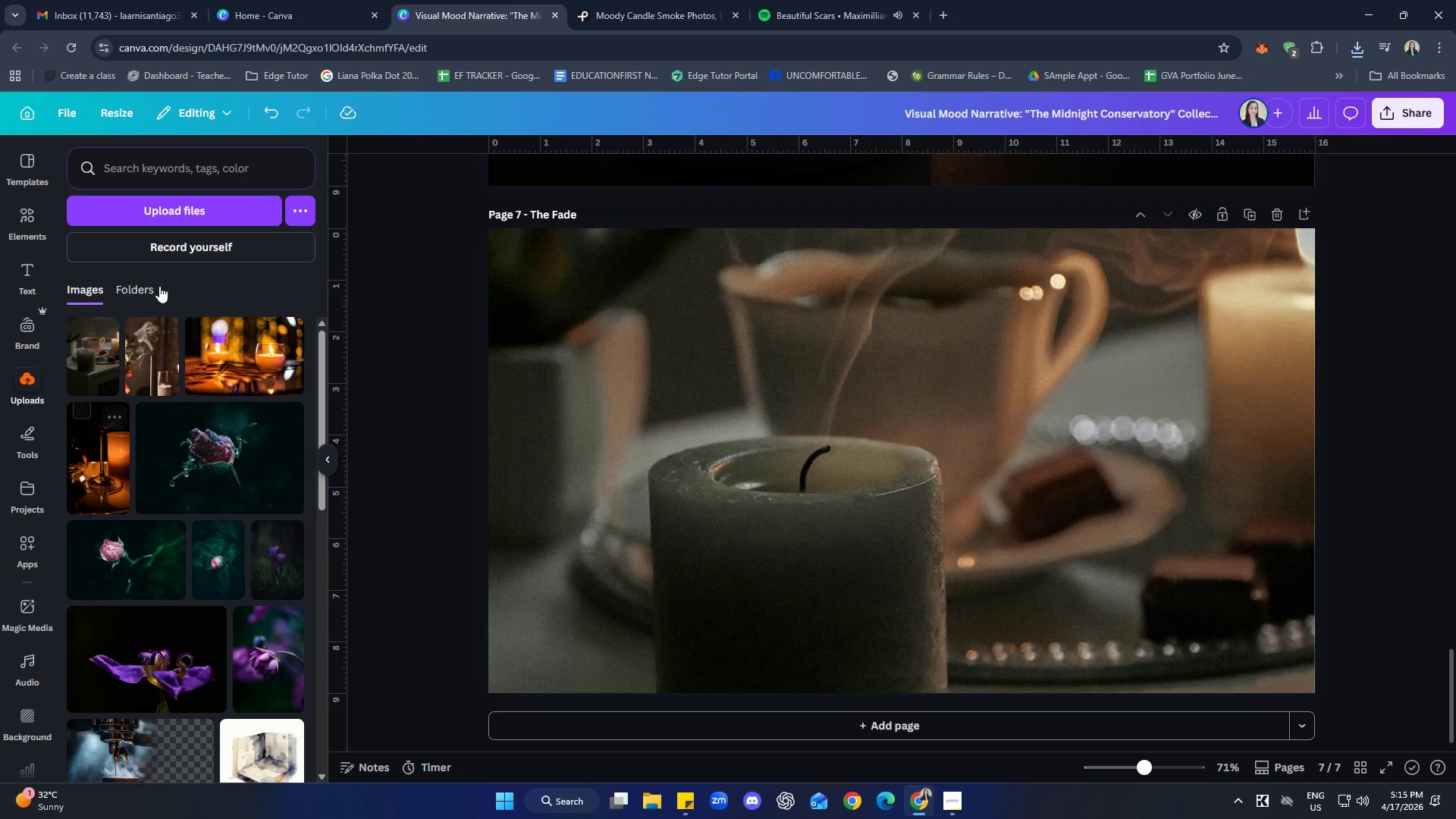 
left_click([164, 206])
 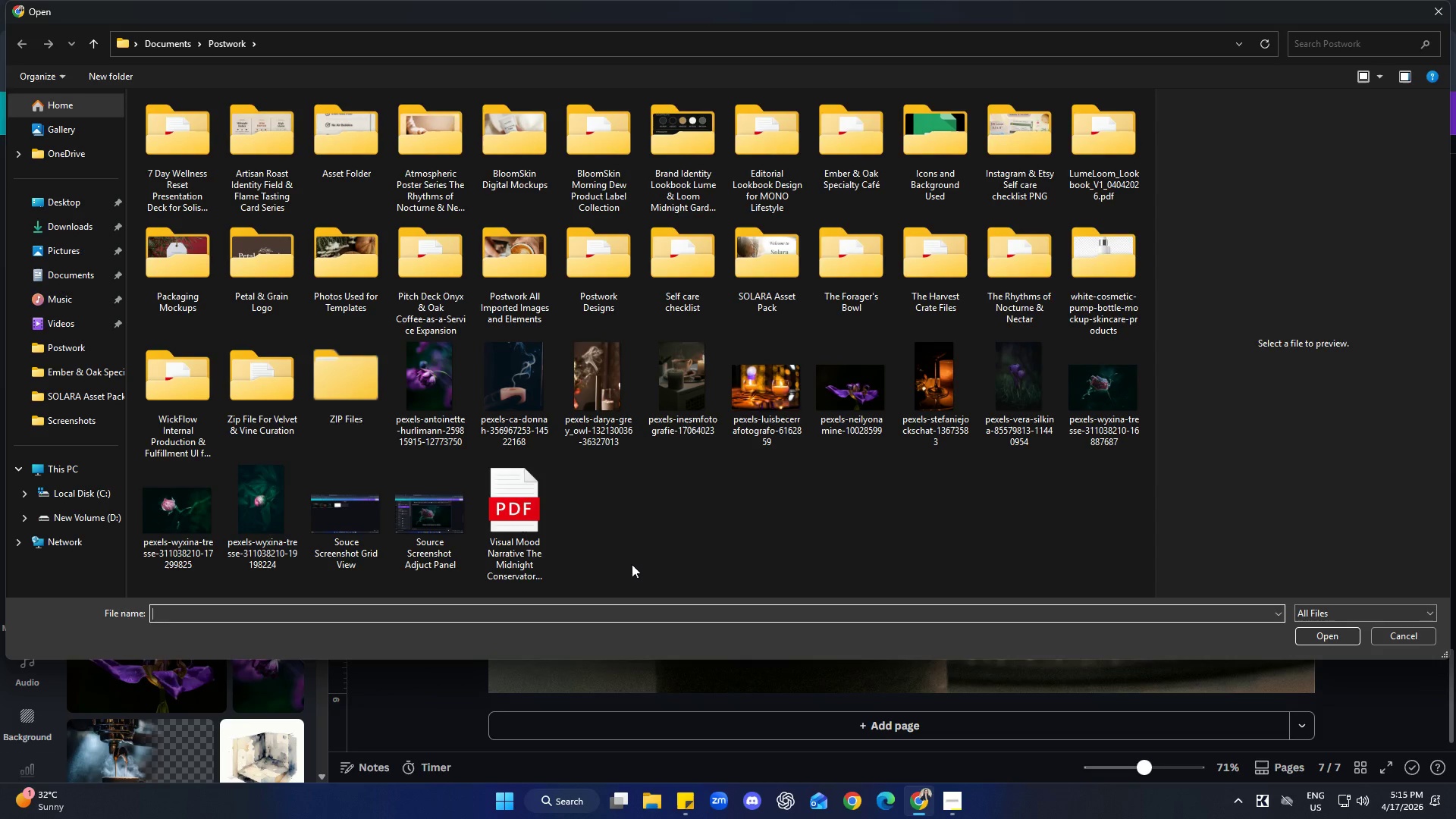 
left_click([510, 406])
 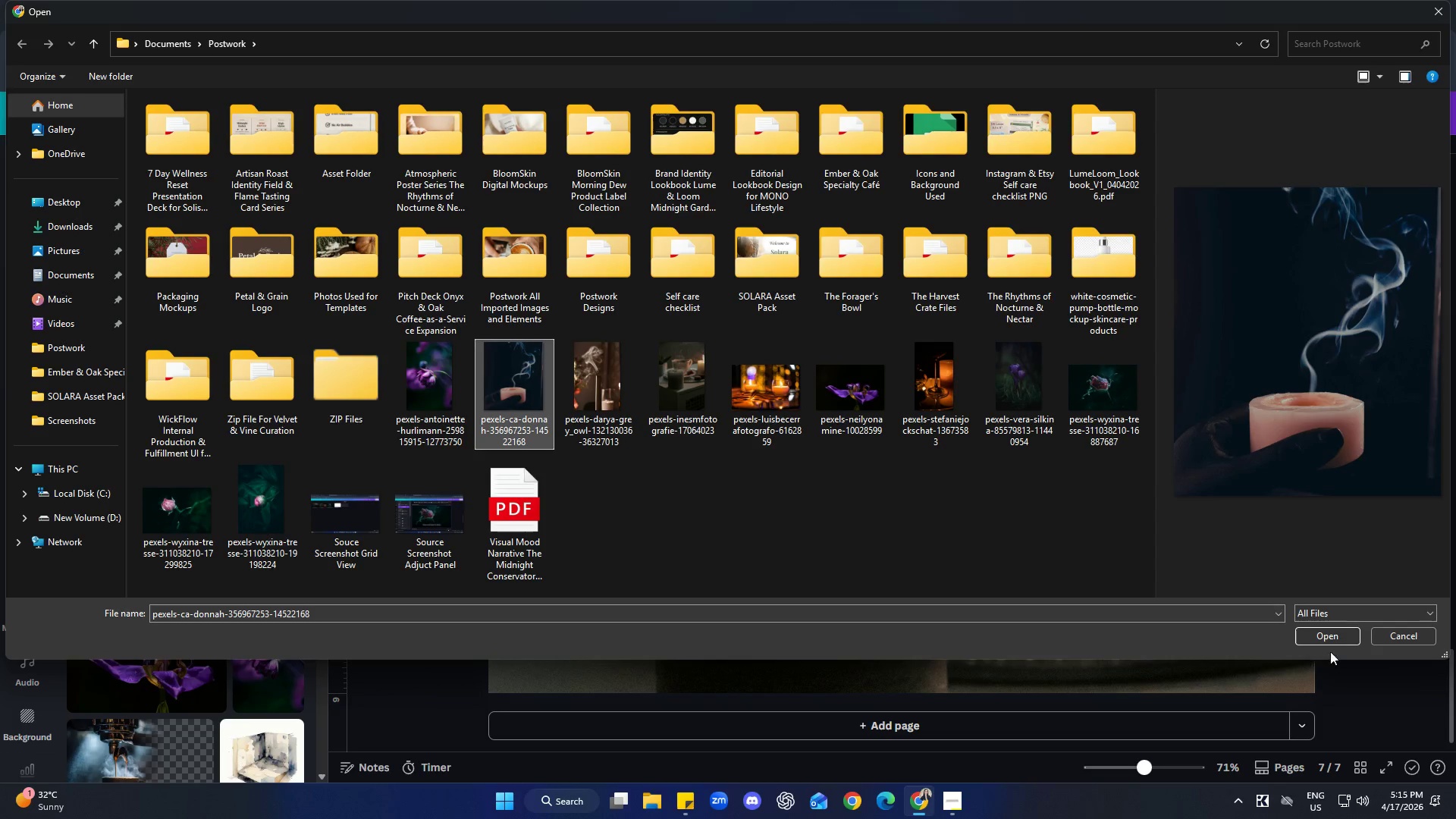 
left_click([1335, 634])
 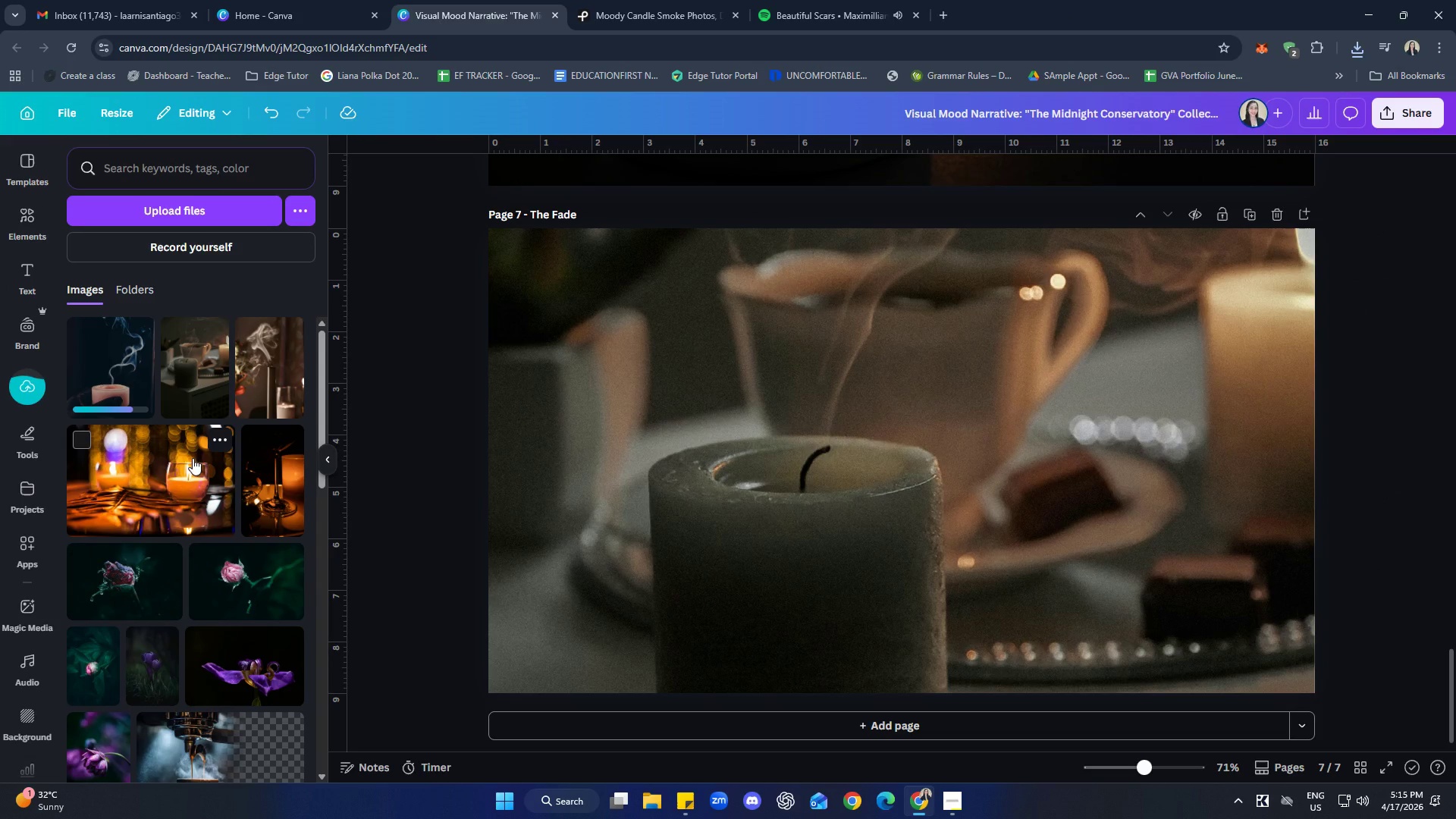 
left_click([858, 558])
 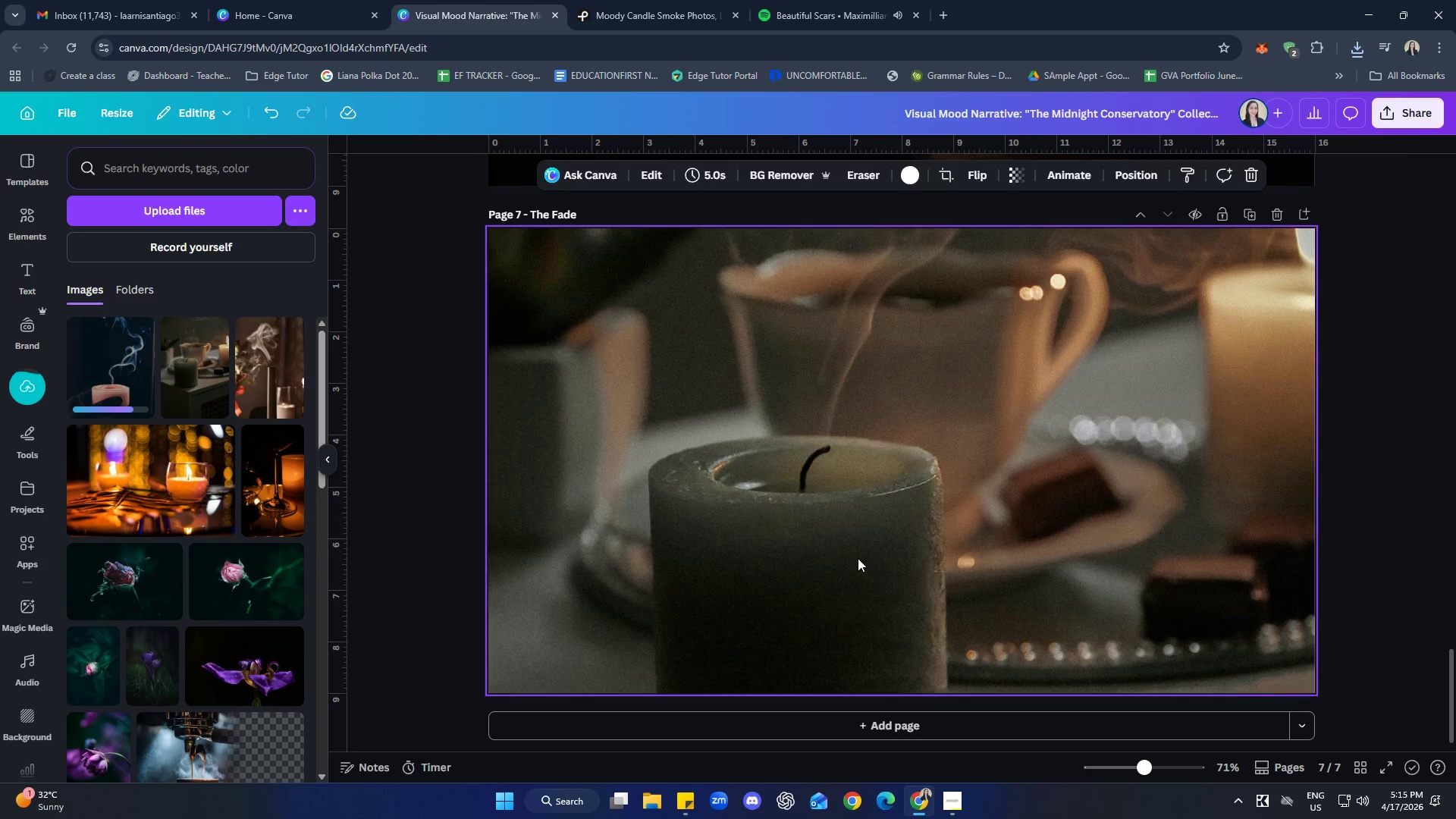 
right_click([858, 558])
 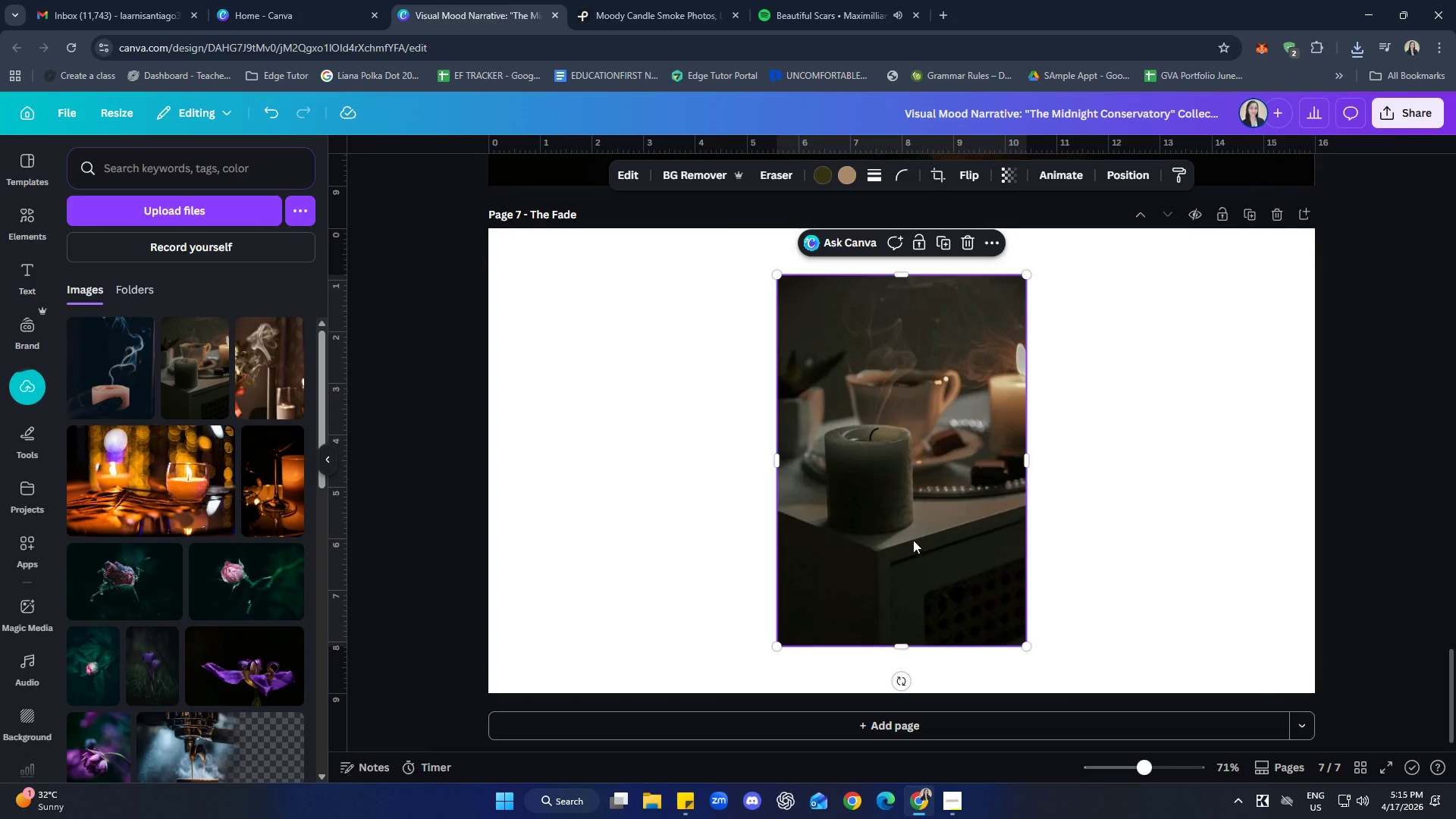 
left_click([959, 253])
 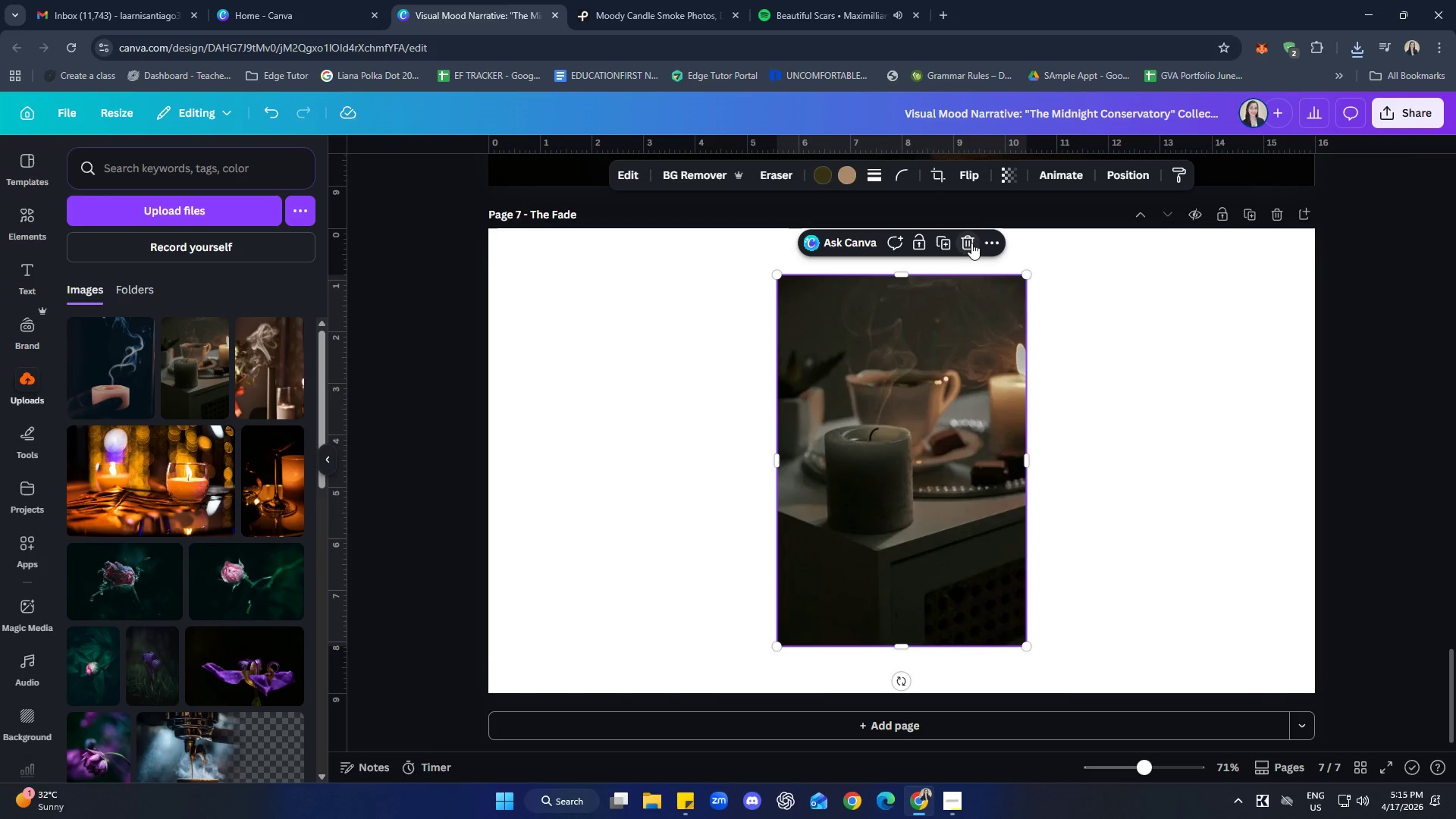 
left_click([971, 242])
 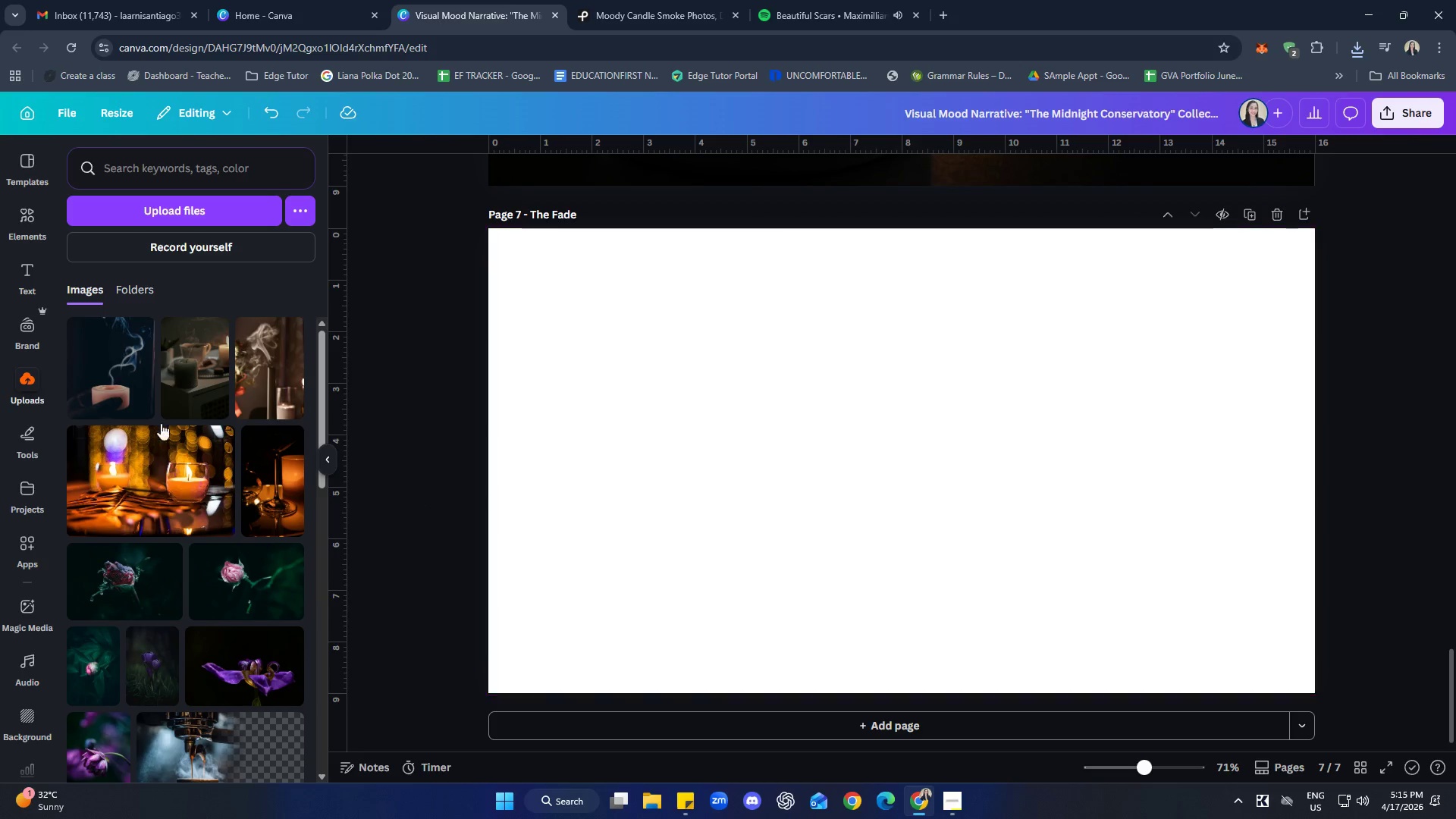 
left_click([106, 384])
 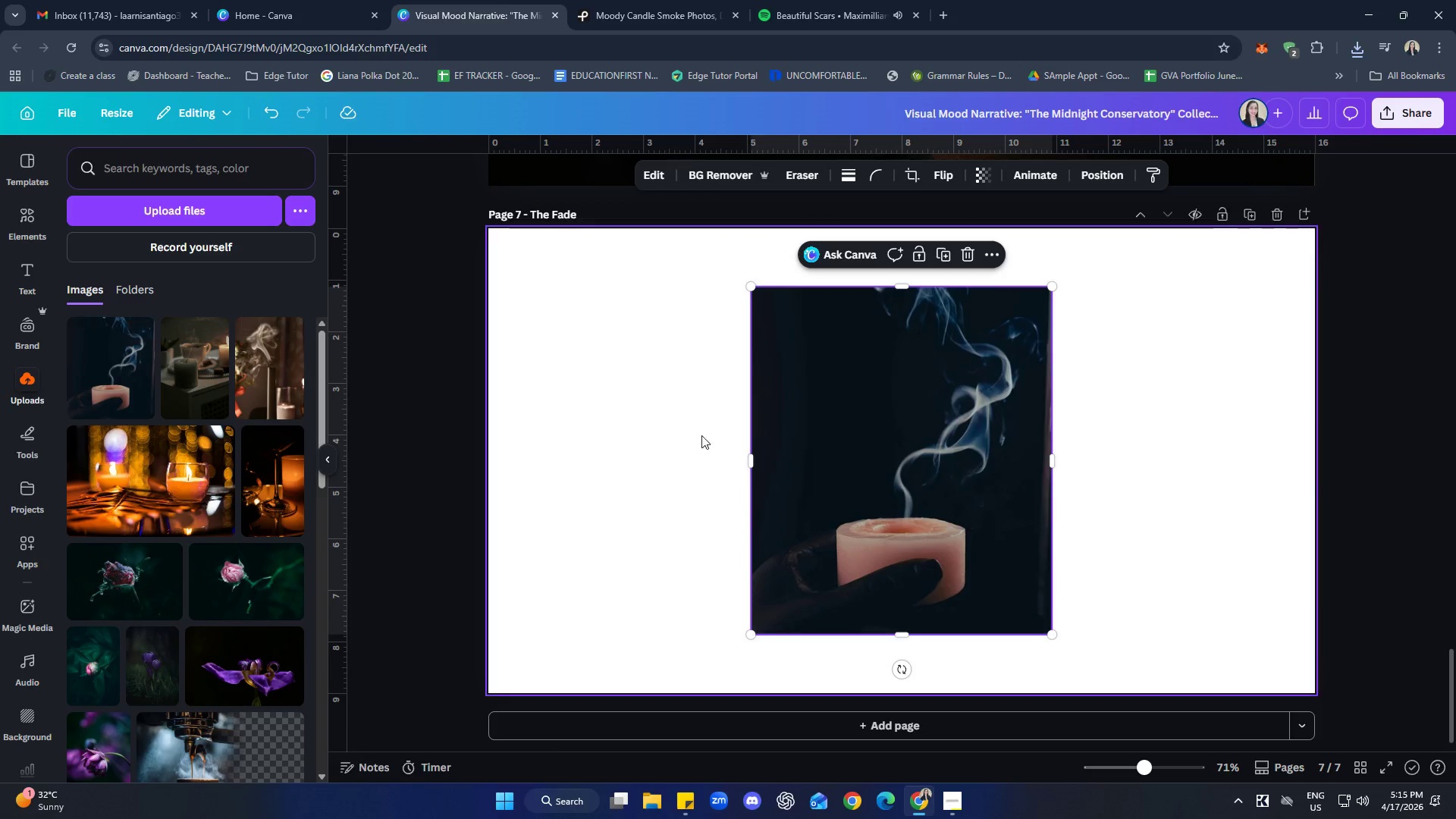 
right_click([873, 445])
 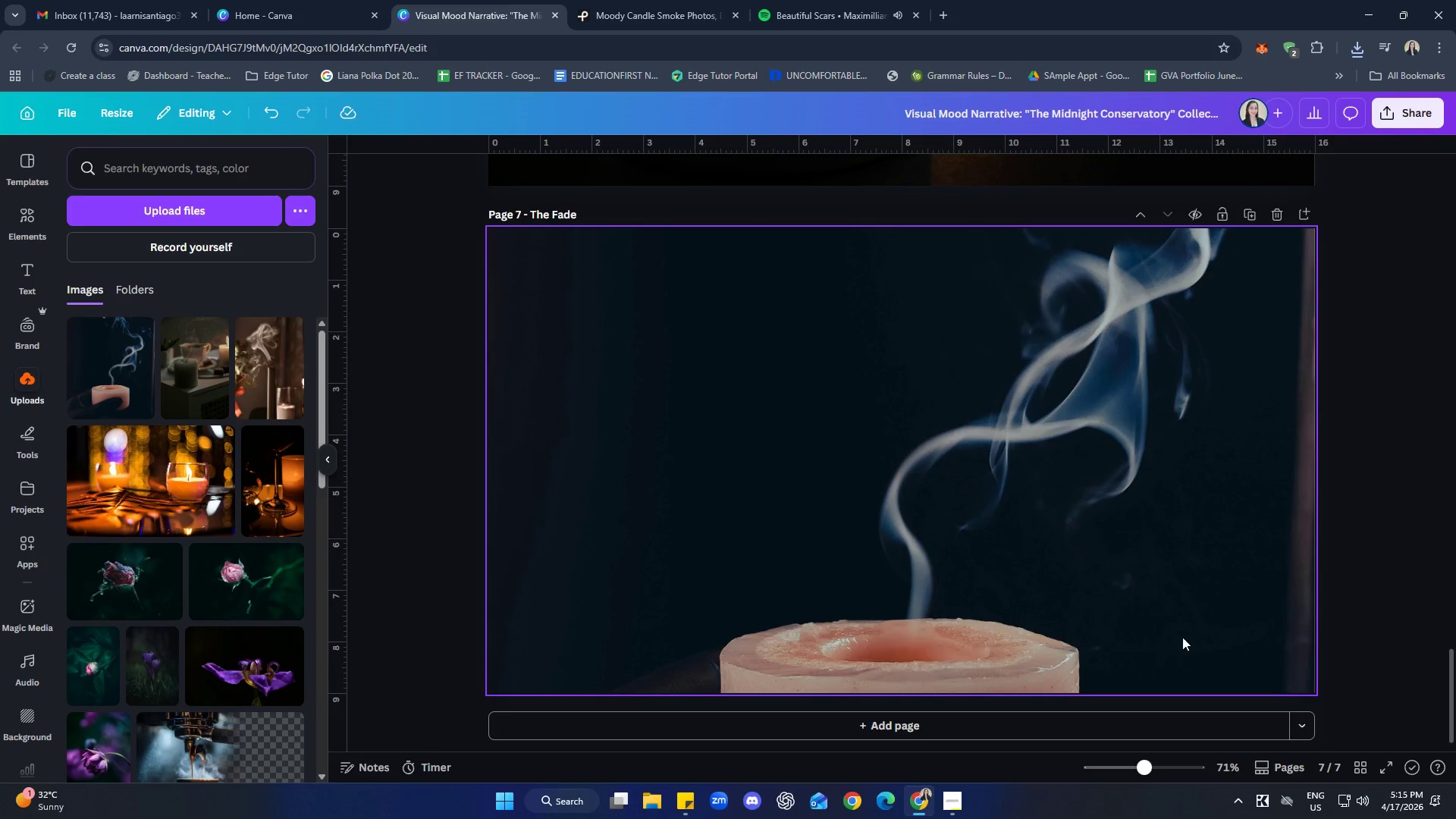 
double_click([1111, 556])
 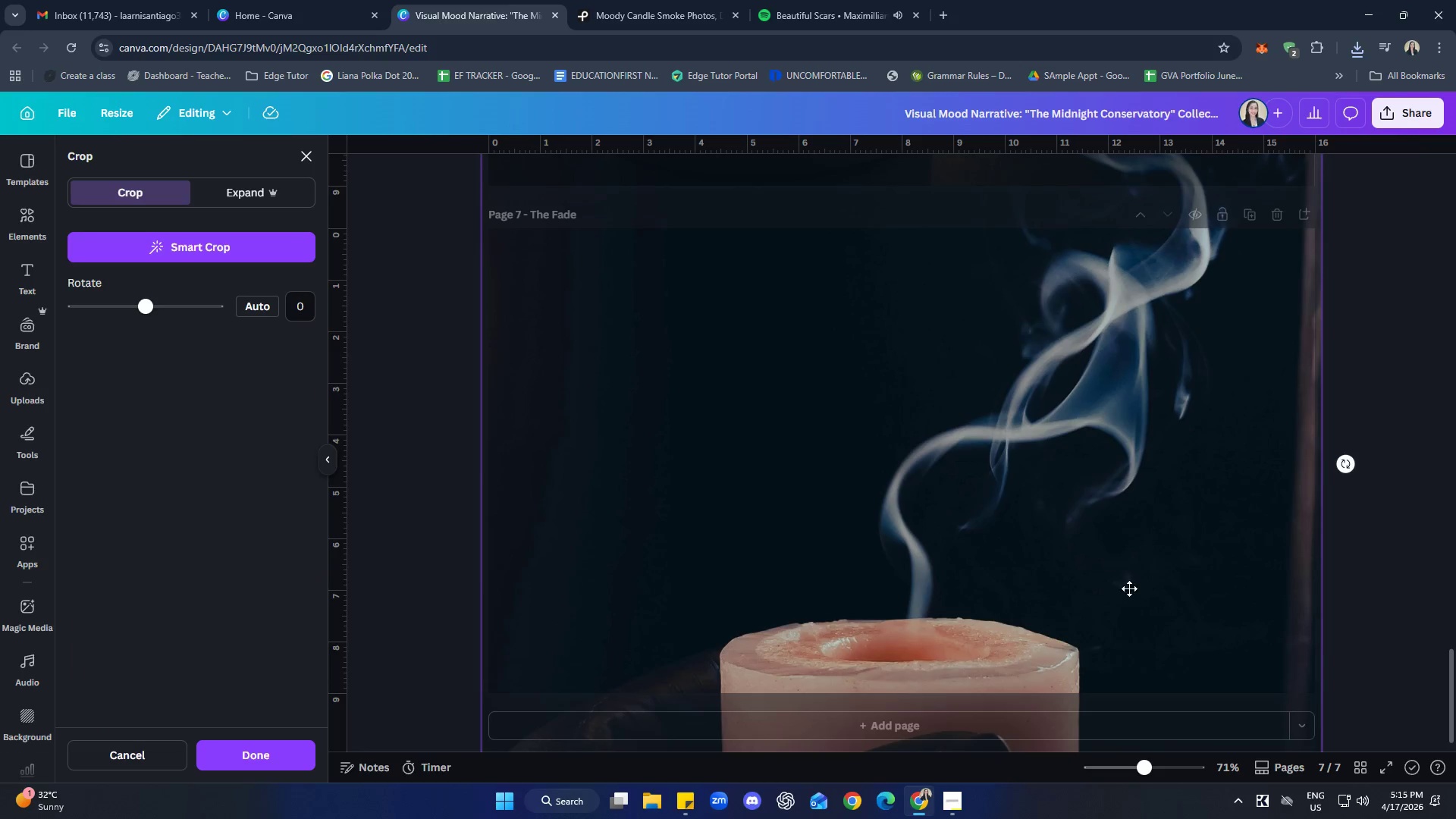 
left_click_drag(start_coordinate=[1138, 606], to_coordinate=[1154, 501])
 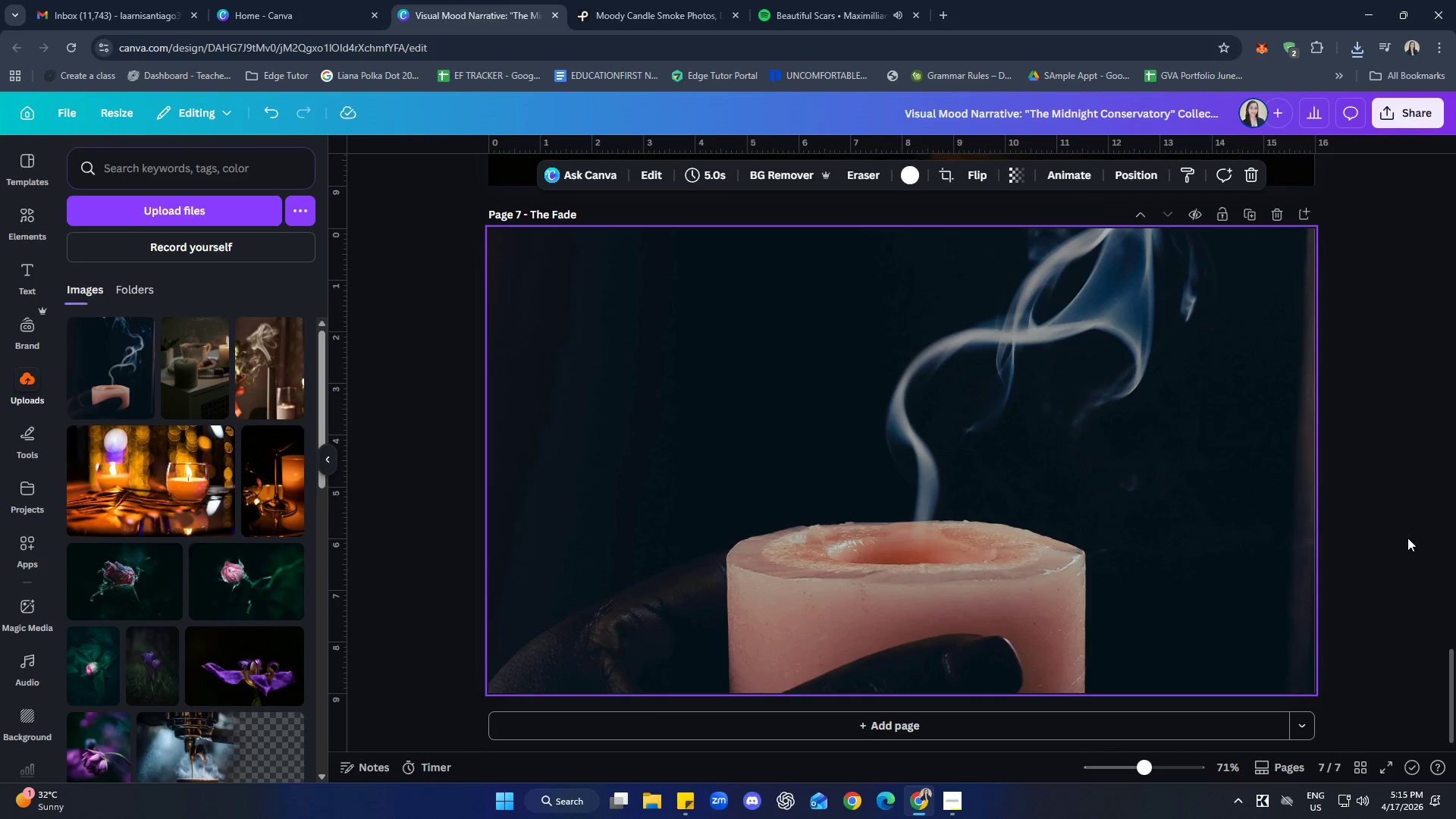 
double_click([1407, 538])
 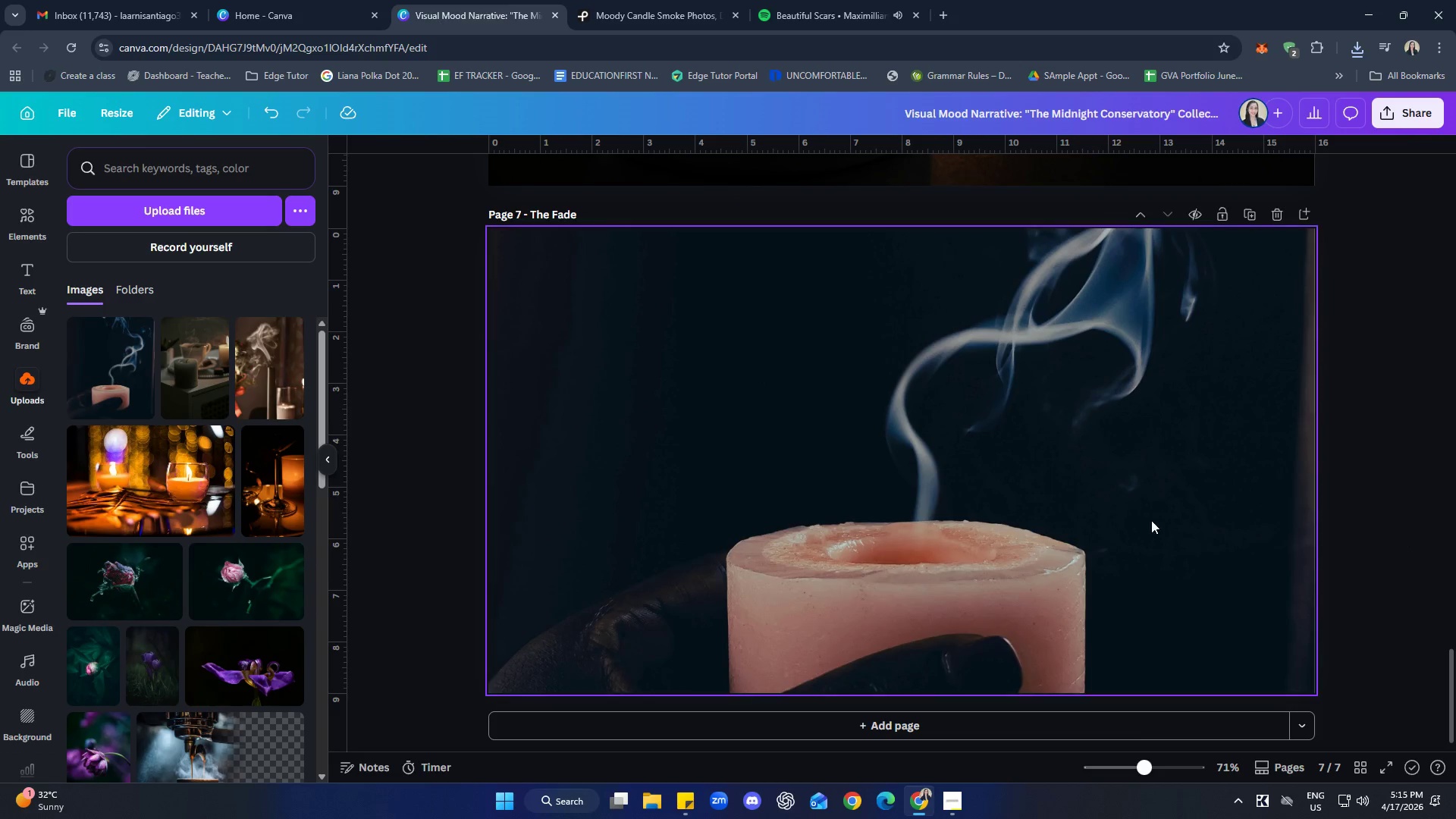 
double_click([1038, 504])
 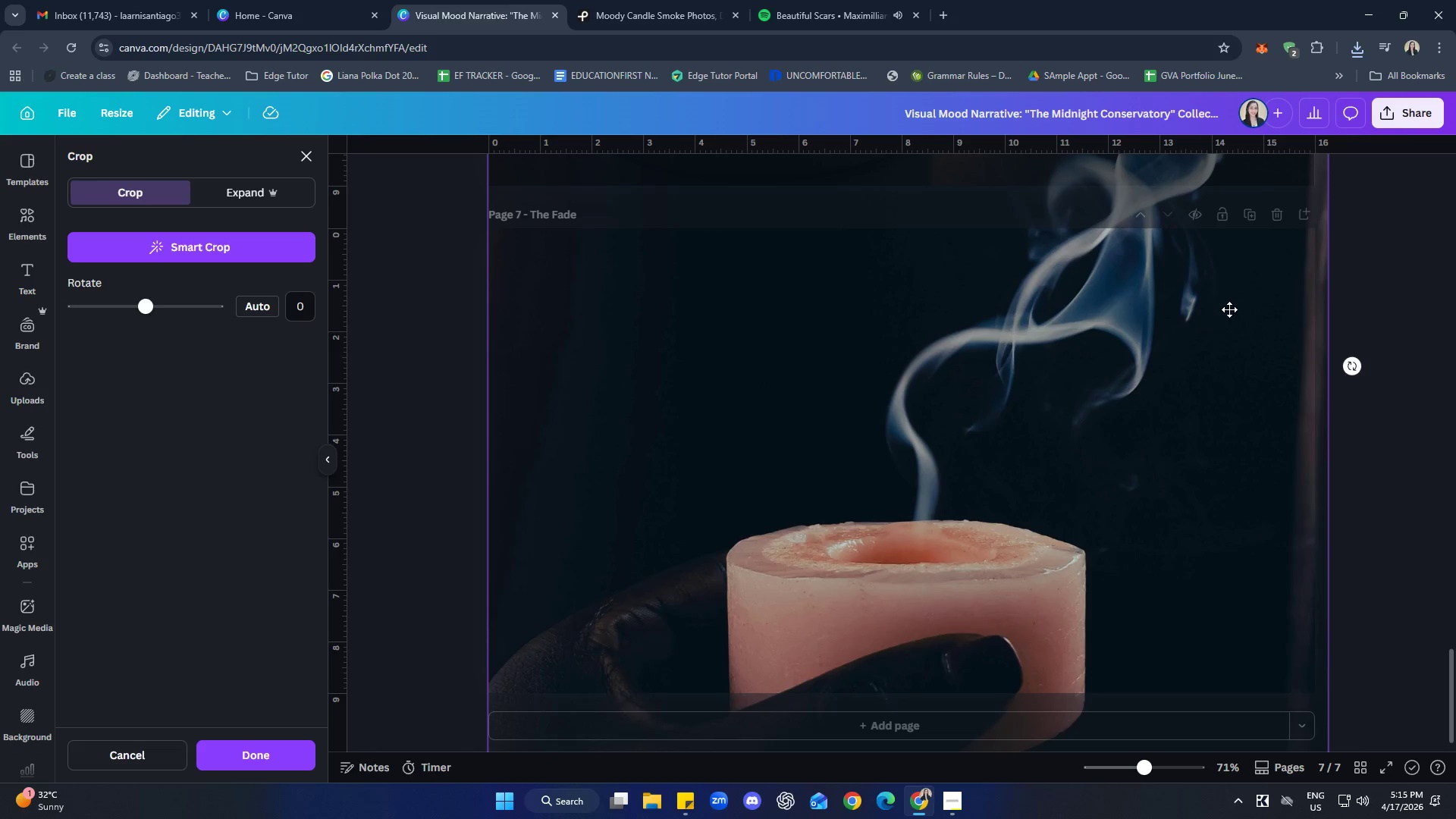 
left_click_drag(start_coordinate=[1254, 290], to_coordinate=[1133, 234])
 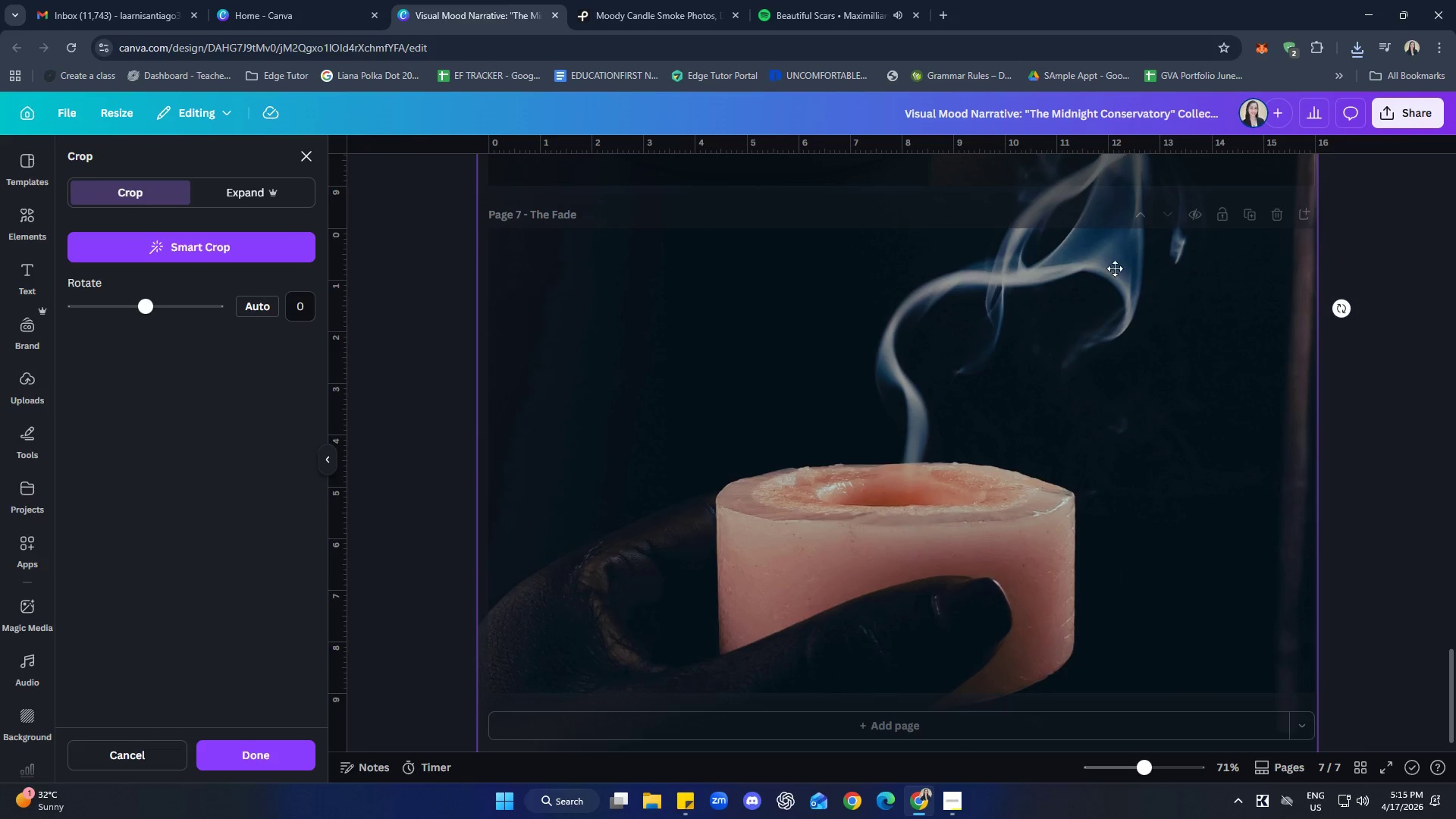 
left_click_drag(start_coordinate=[1095, 579], to_coordinate=[1103, 288])
 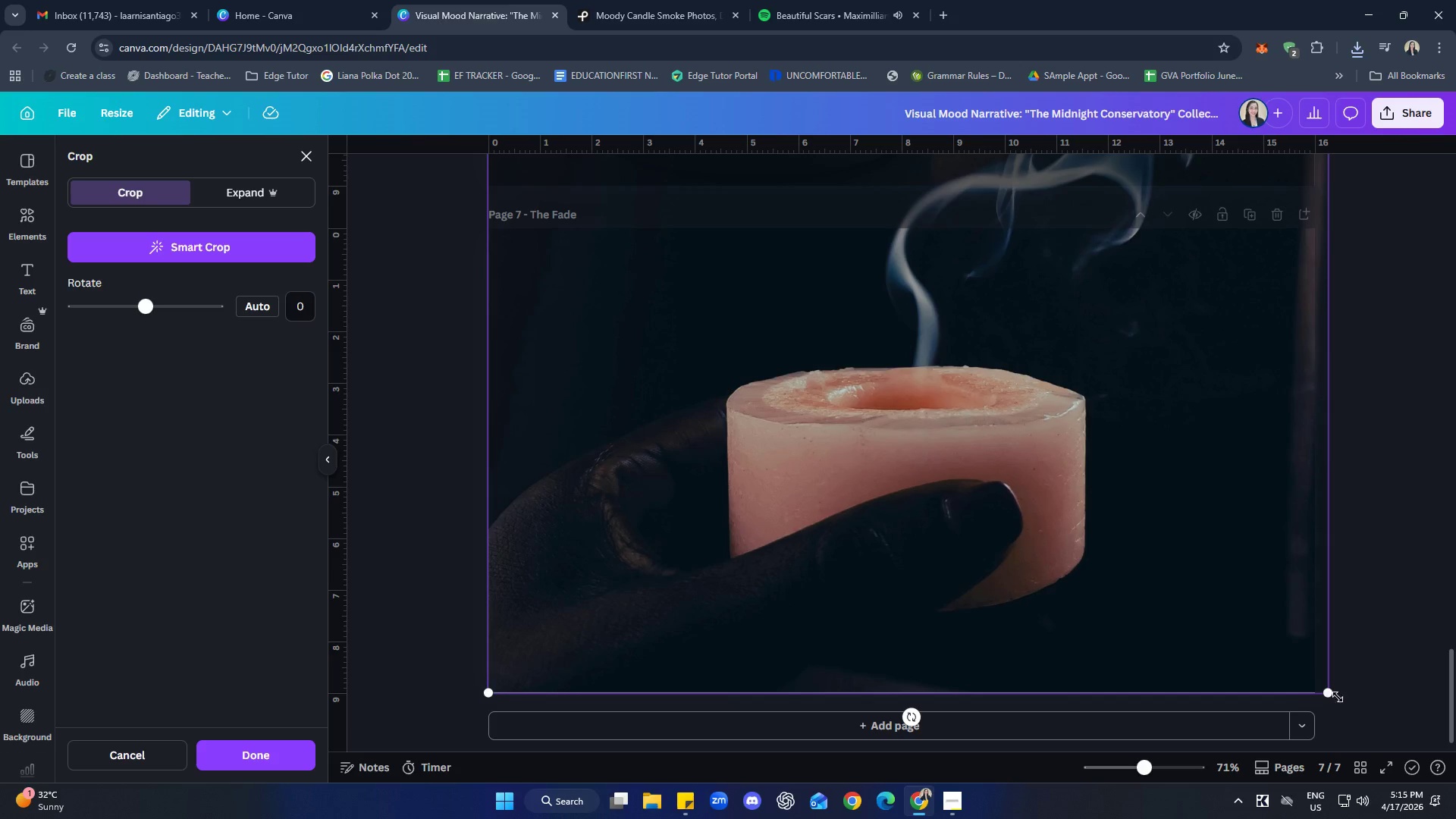 
left_click_drag(start_coordinate=[1331, 689], to_coordinate=[1214, 597])
 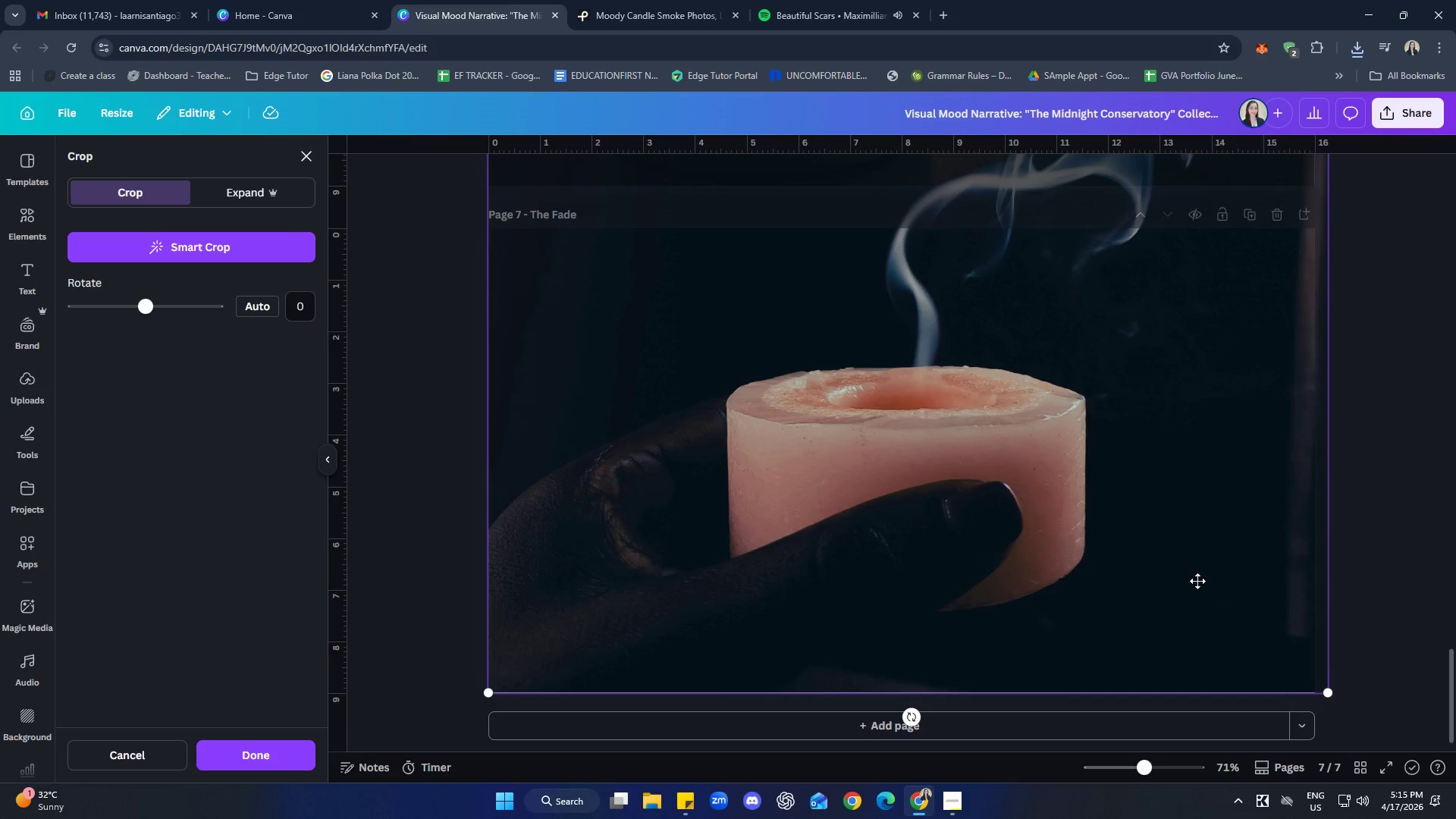 
right_click([1197, 581])
 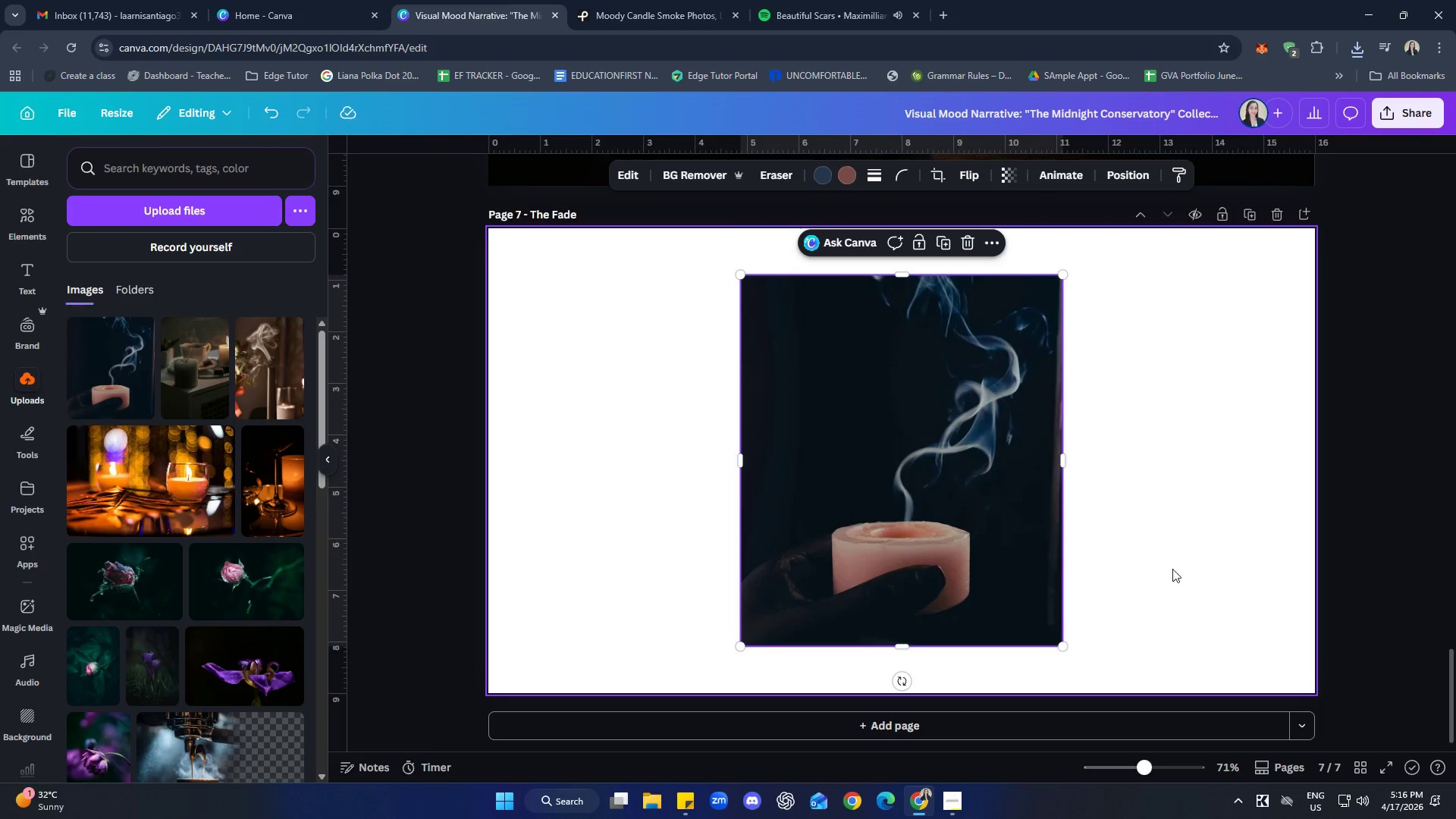 
left_click_drag(start_coordinate=[981, 526], to_coordinate=[730, 577])
 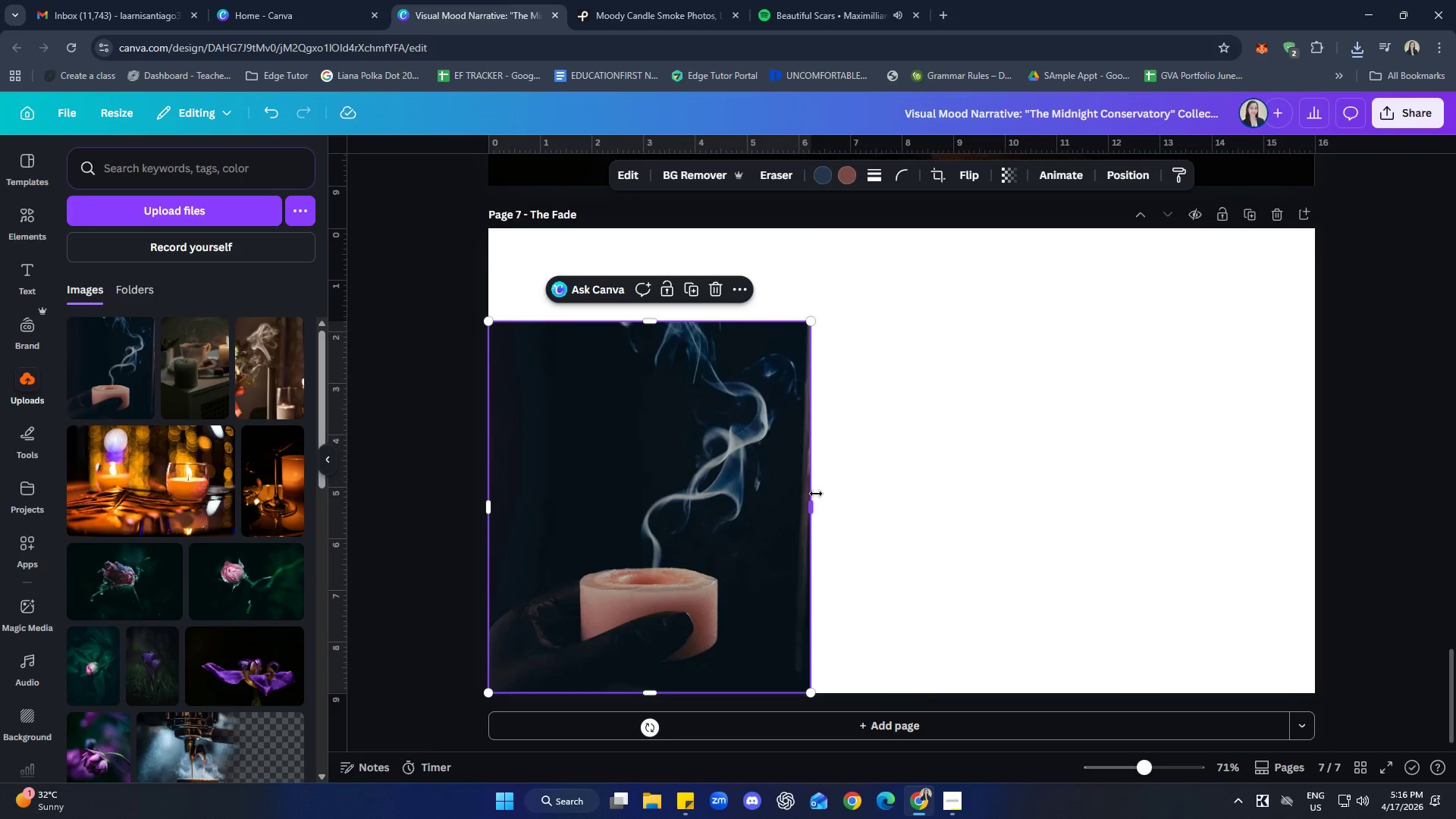 
left_click([811, 502])
 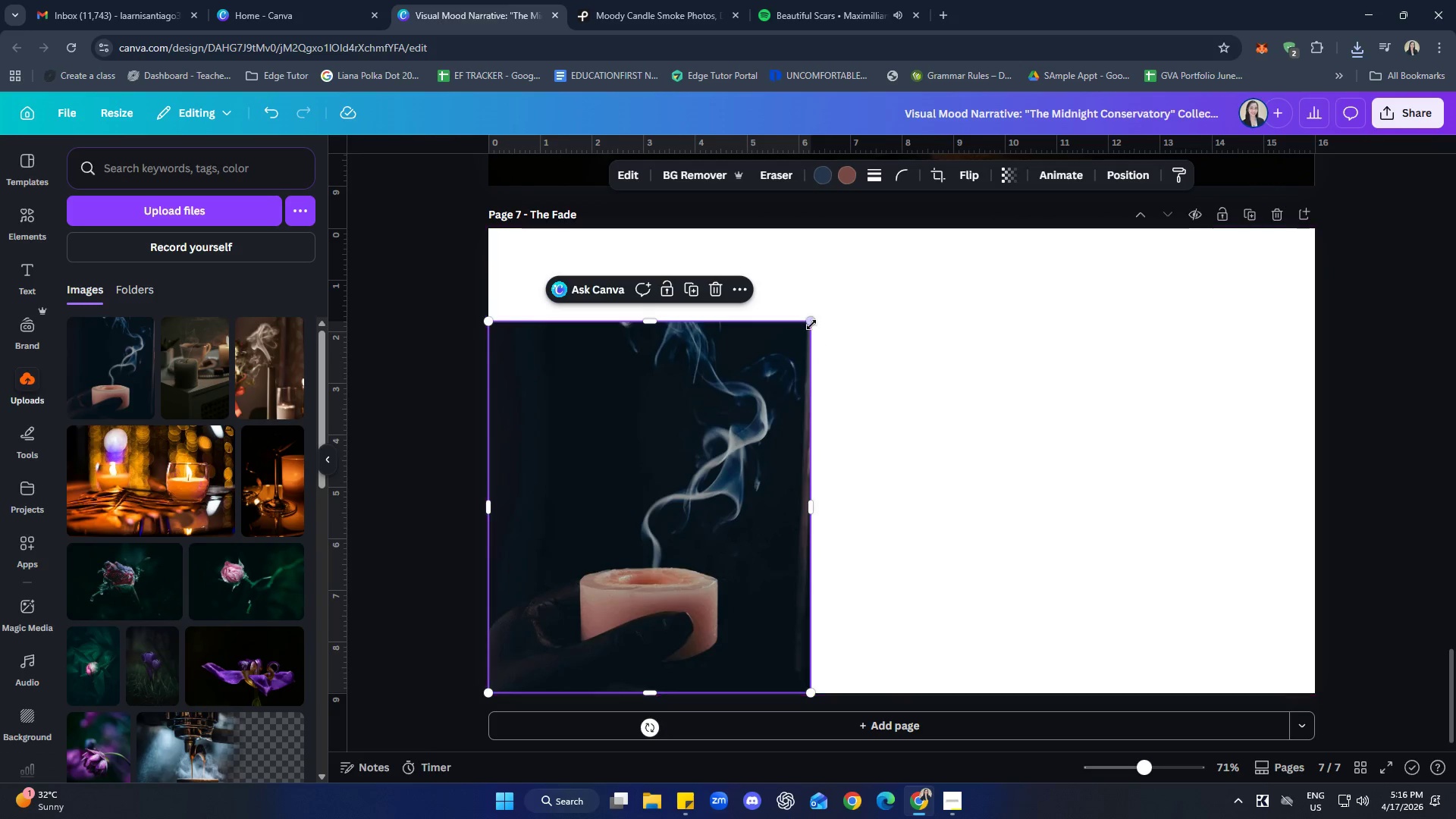 
left_click_drag(start_coordinate=[810, 325], to_coordinate=[1169, 294])
 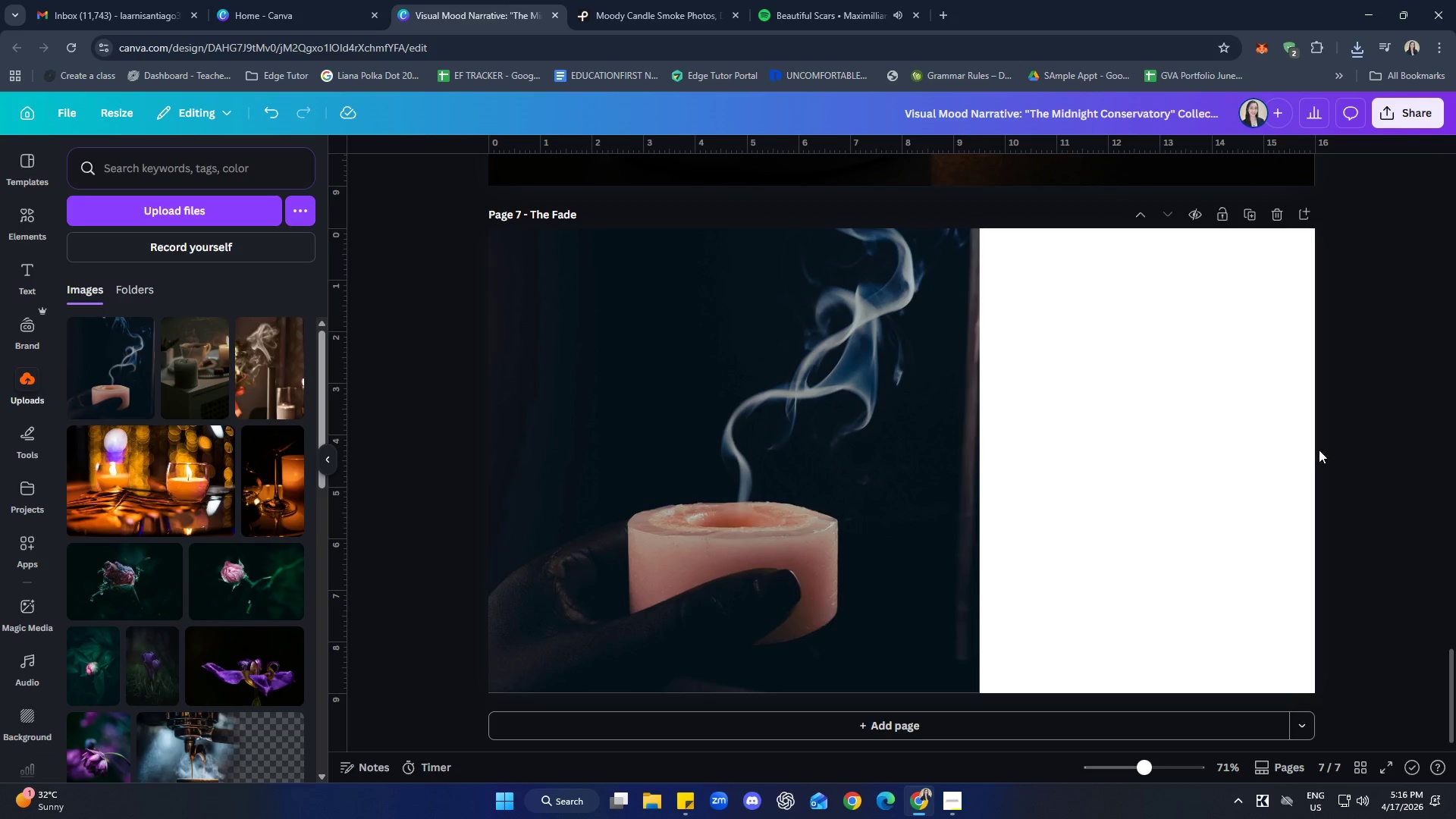 
left_click([880, 571])
 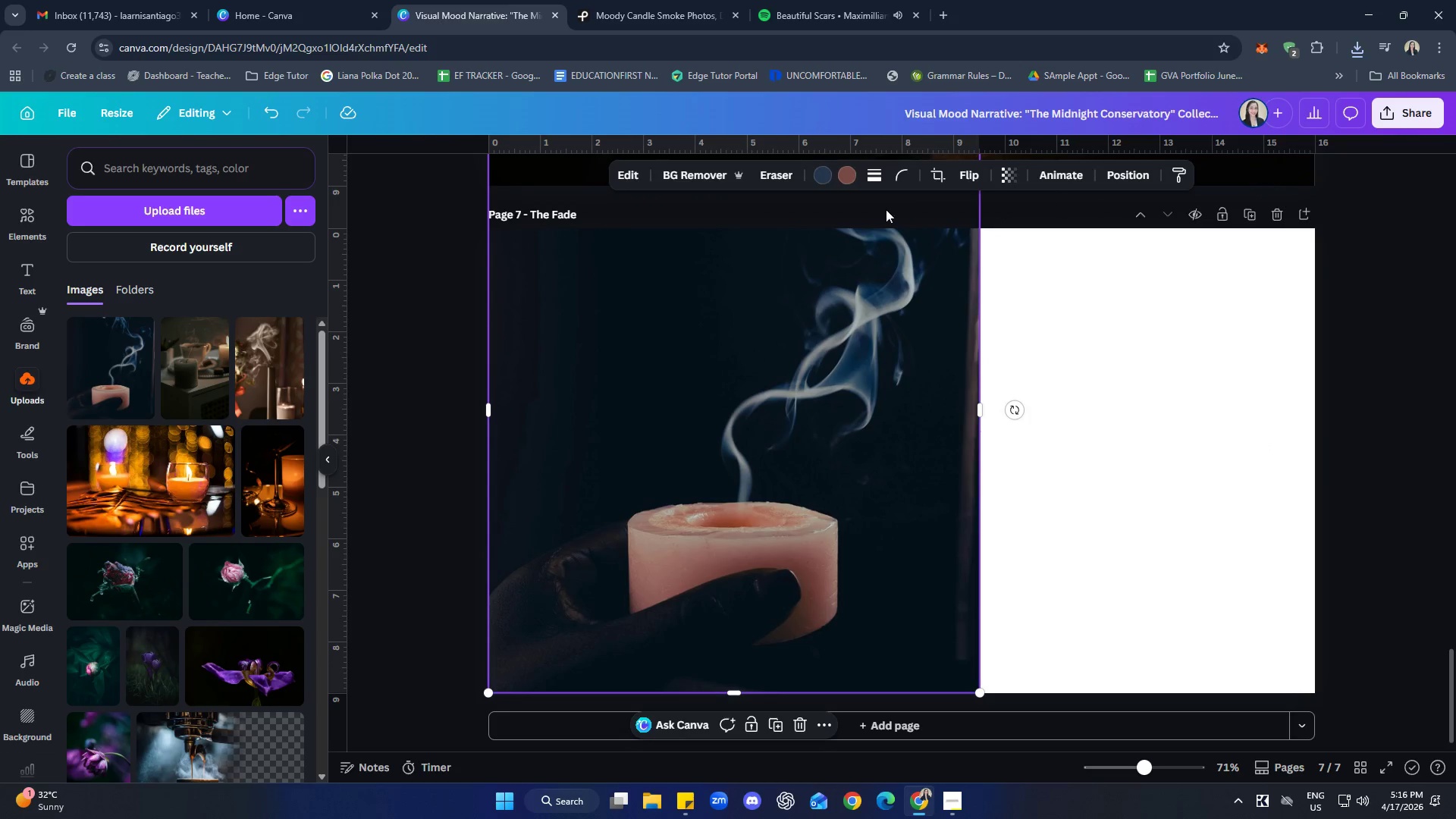 
left_click([624, 175])
 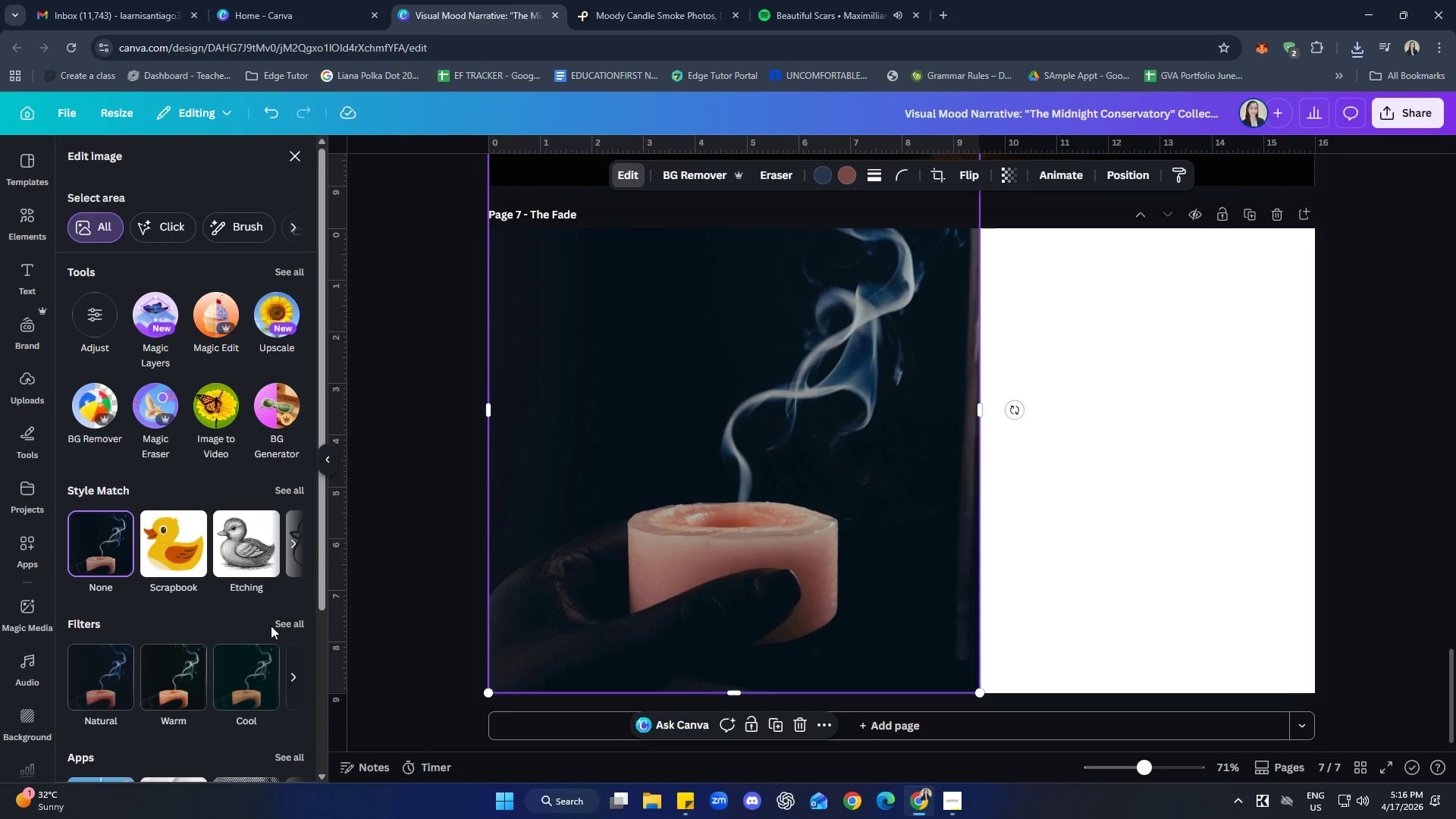 
scroll: coordinate [285, 639], scroll_direction: down, amount: 4.0
 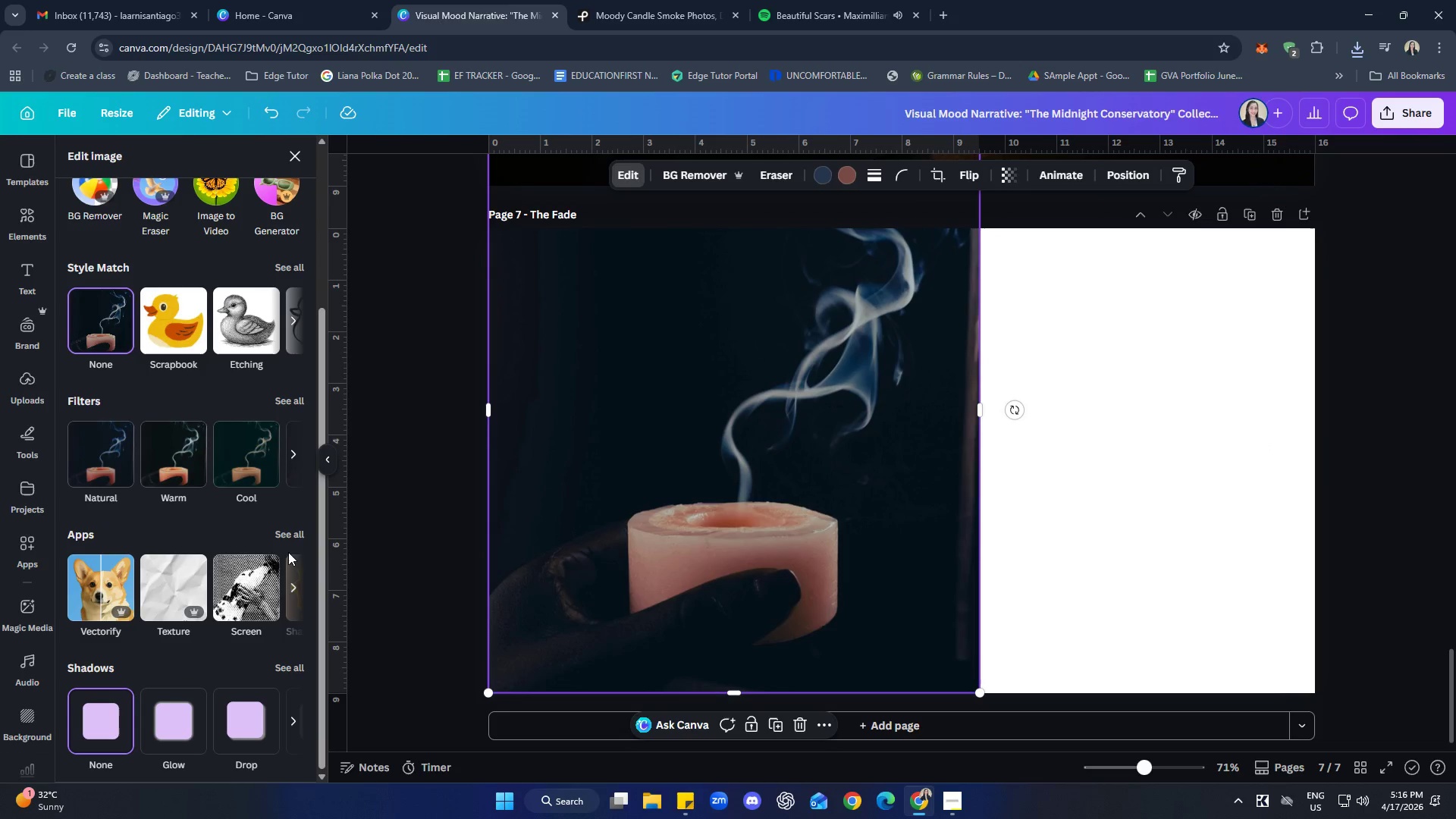 
left_click([290, 530])
 